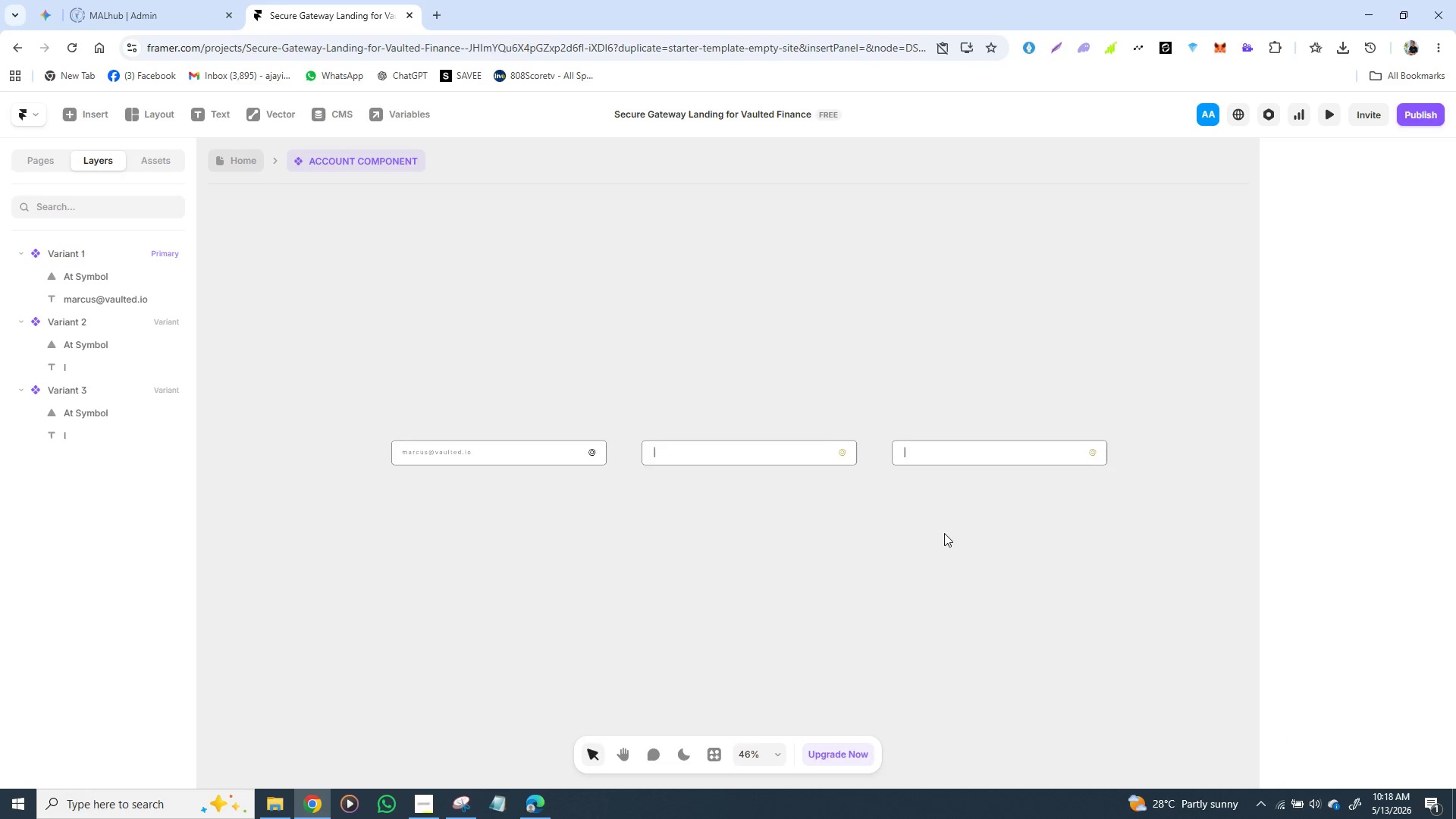 
left_click([499, 404])
 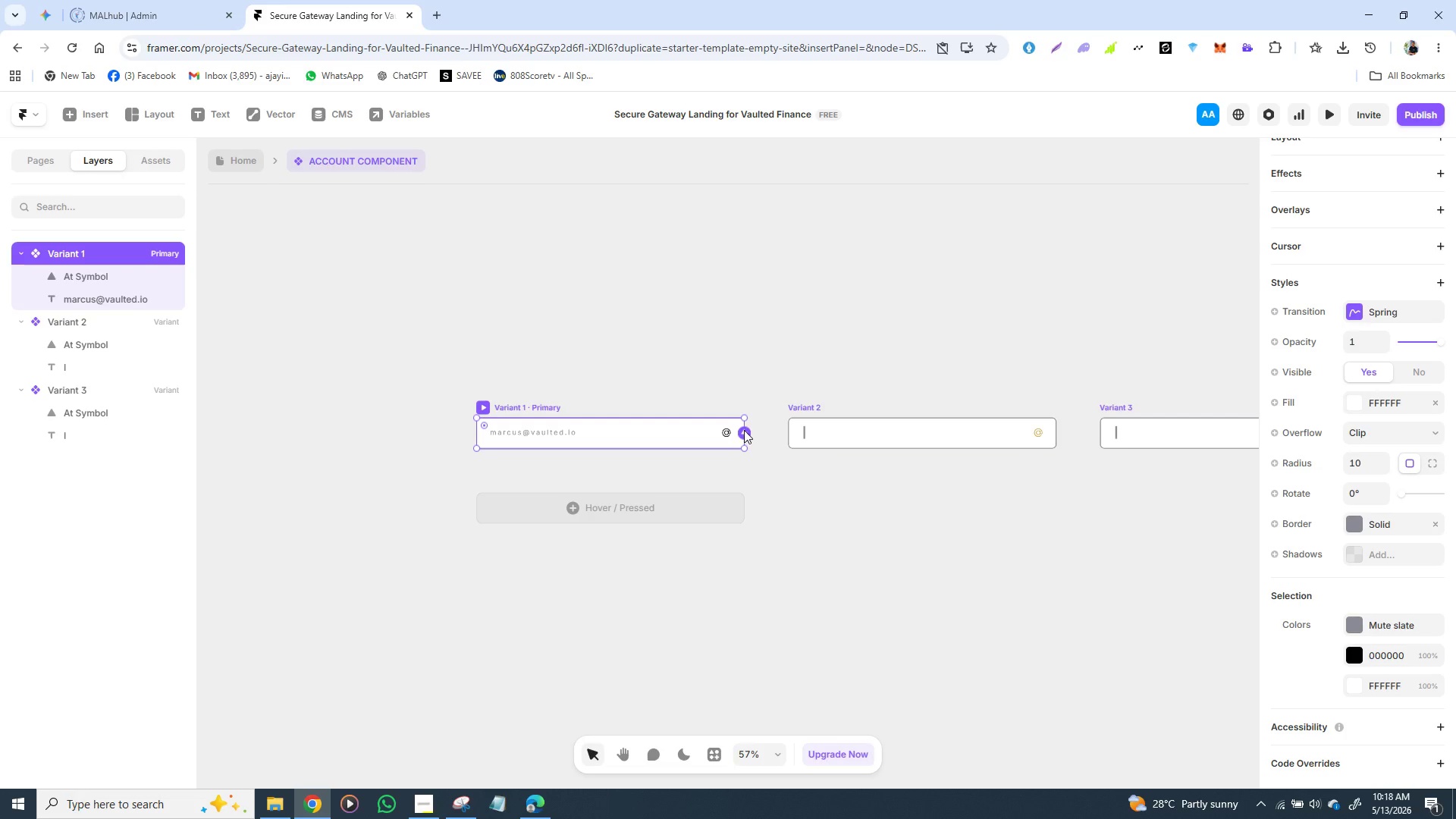 
left_click_drag(start_coordinate=[744, 430], to_coordinate=[794, 432])
 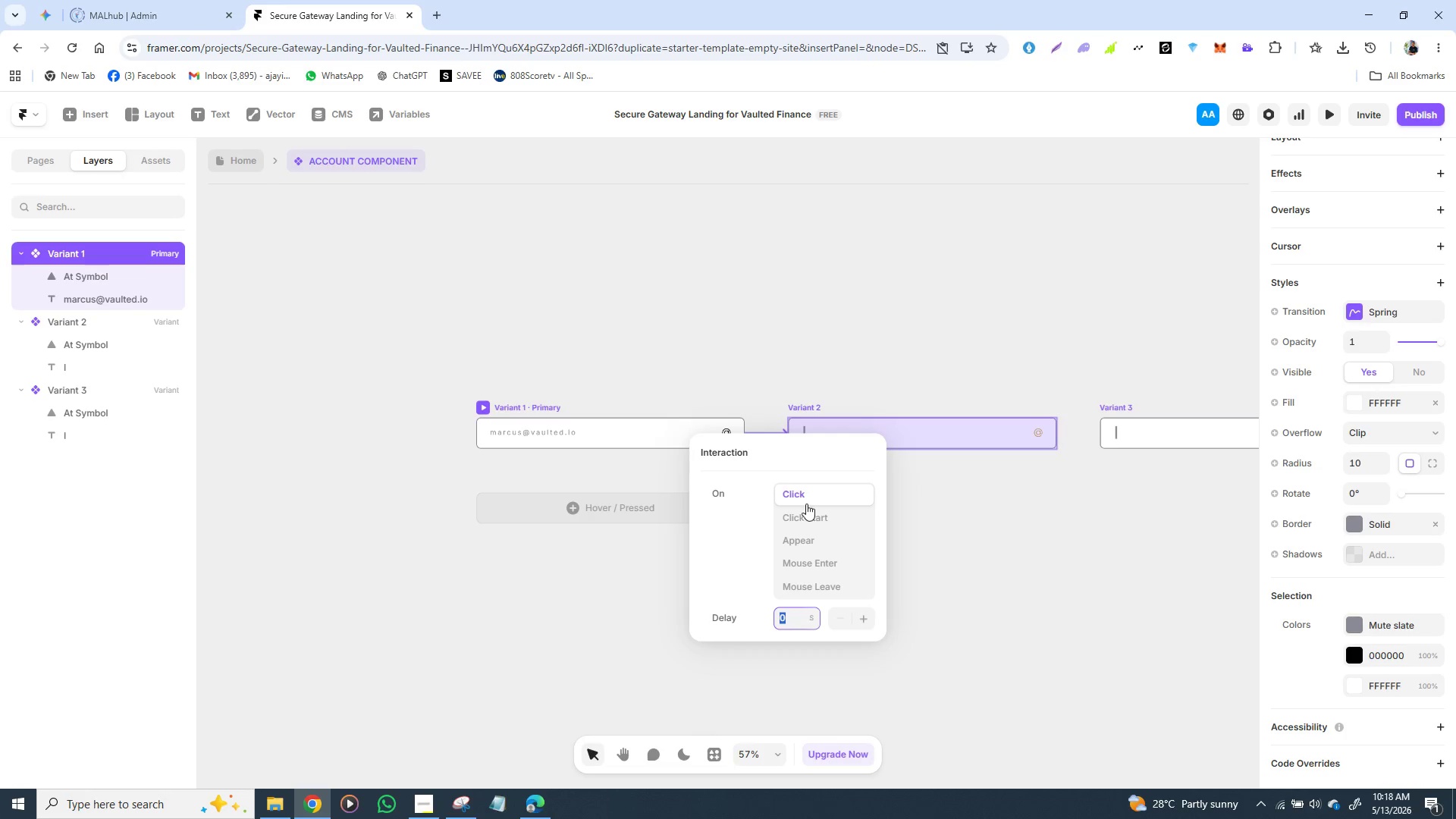 
left_click([806, 492])
 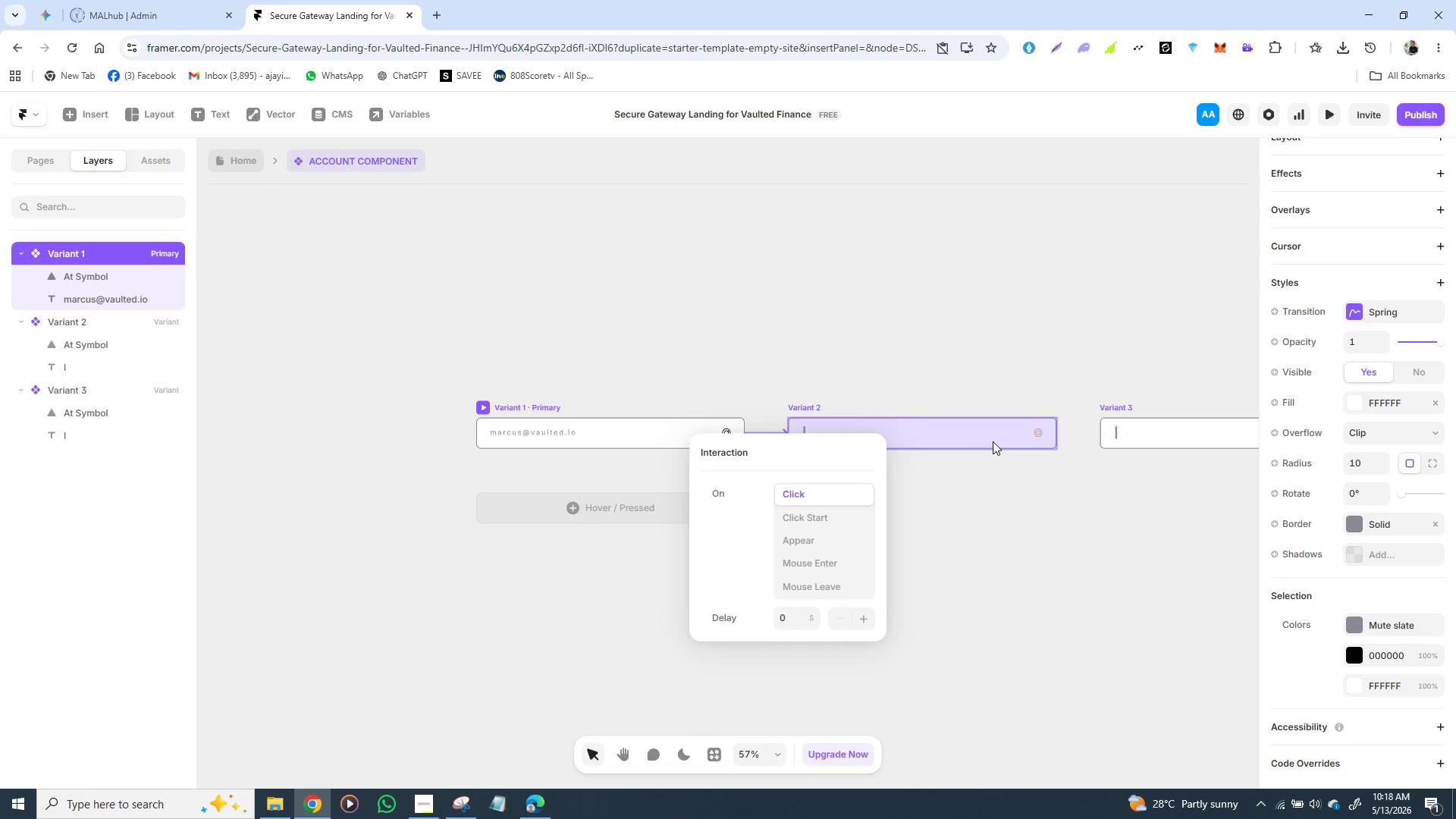 
left_click([997, 438])
 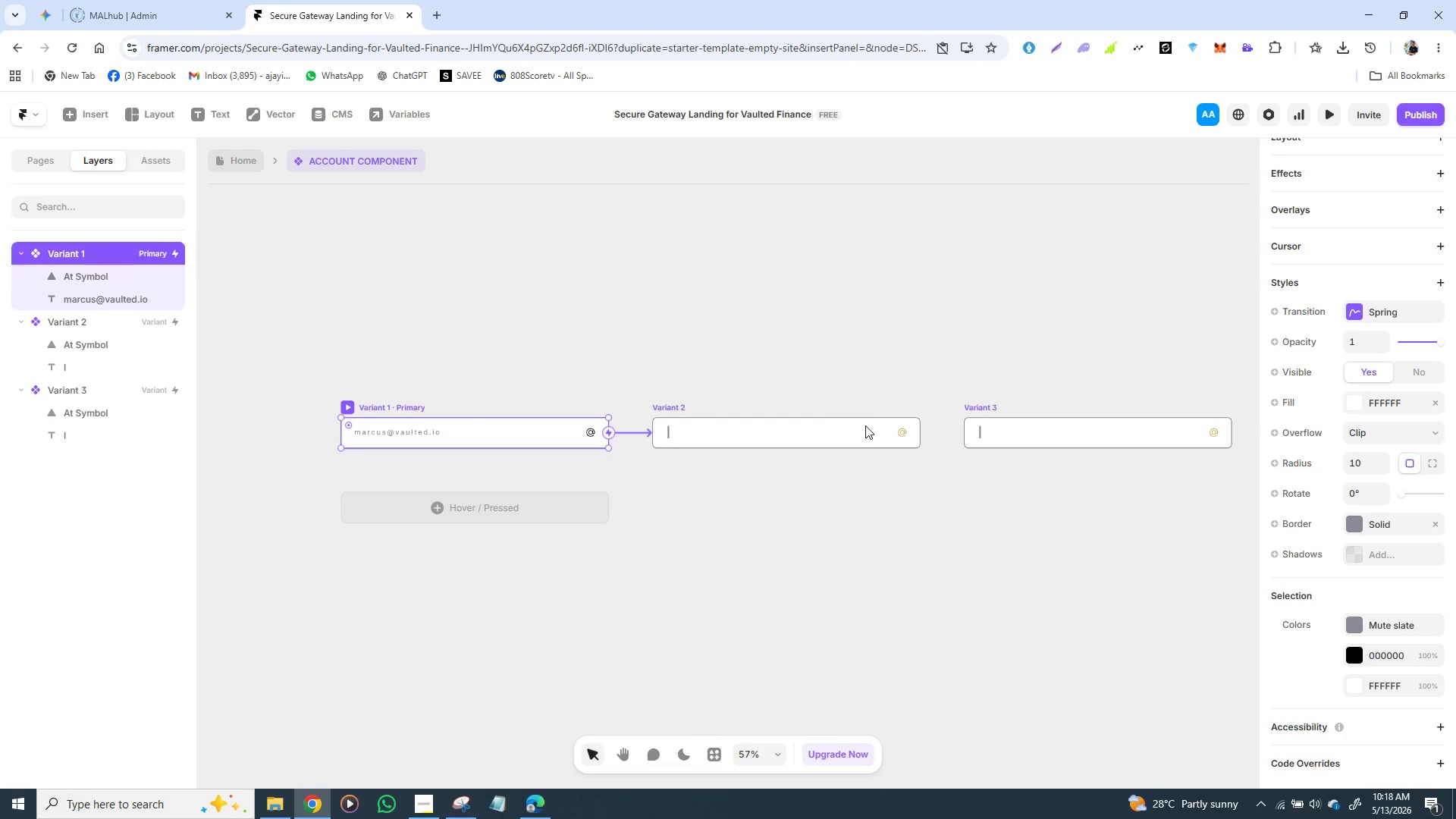 
left_click([684, 410])
 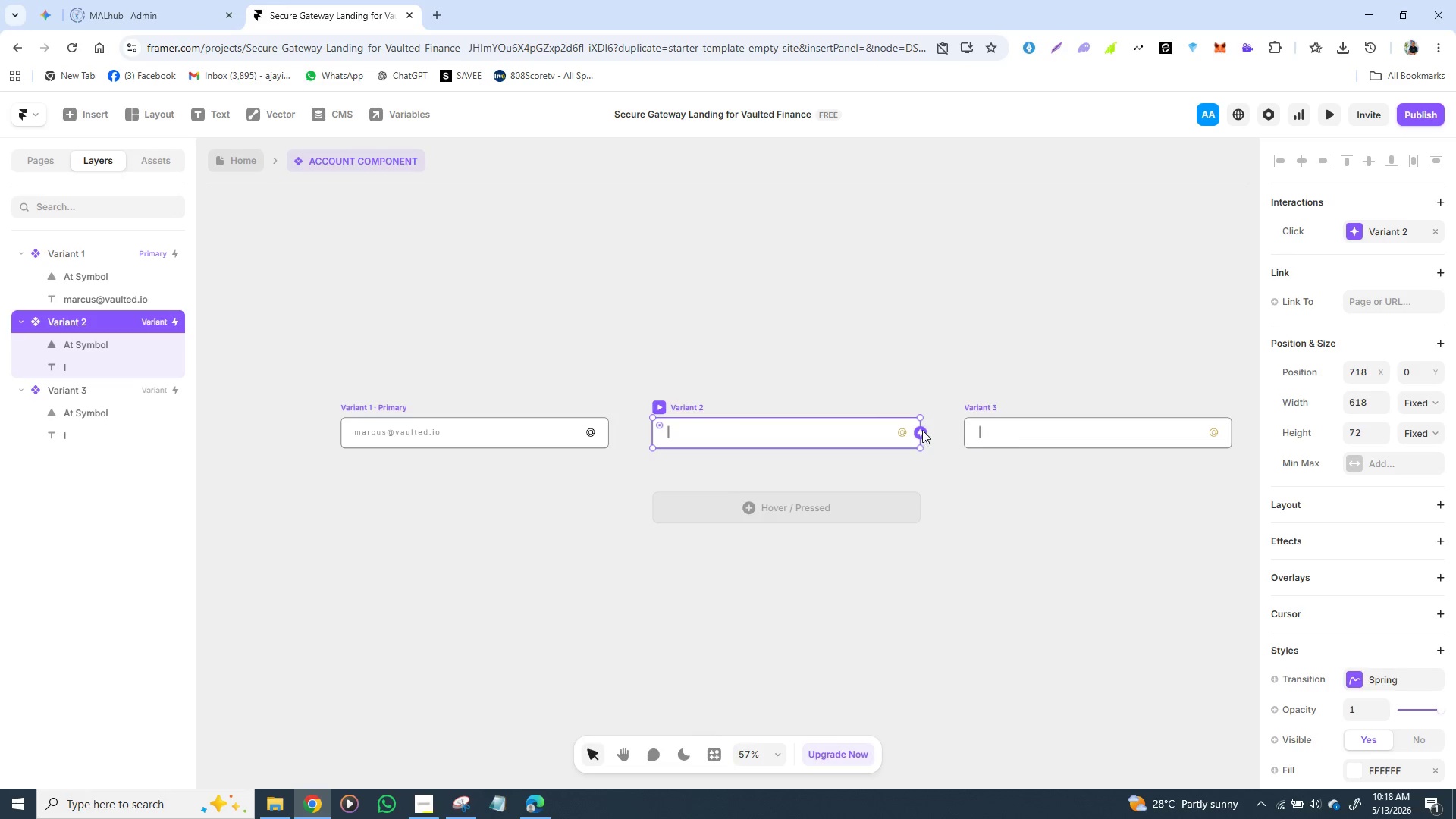 
left_click_drag(start_coordinate=[922, 430], to_coordinate=[973, 434])
 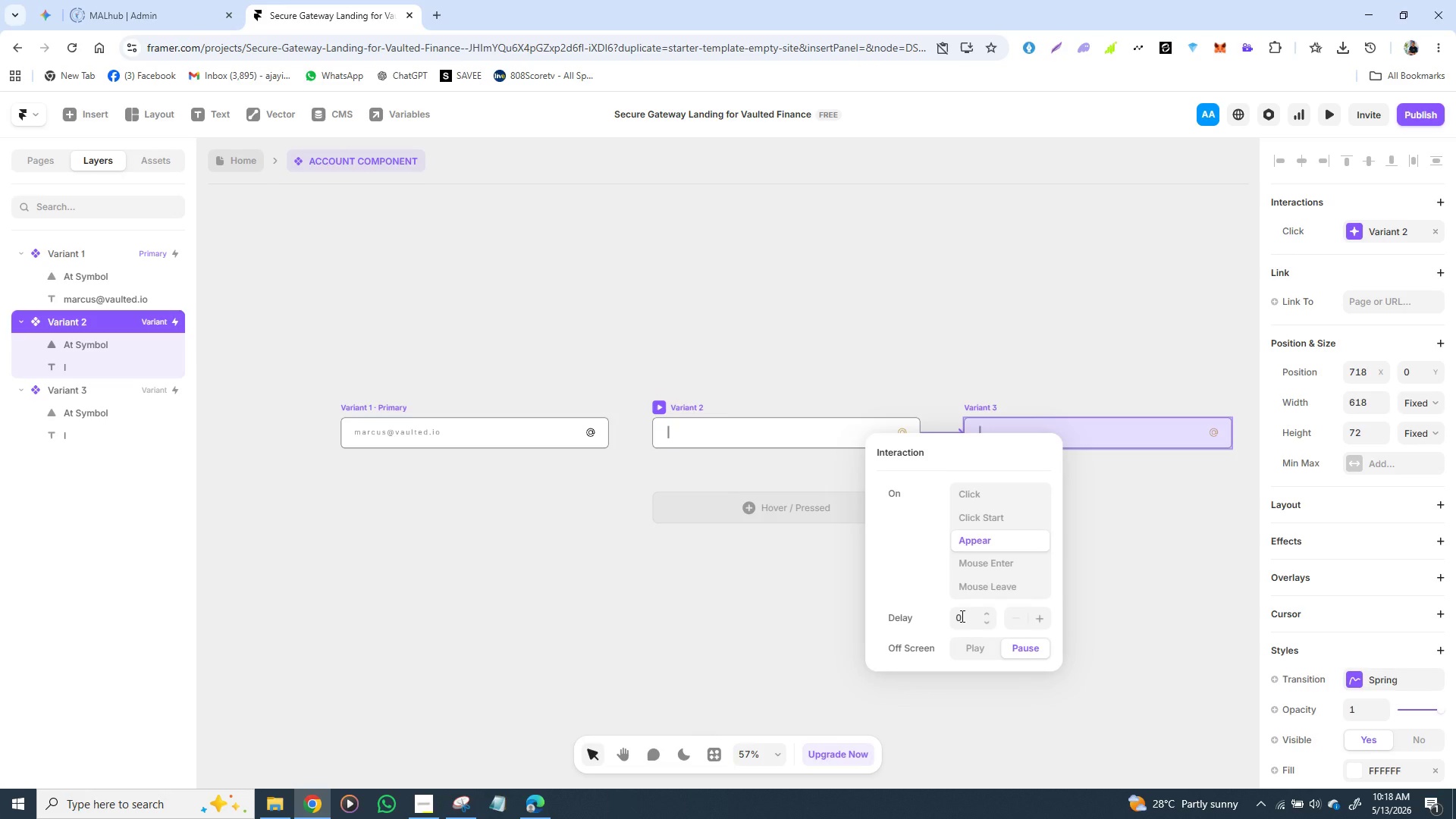 
wait(5.49)
 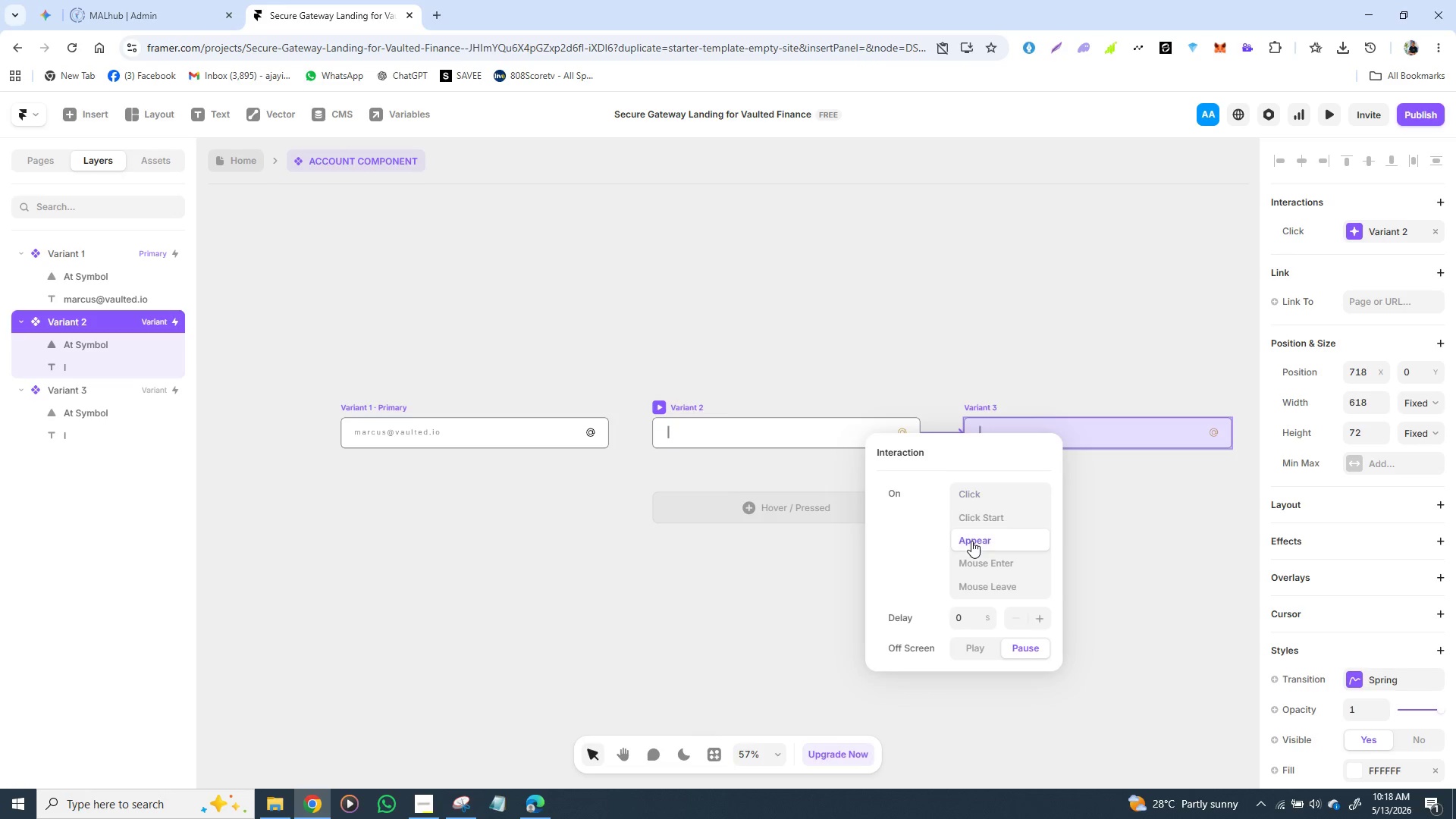 
left_click([960, 616])
 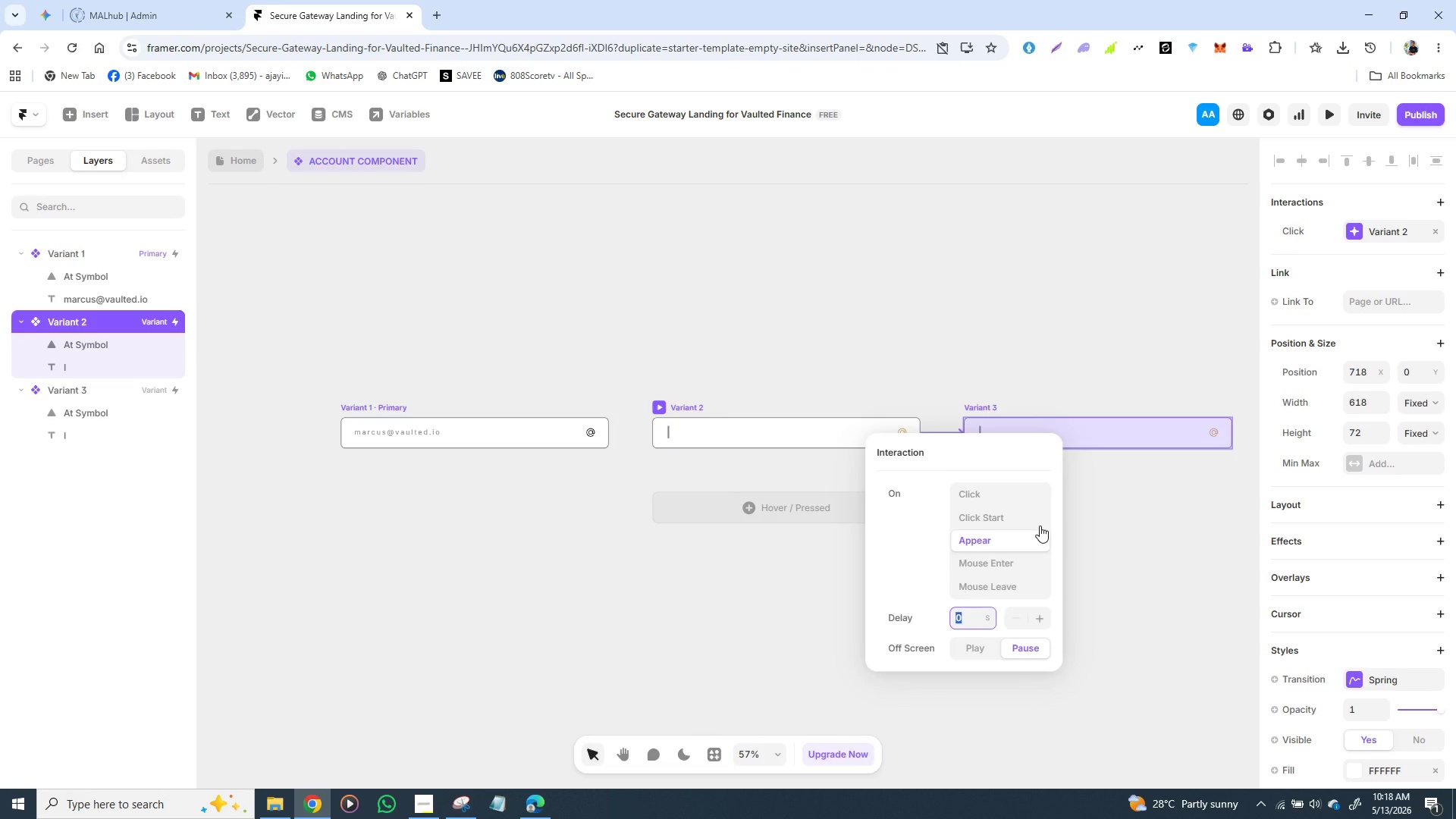 
key(1)
 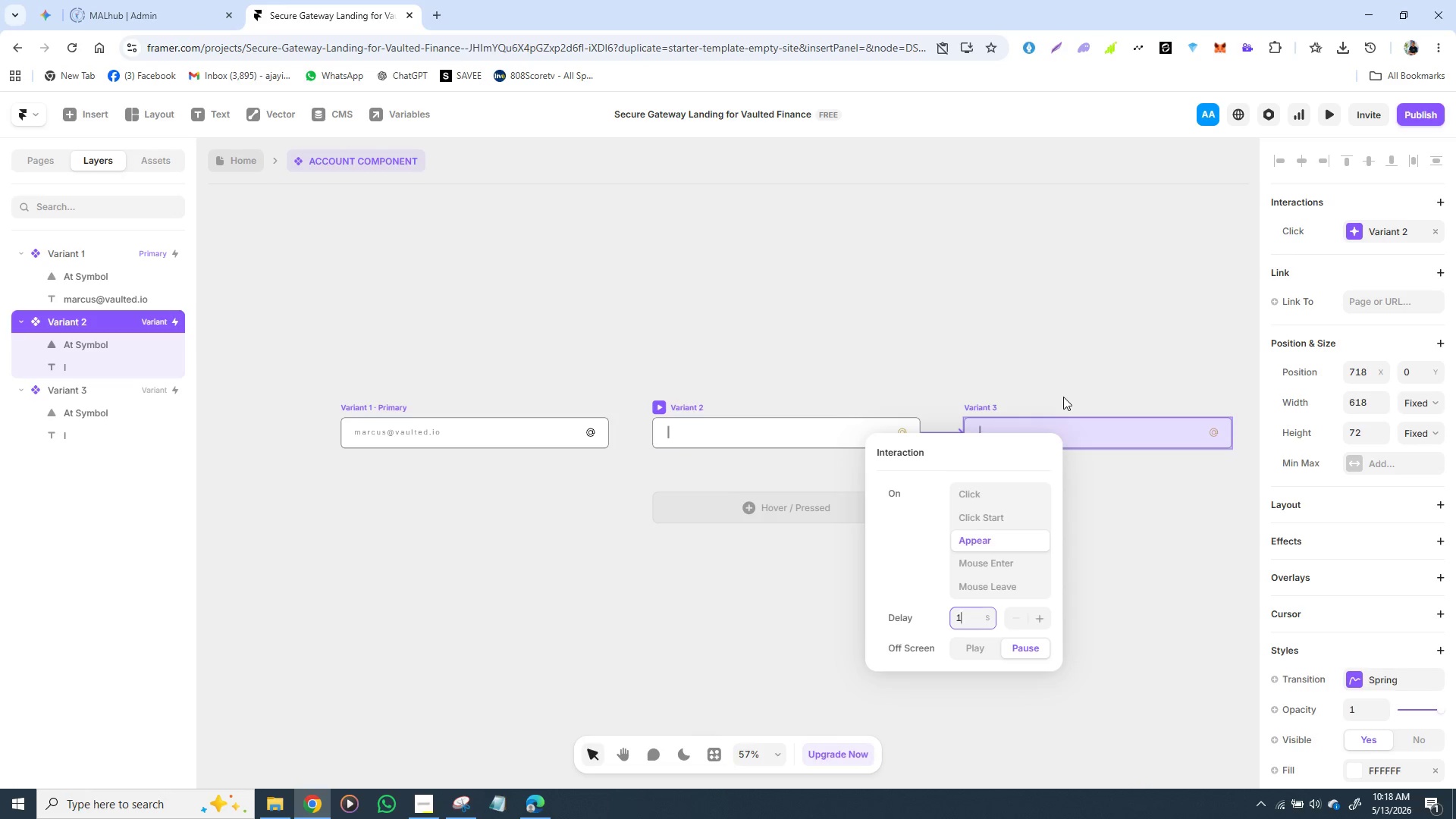 
left_click([1065, 394])
 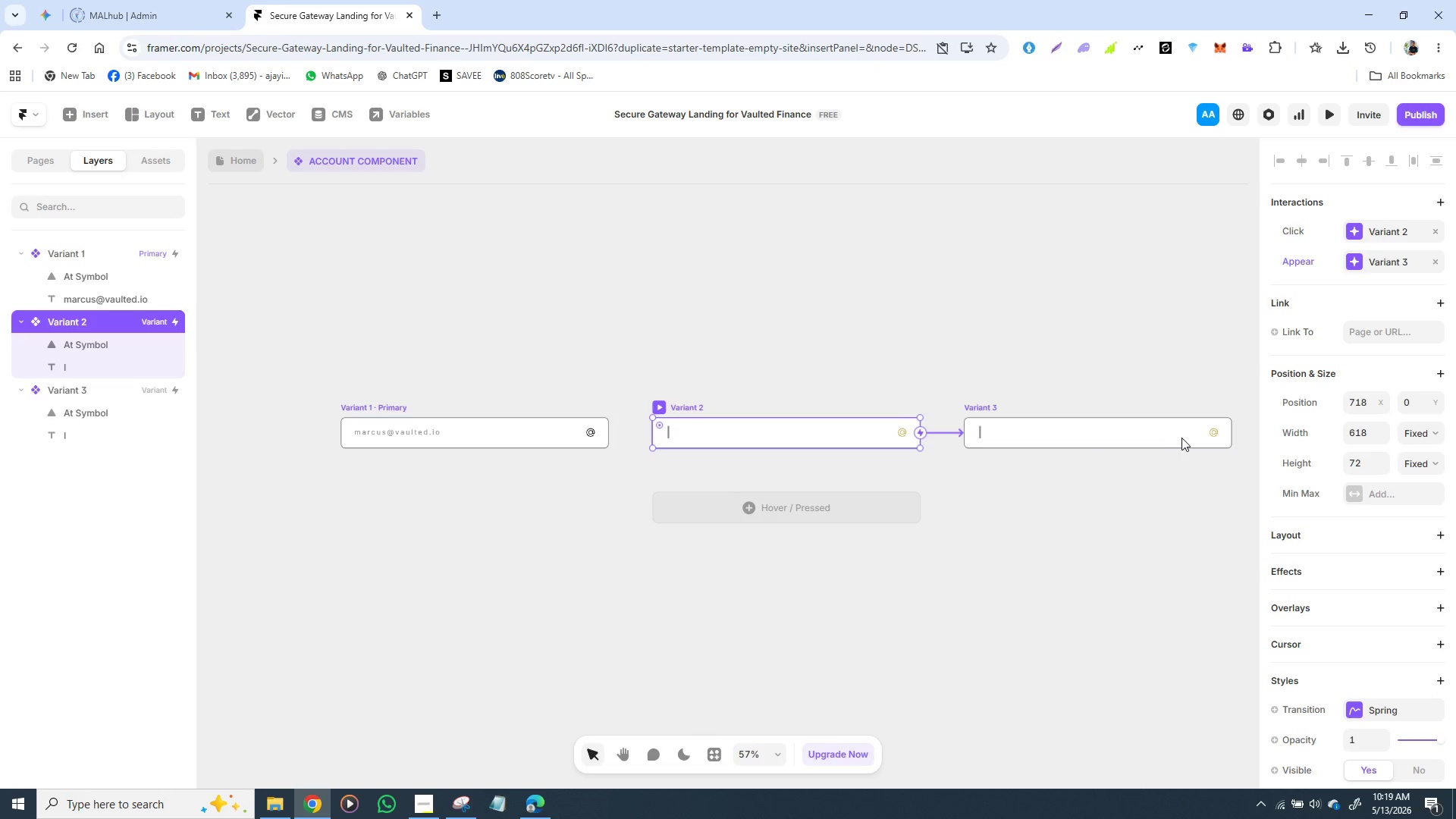 
left_click([1184, 436])
 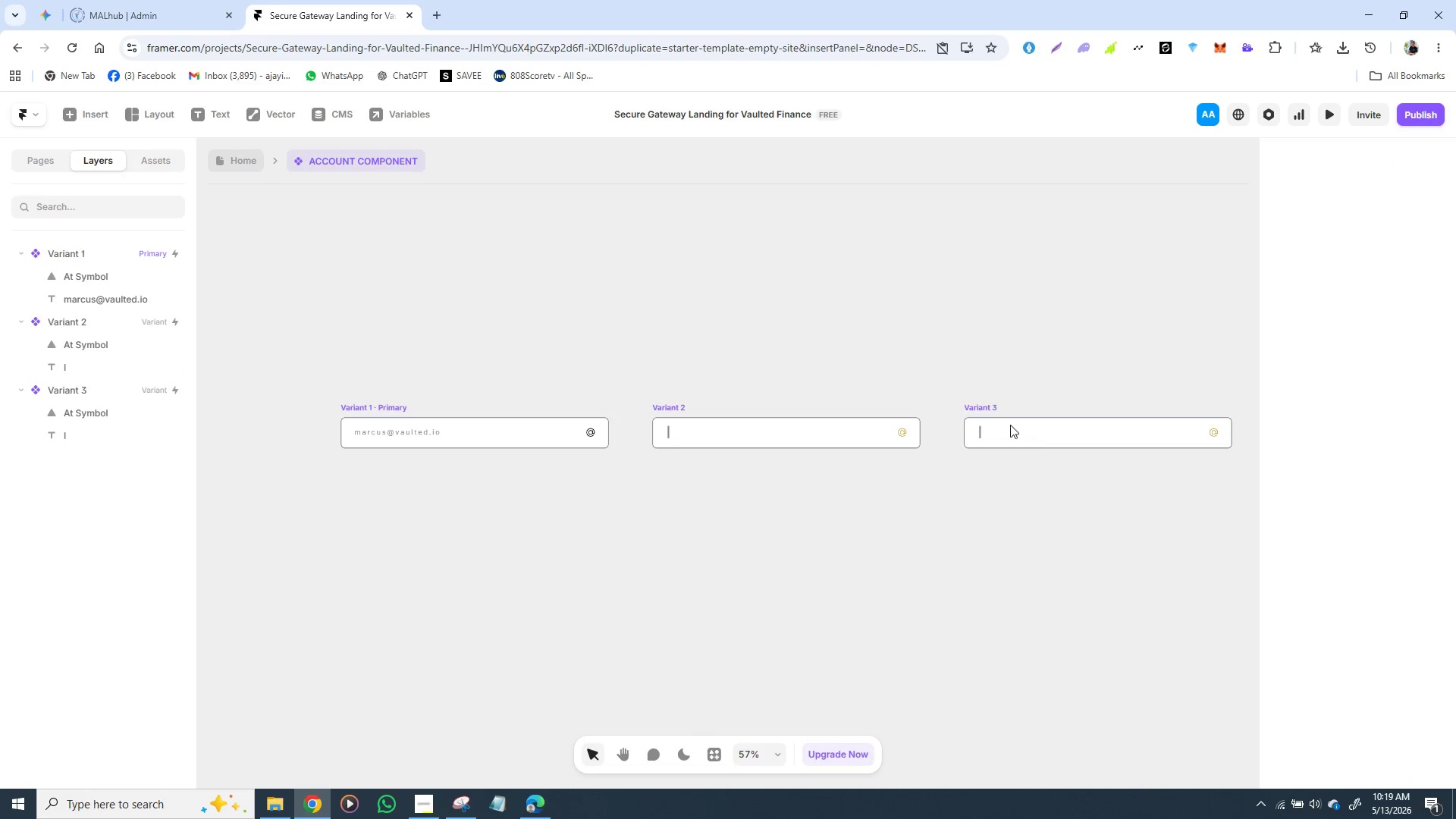 
left_click([990, 406])
 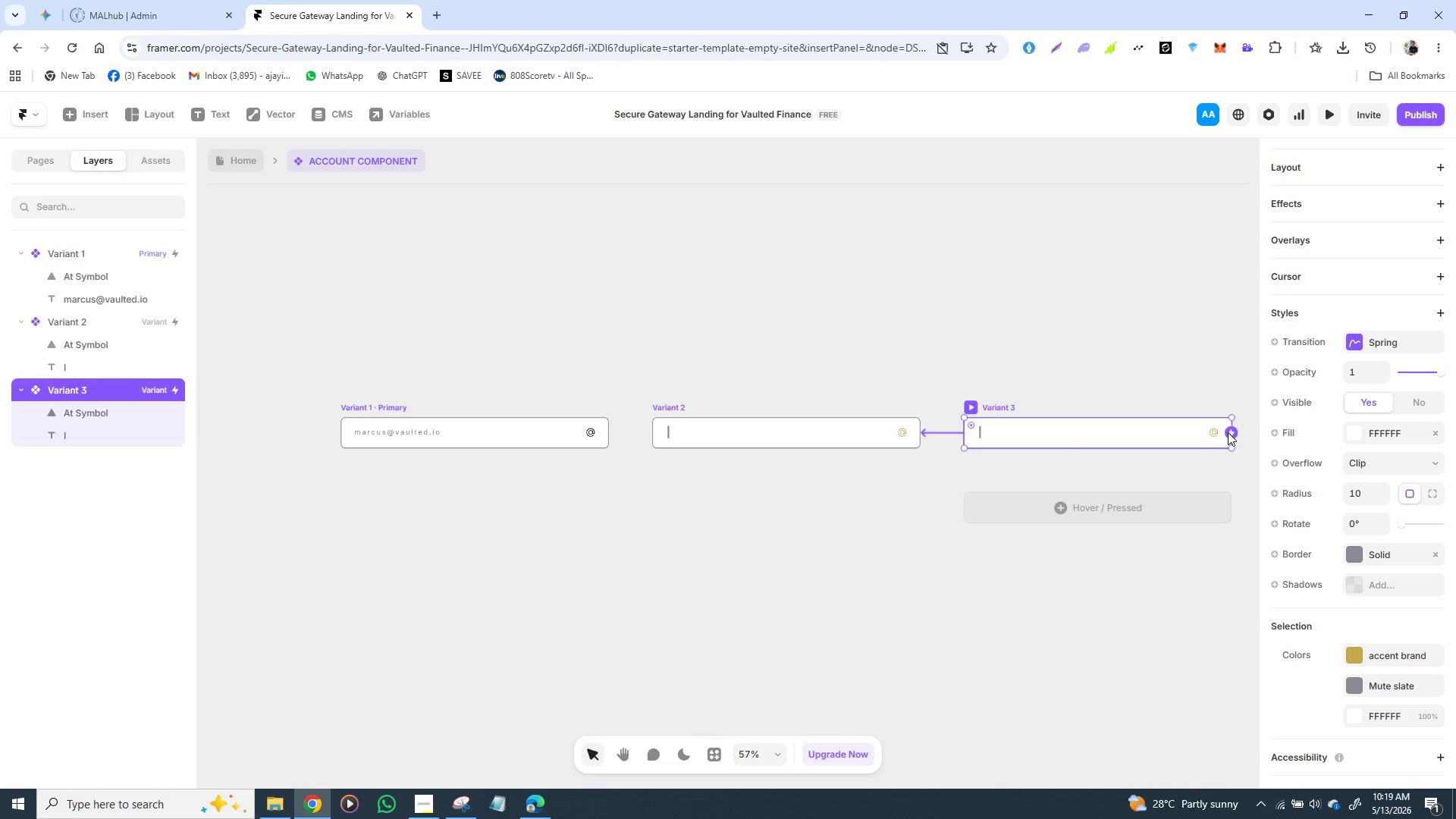 
left_click_drag(start_coordinate=[1232, 432], to_coordinate=[908, 437])
 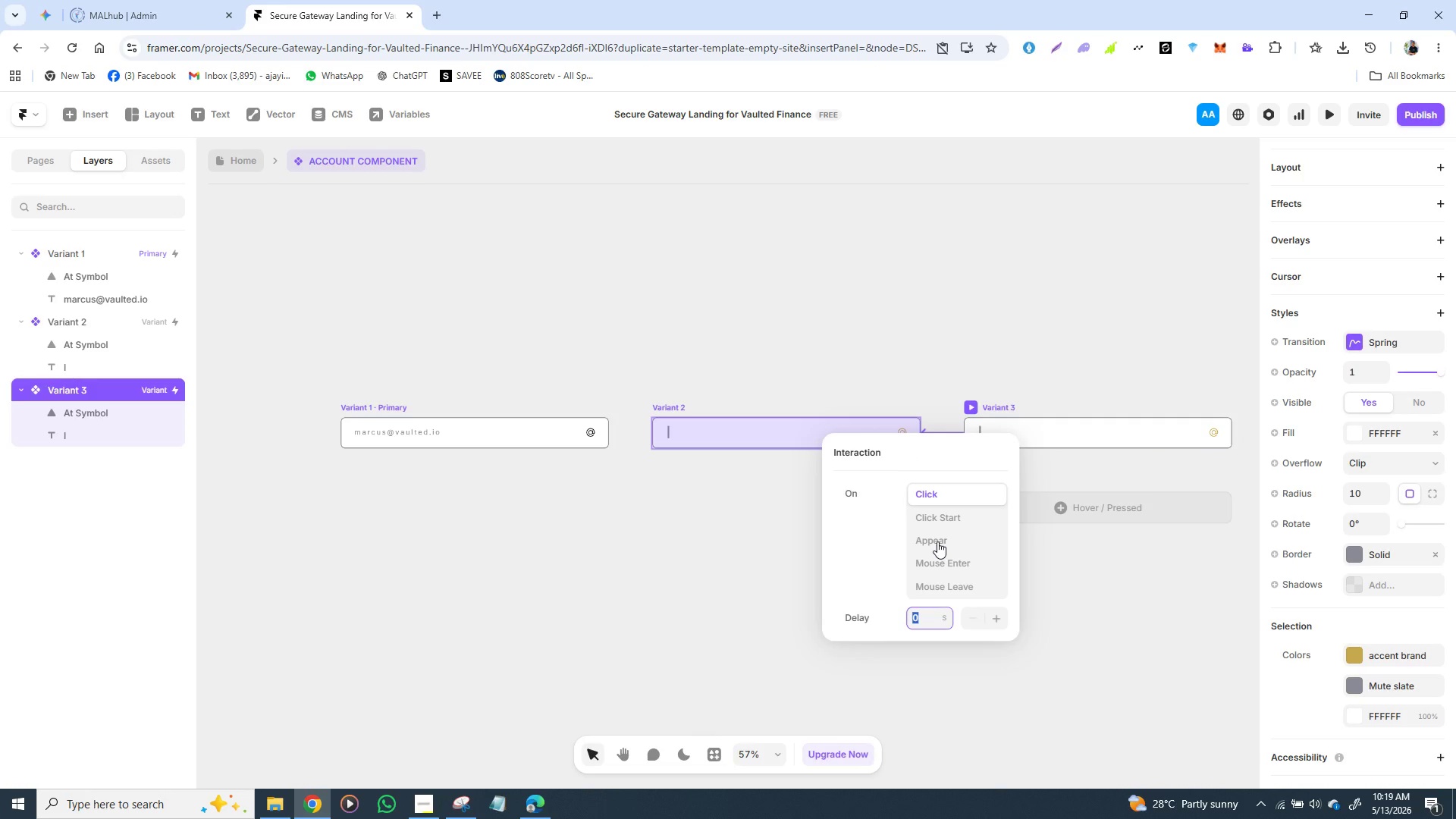 
left_click([937, 541])
 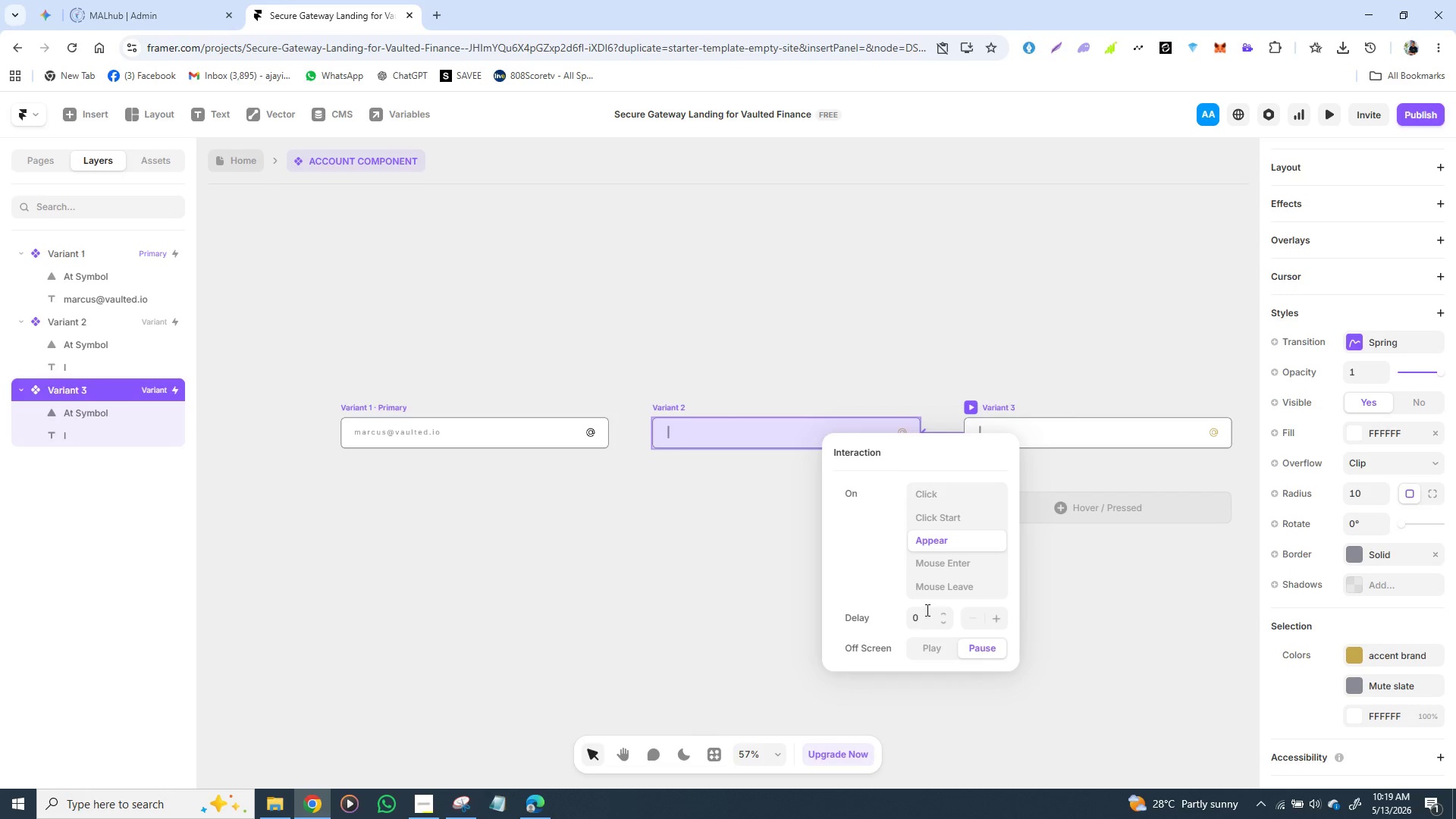 
left_click([920, 613])
 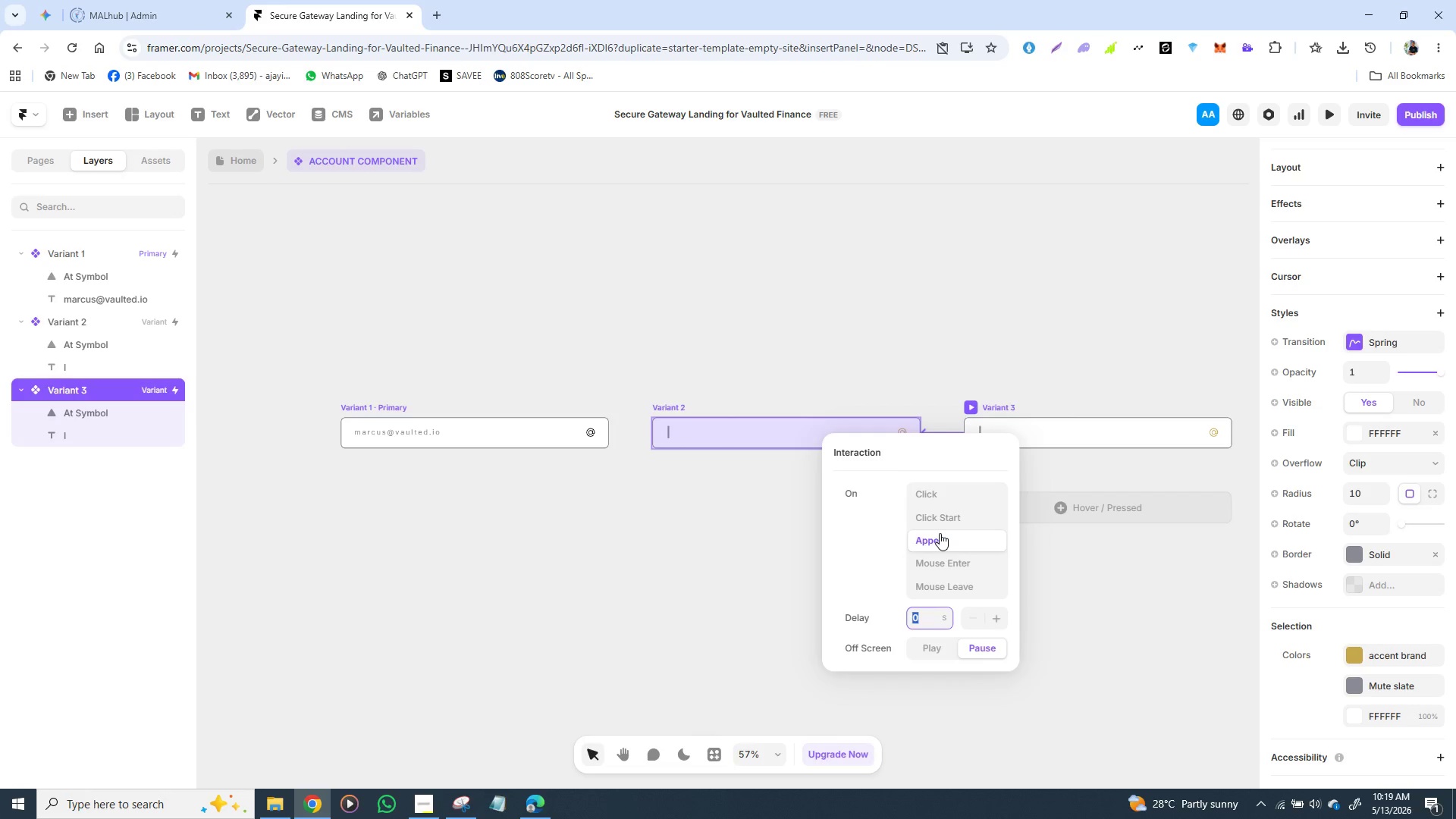 
key(1)
 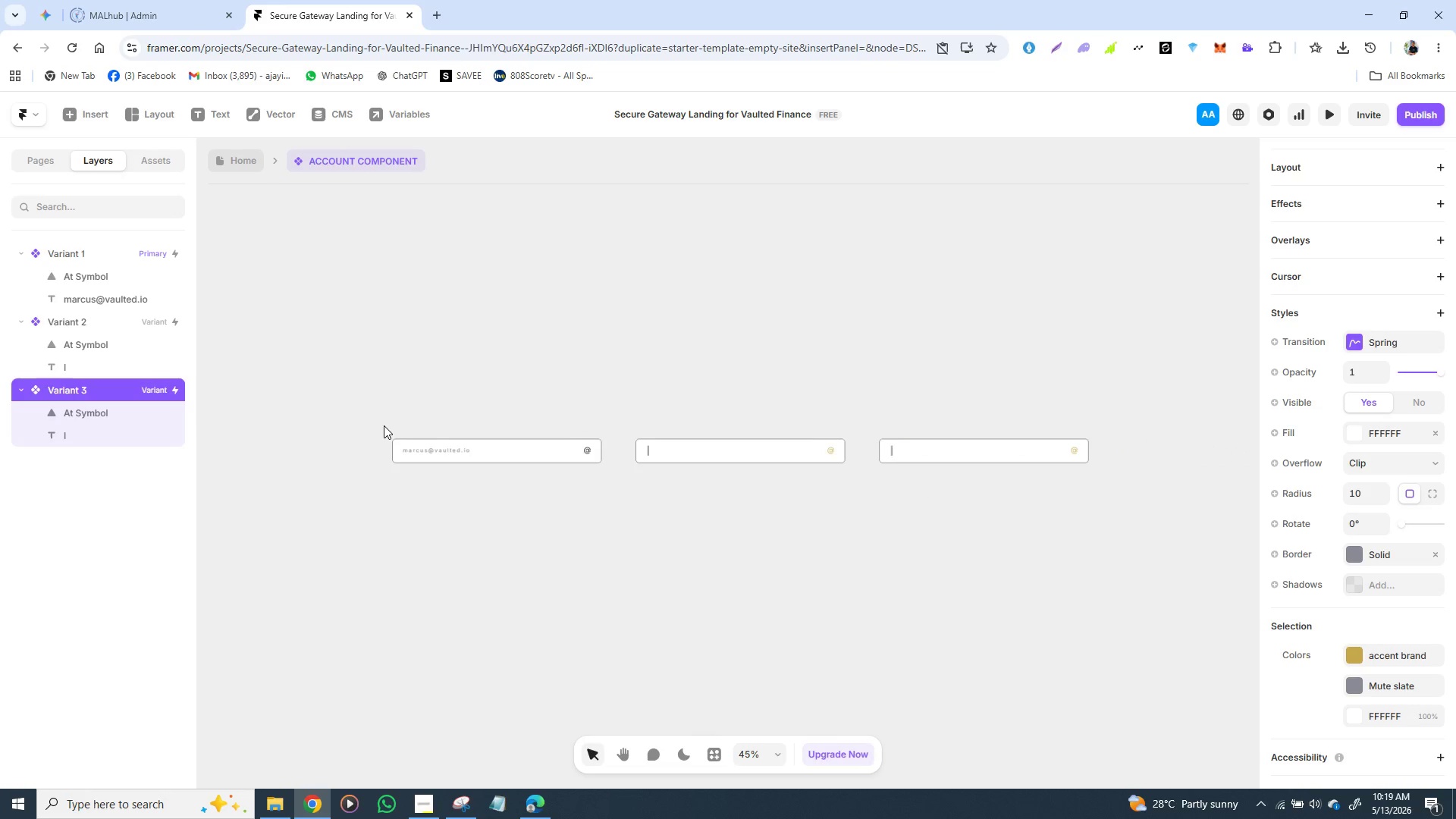 
wait(5.72)
 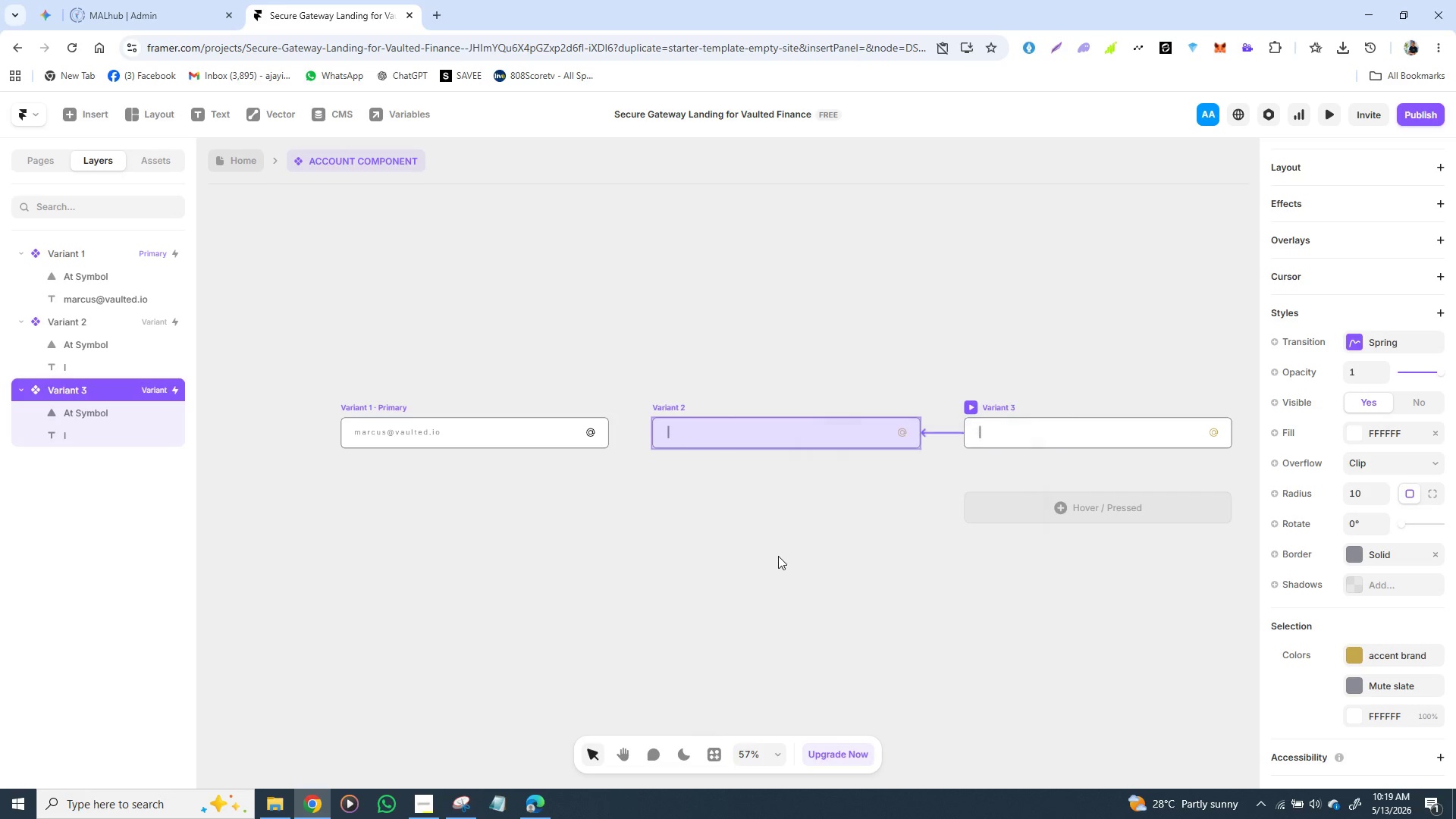 
left_click([391, 428])
 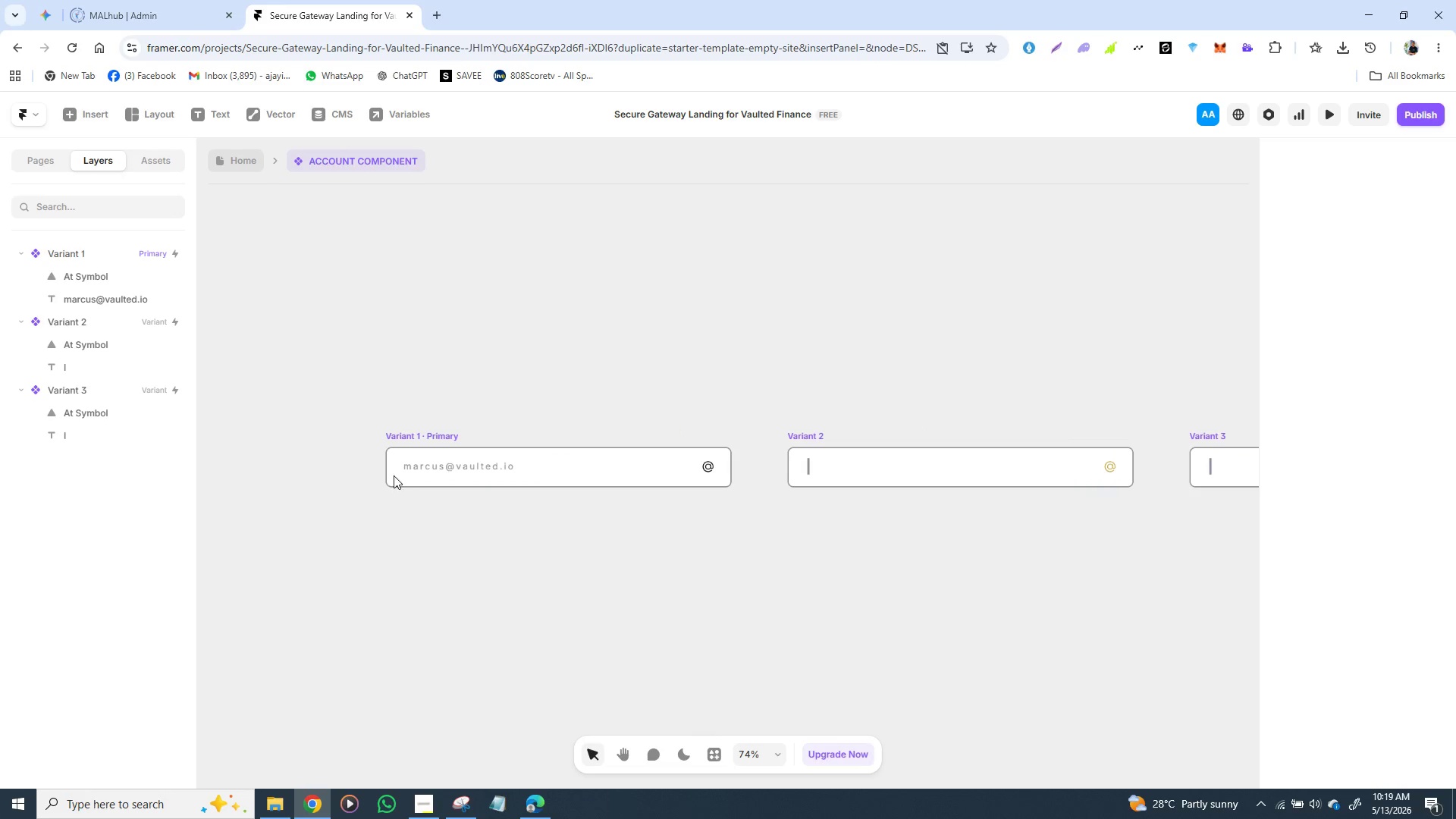 
left_click([398, 437])
 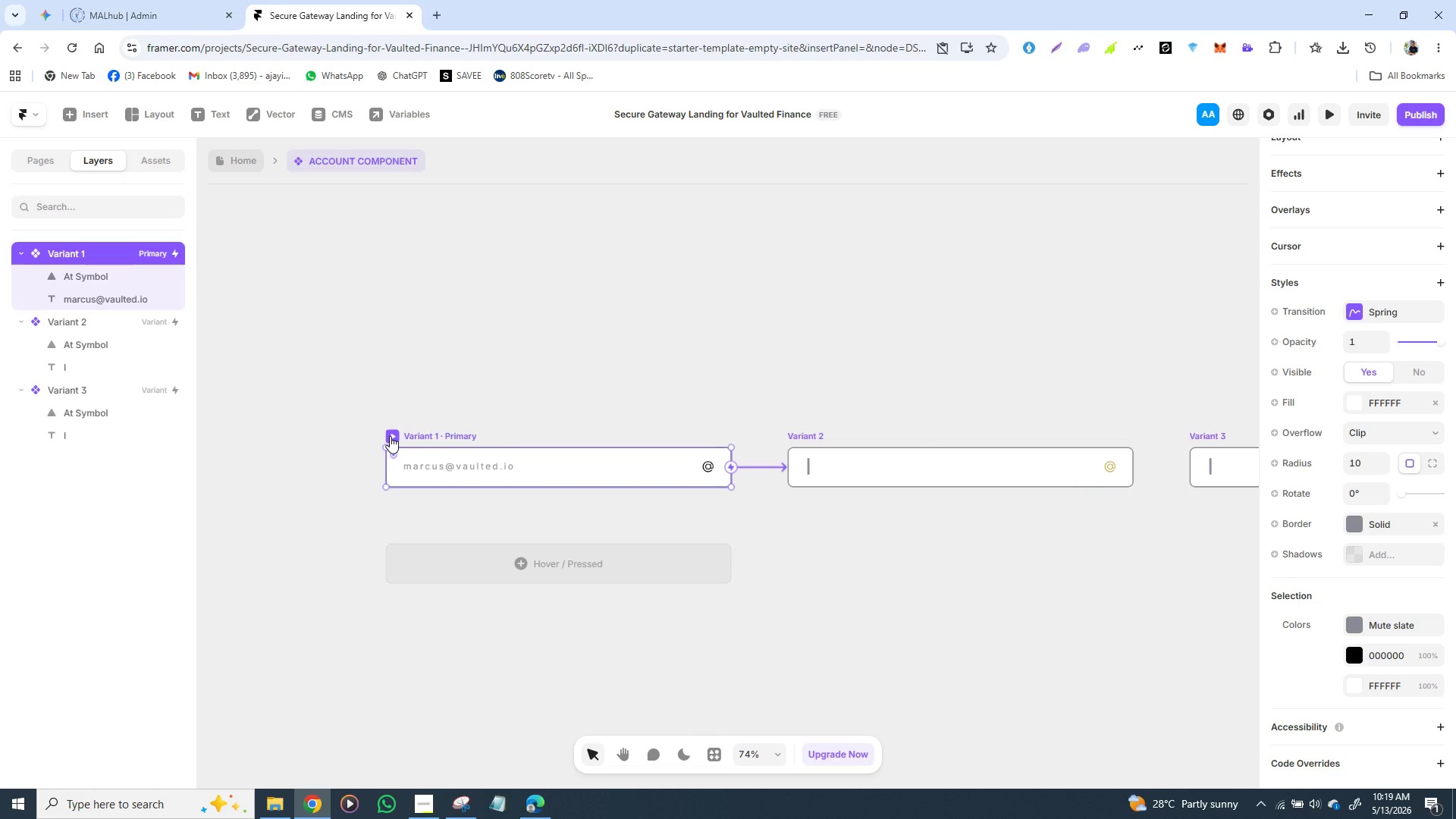 
left_click([391, 436])
 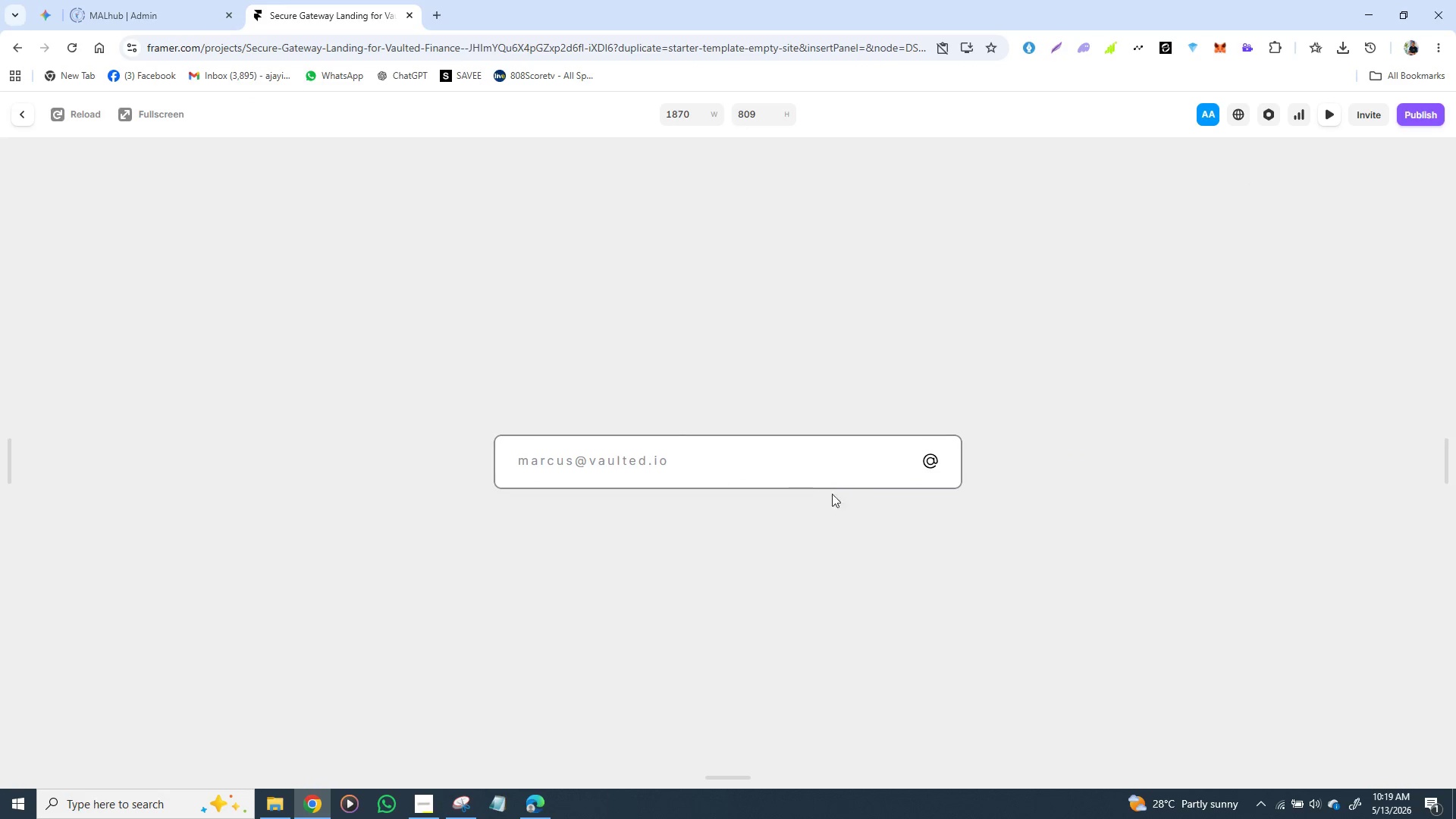 
left_click([827, 467])
 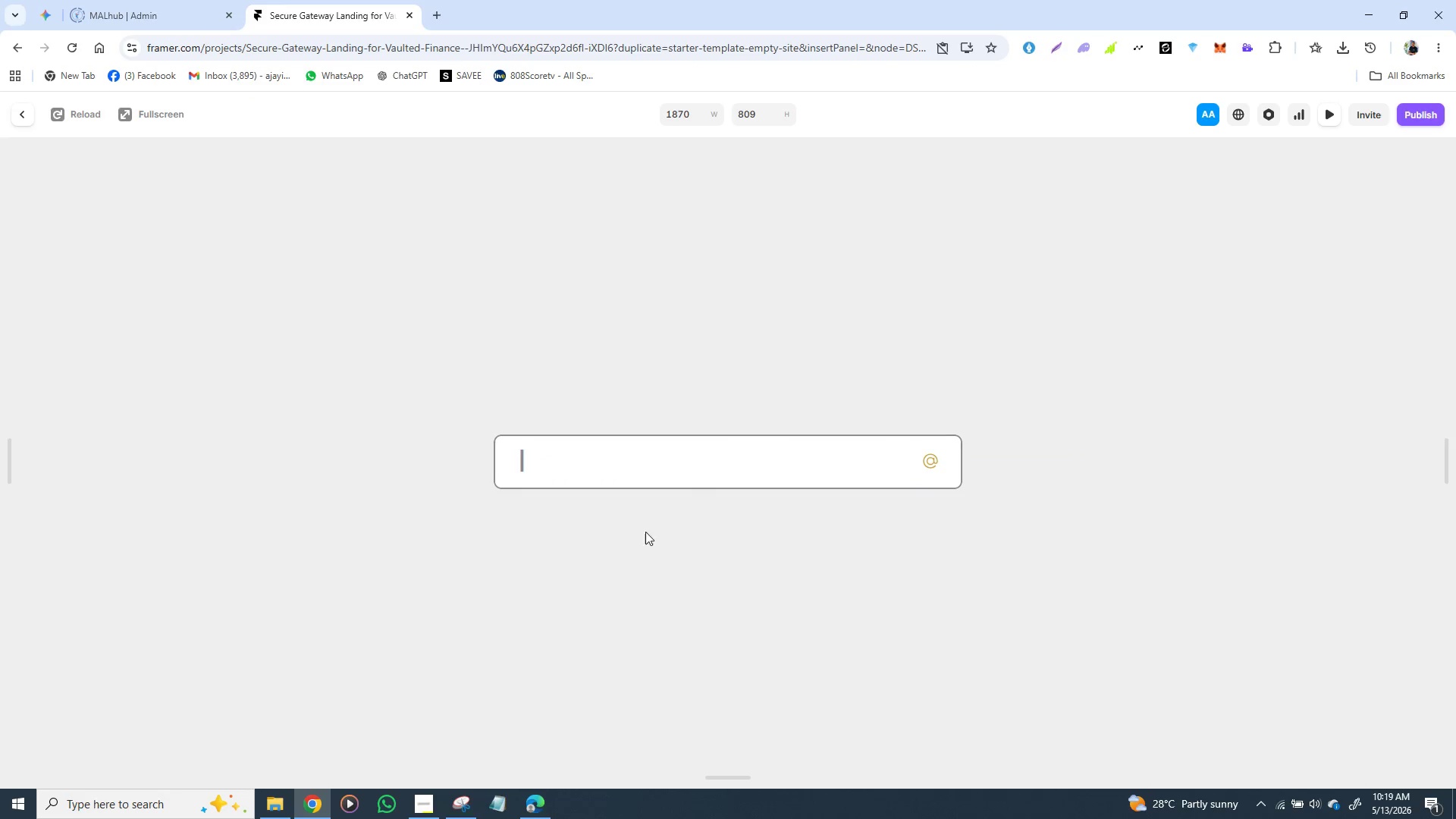 
left_click([675, 477])
 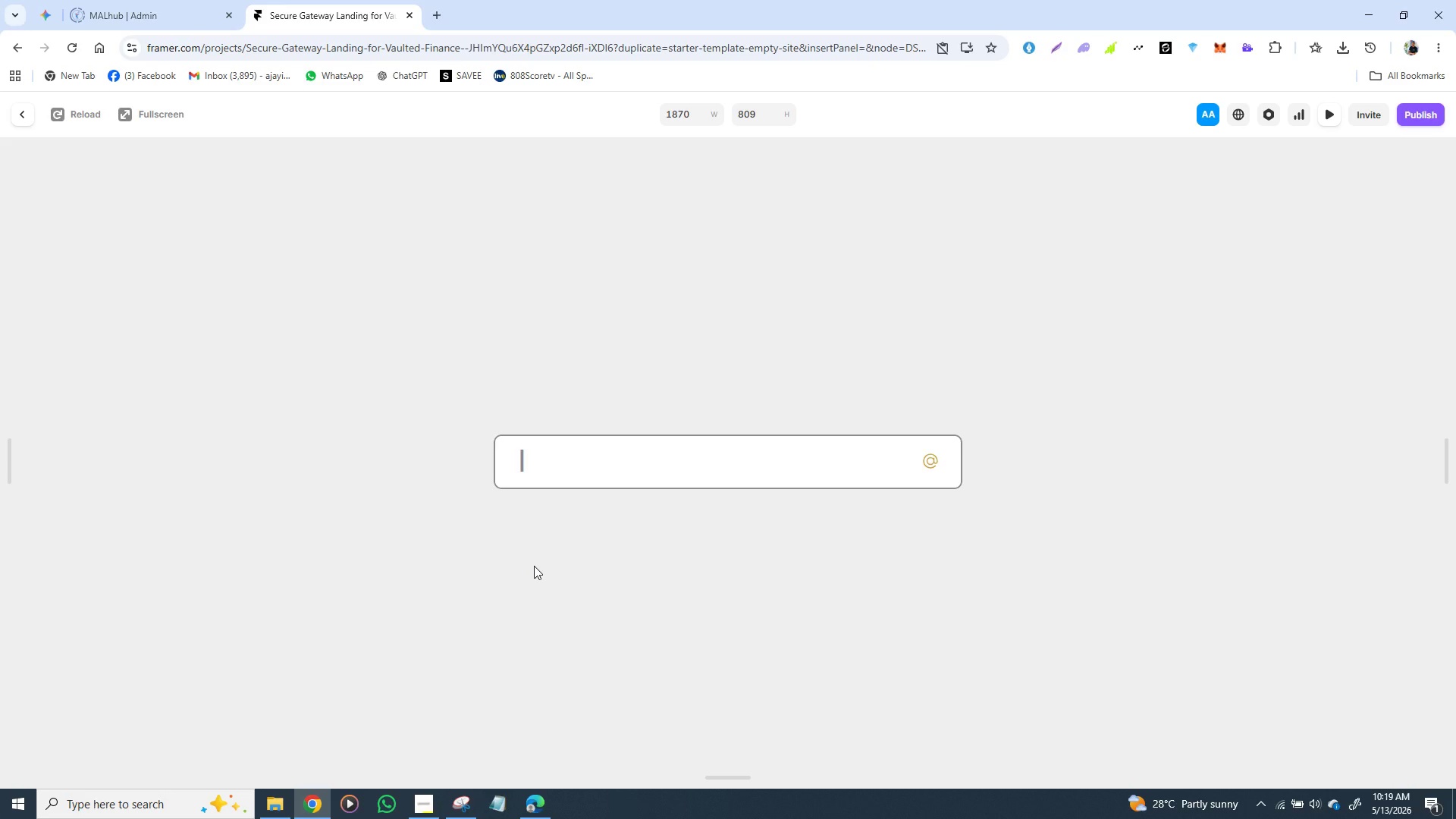 
wait(5.89)
 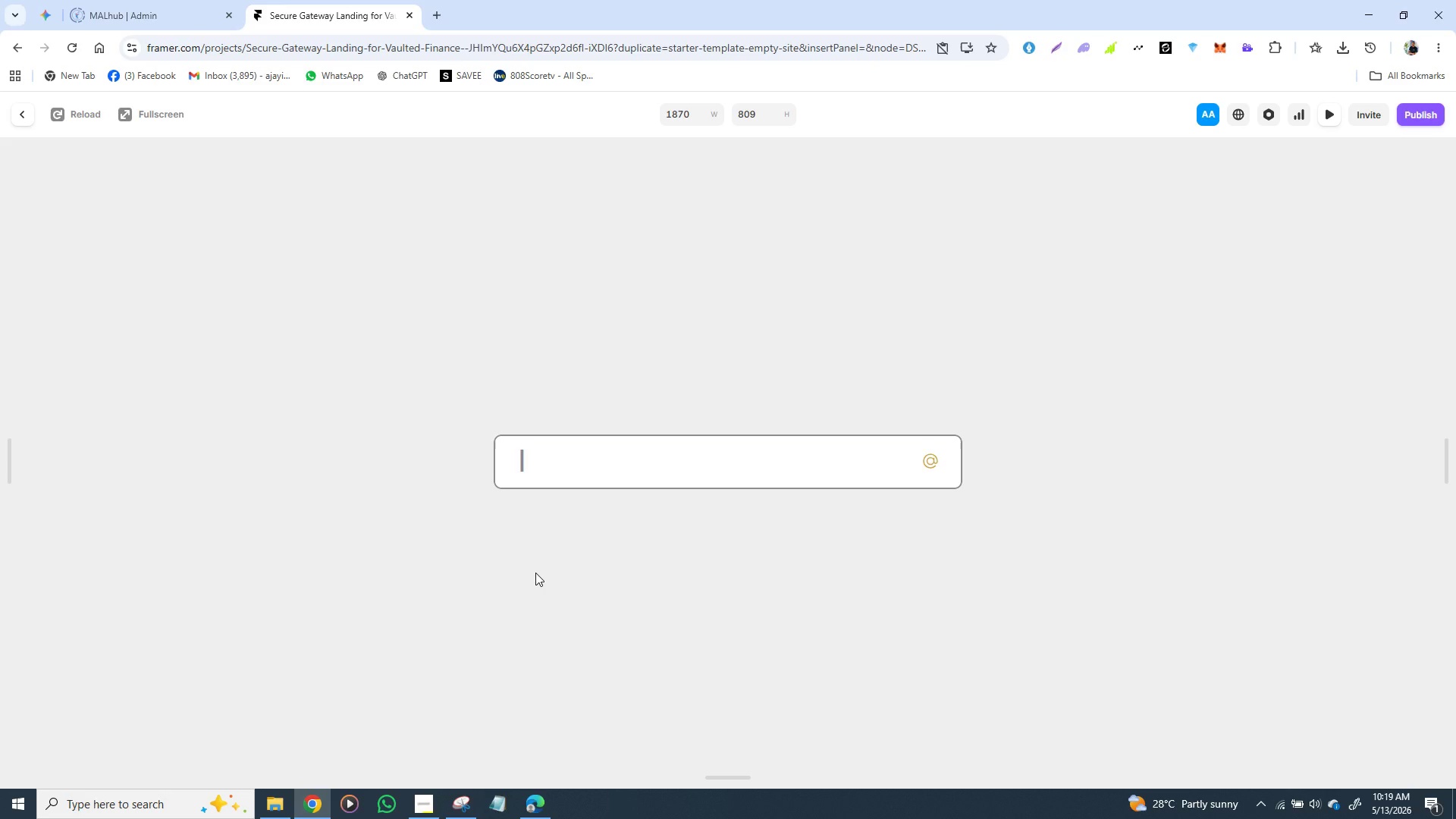 
left_click([572, 403])
 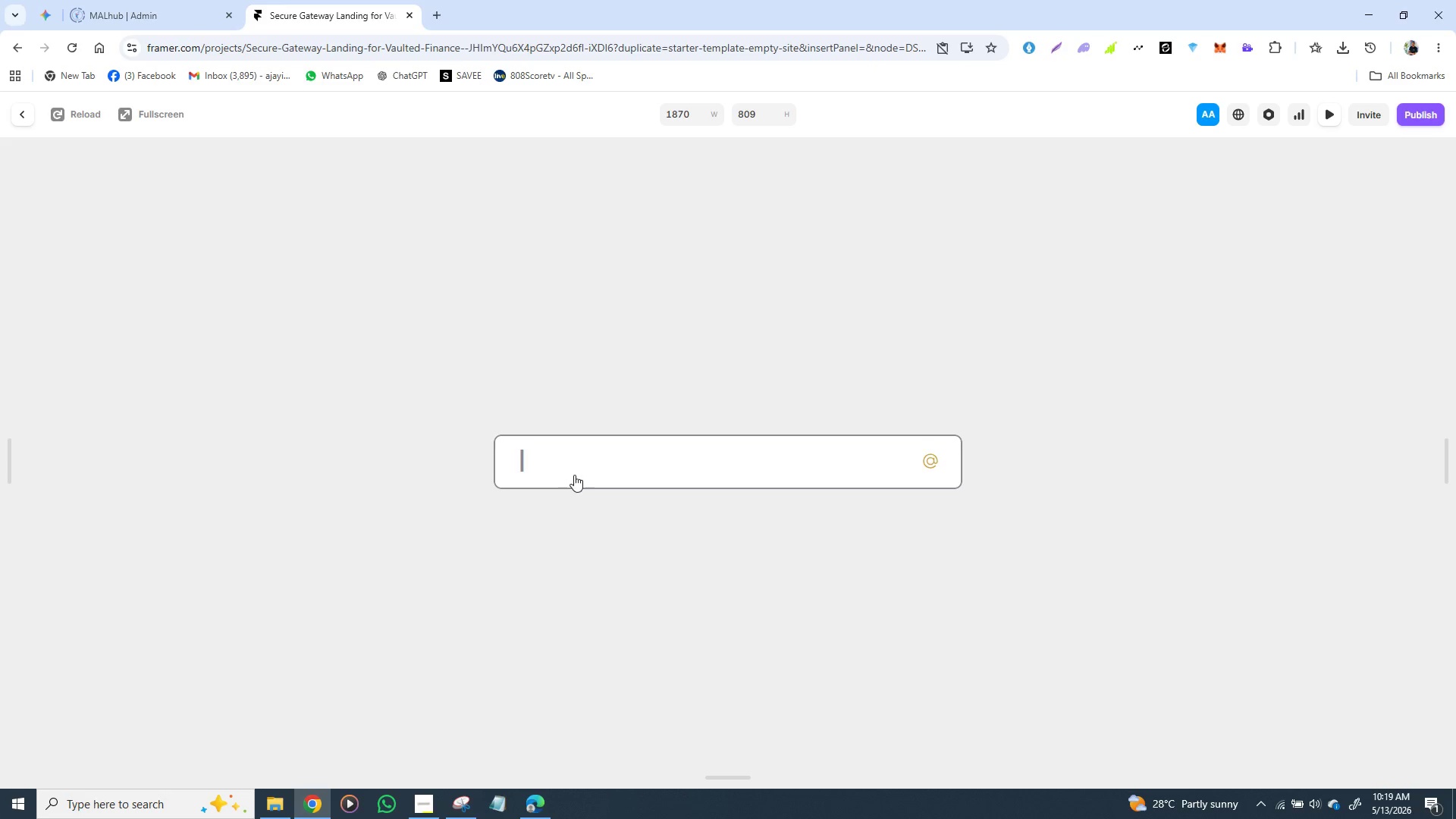 
left_click([574, 475])
 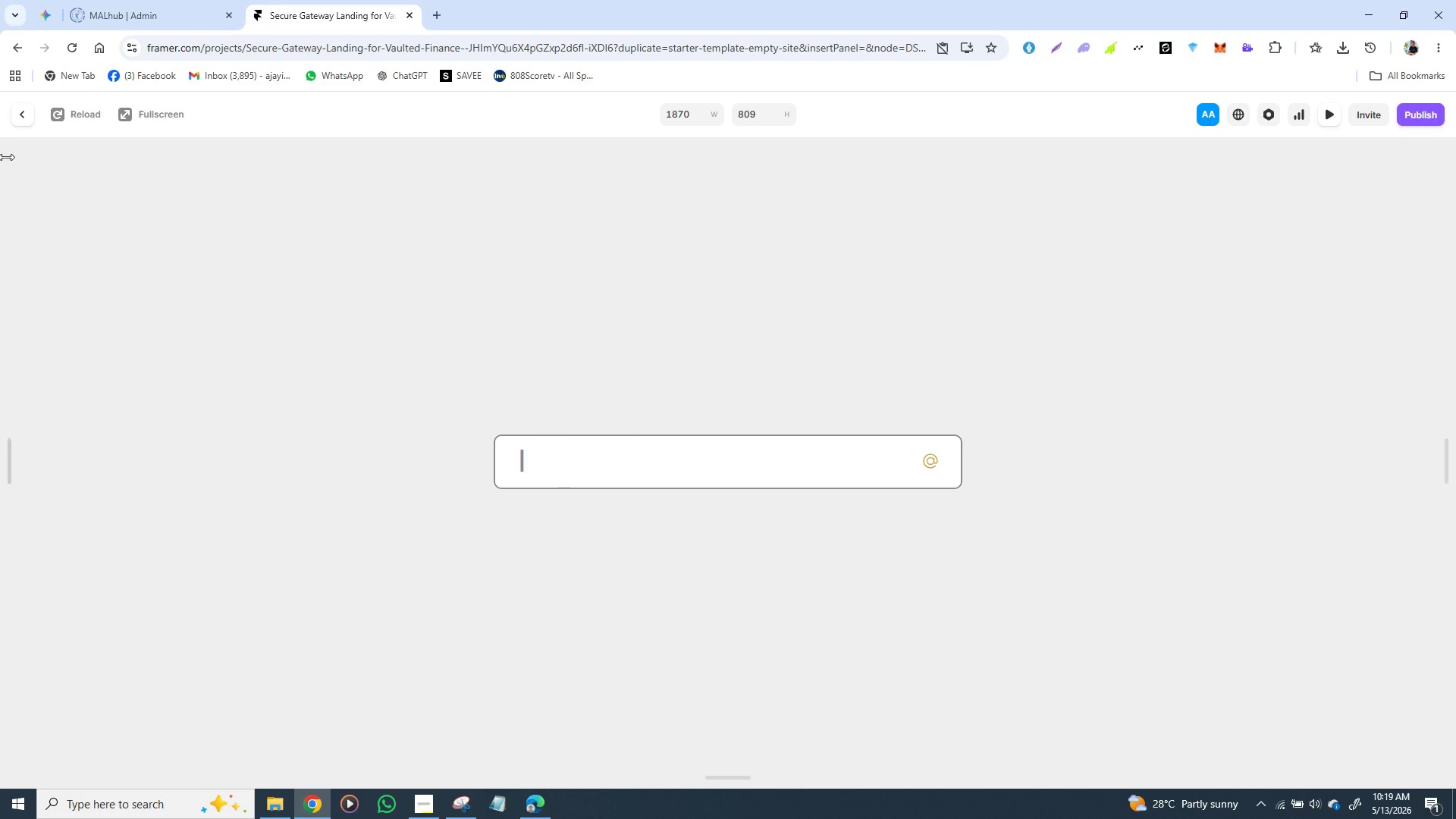 
left_click([24, 121])
 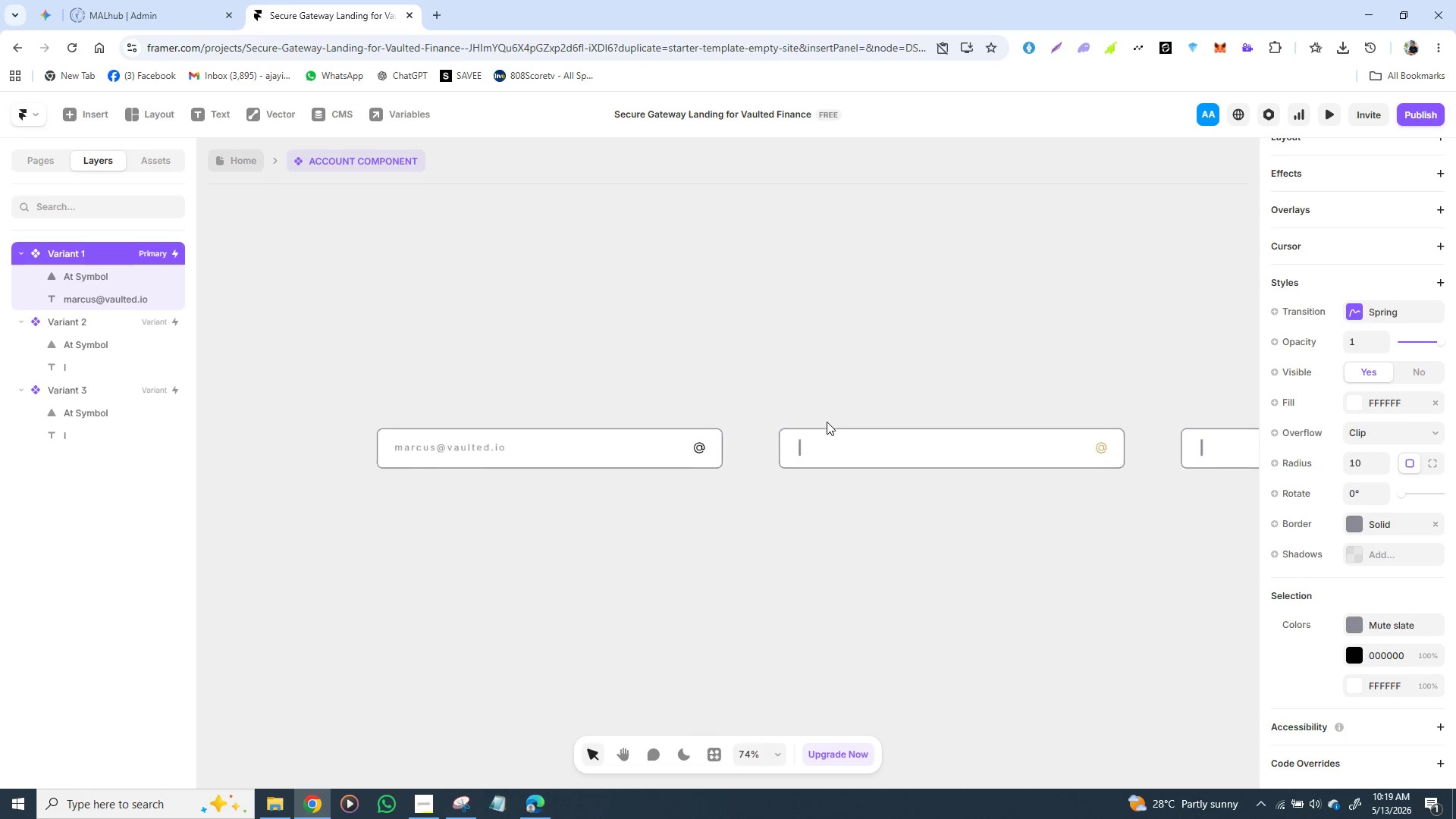 
wait(8.27)
 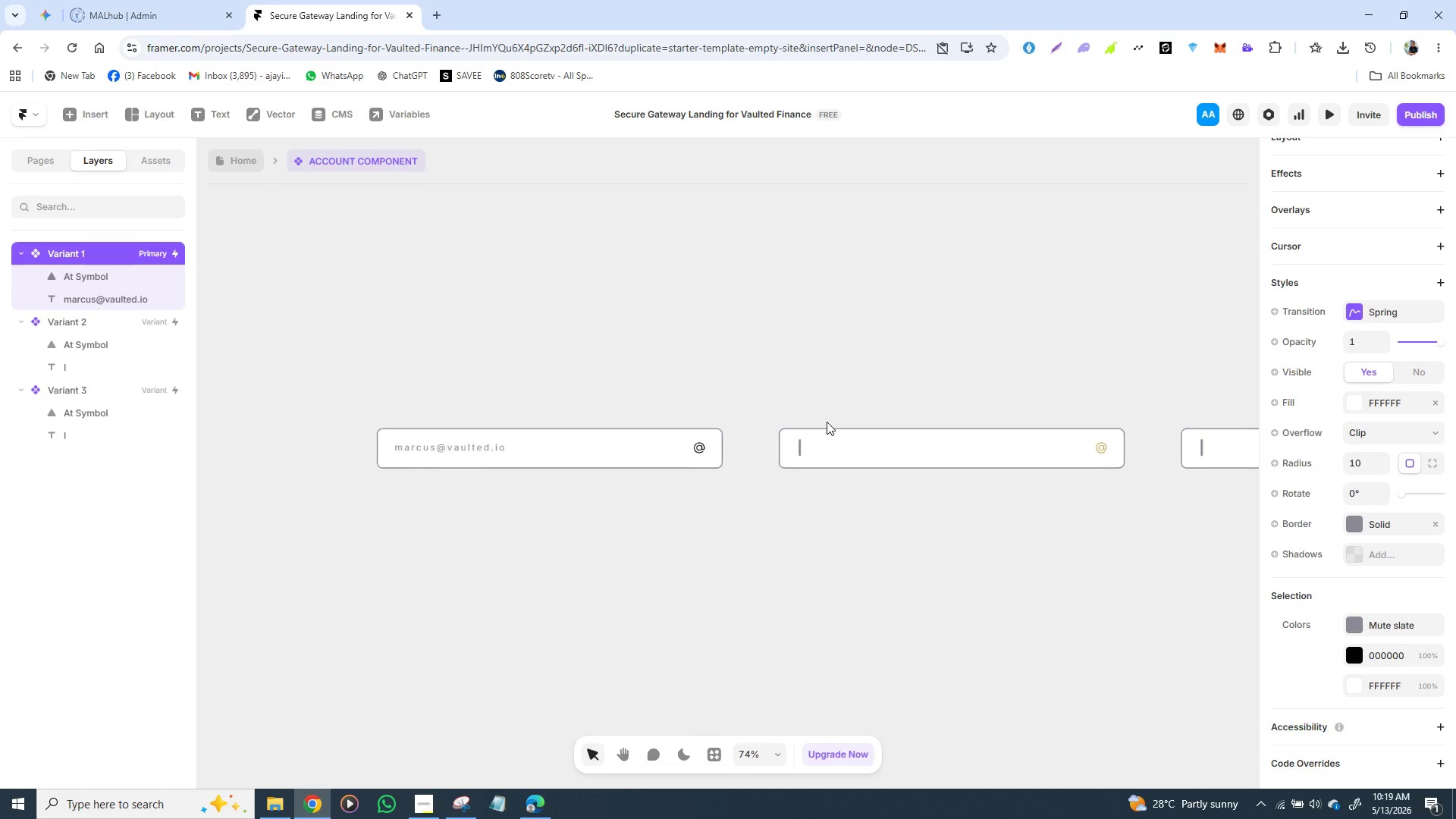 
left_click([784, 394])
 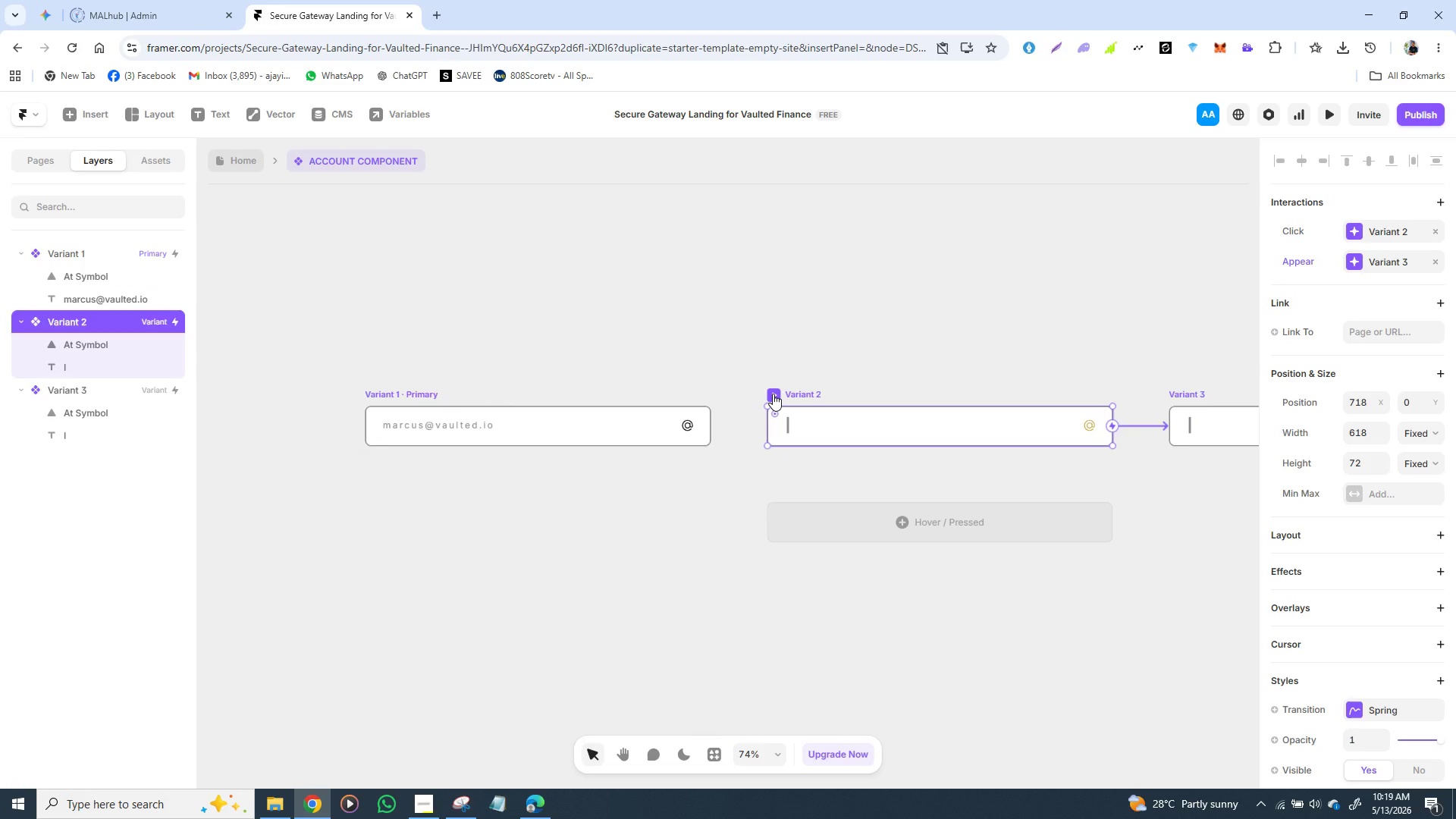 
left_click([773, 394])
 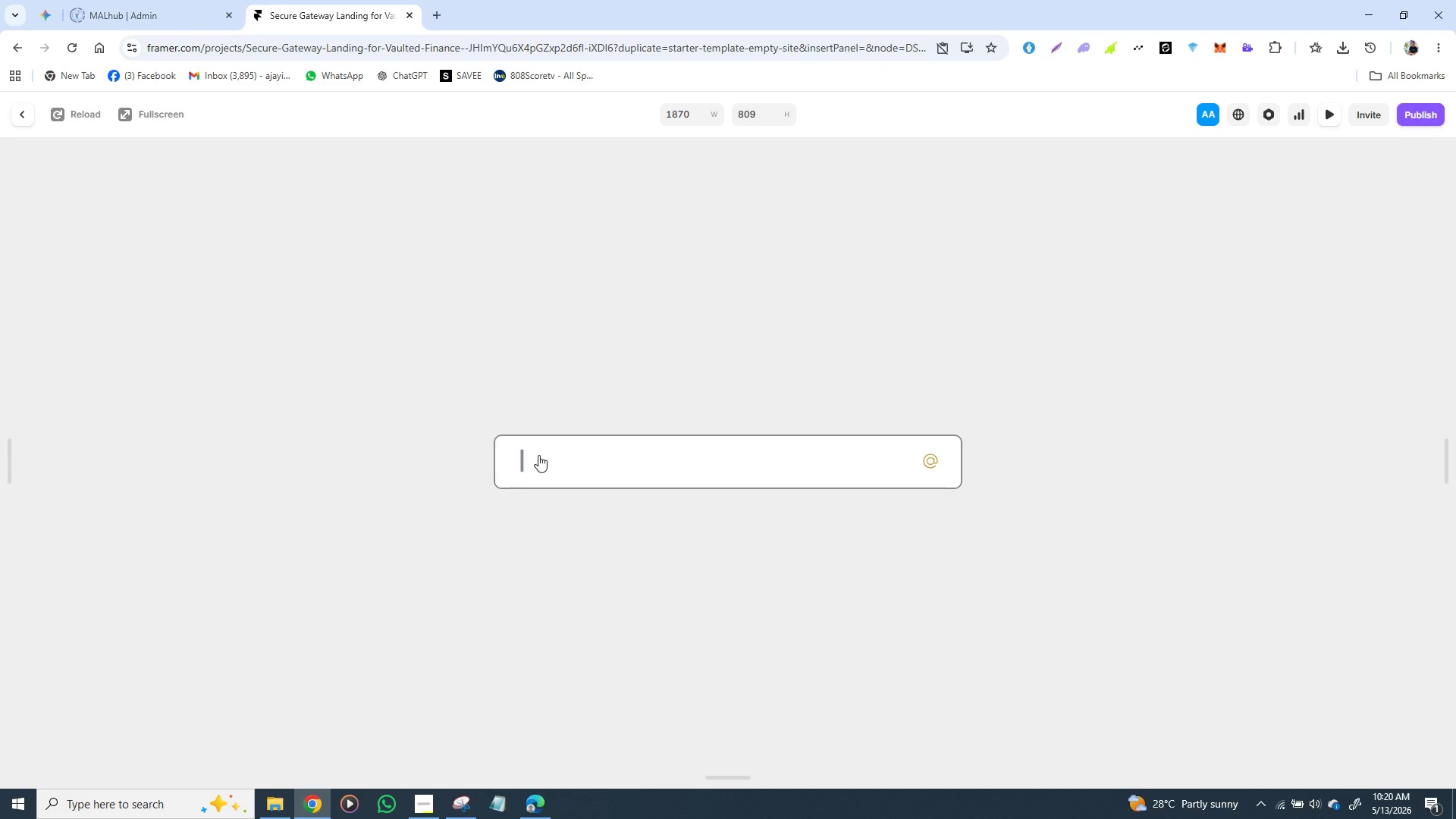 
wait(14.58)
 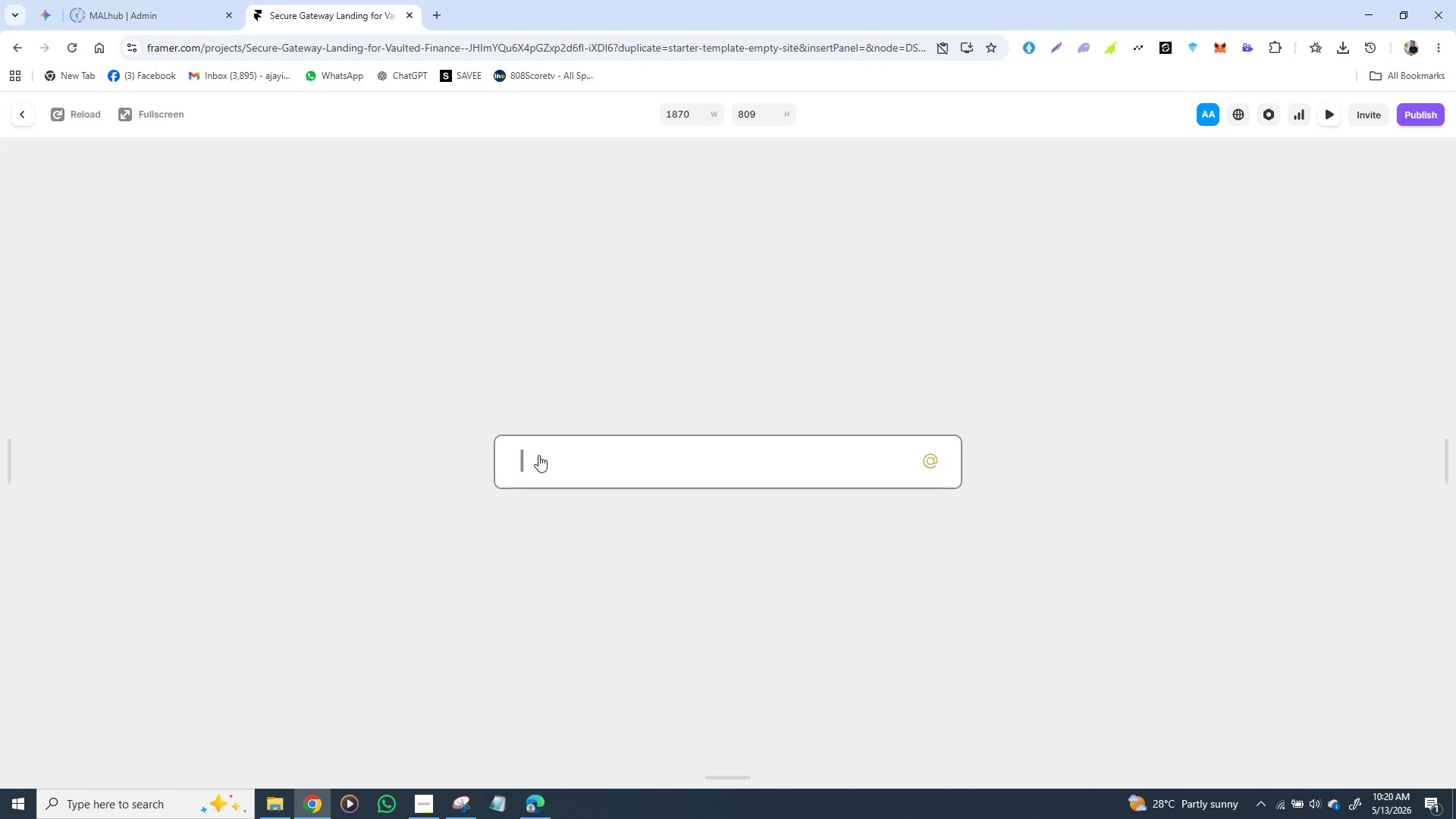 
left_click([19, 117])
 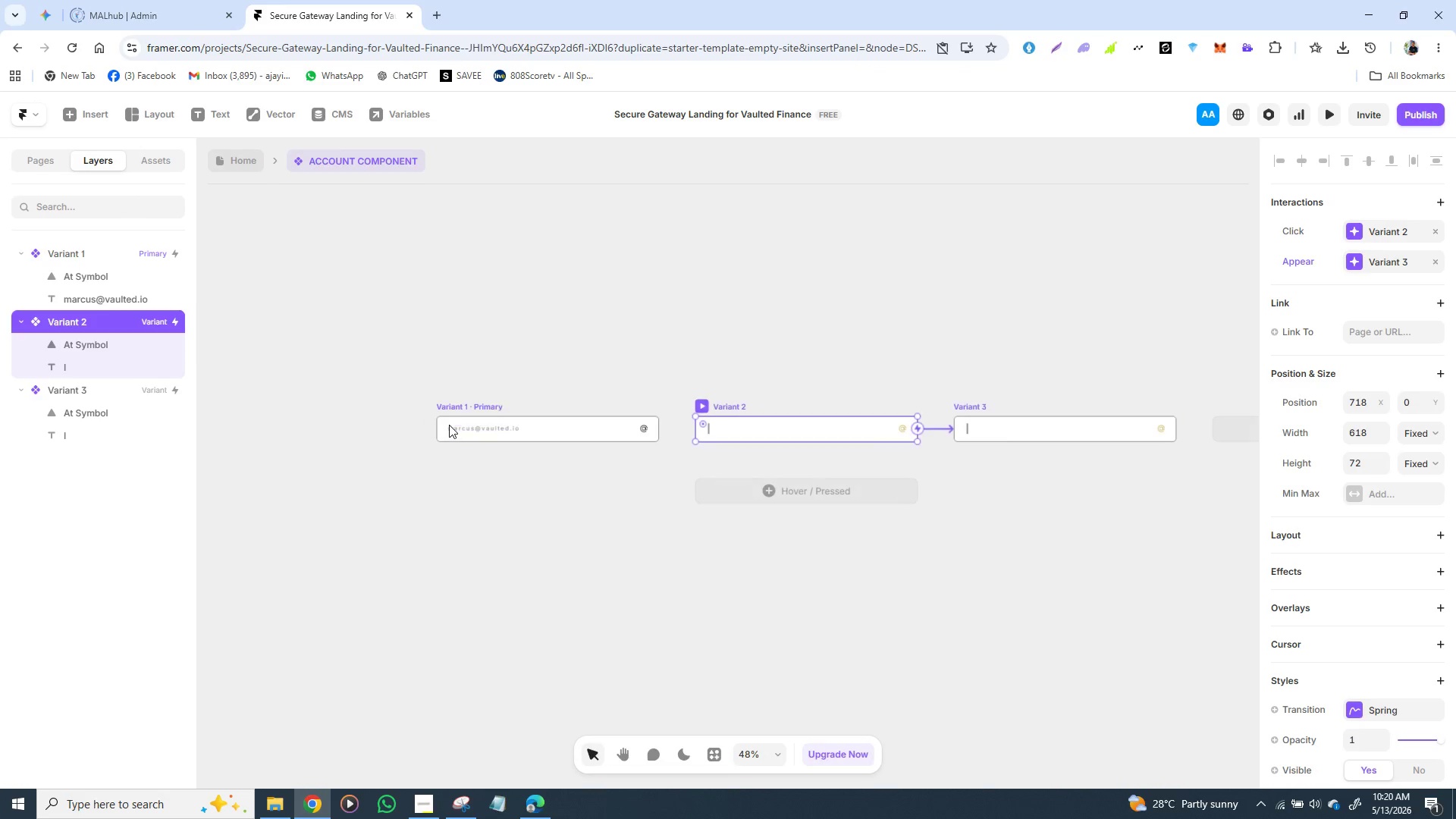 
wait(8.45)
 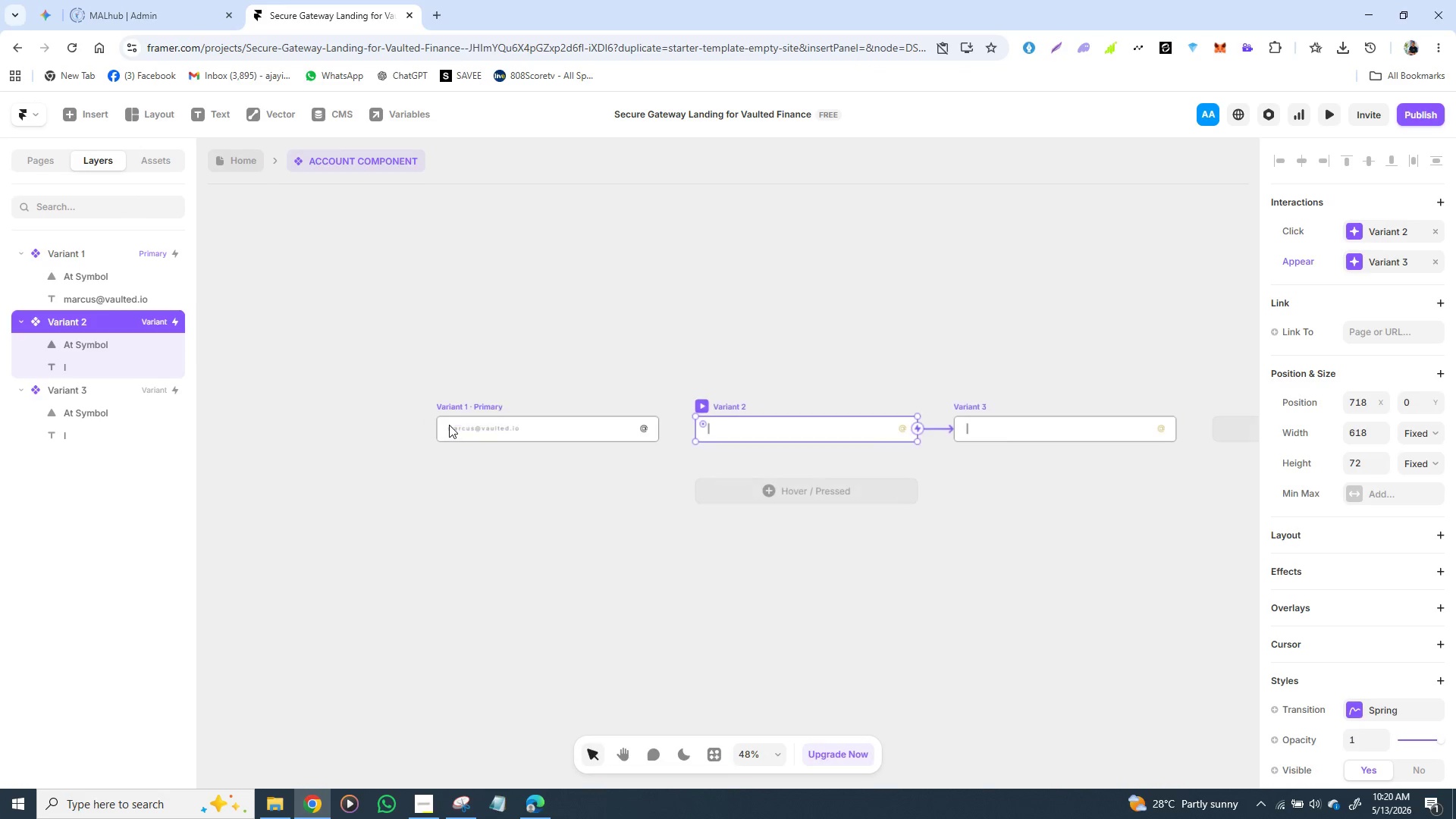 
left_click([235, 158])
 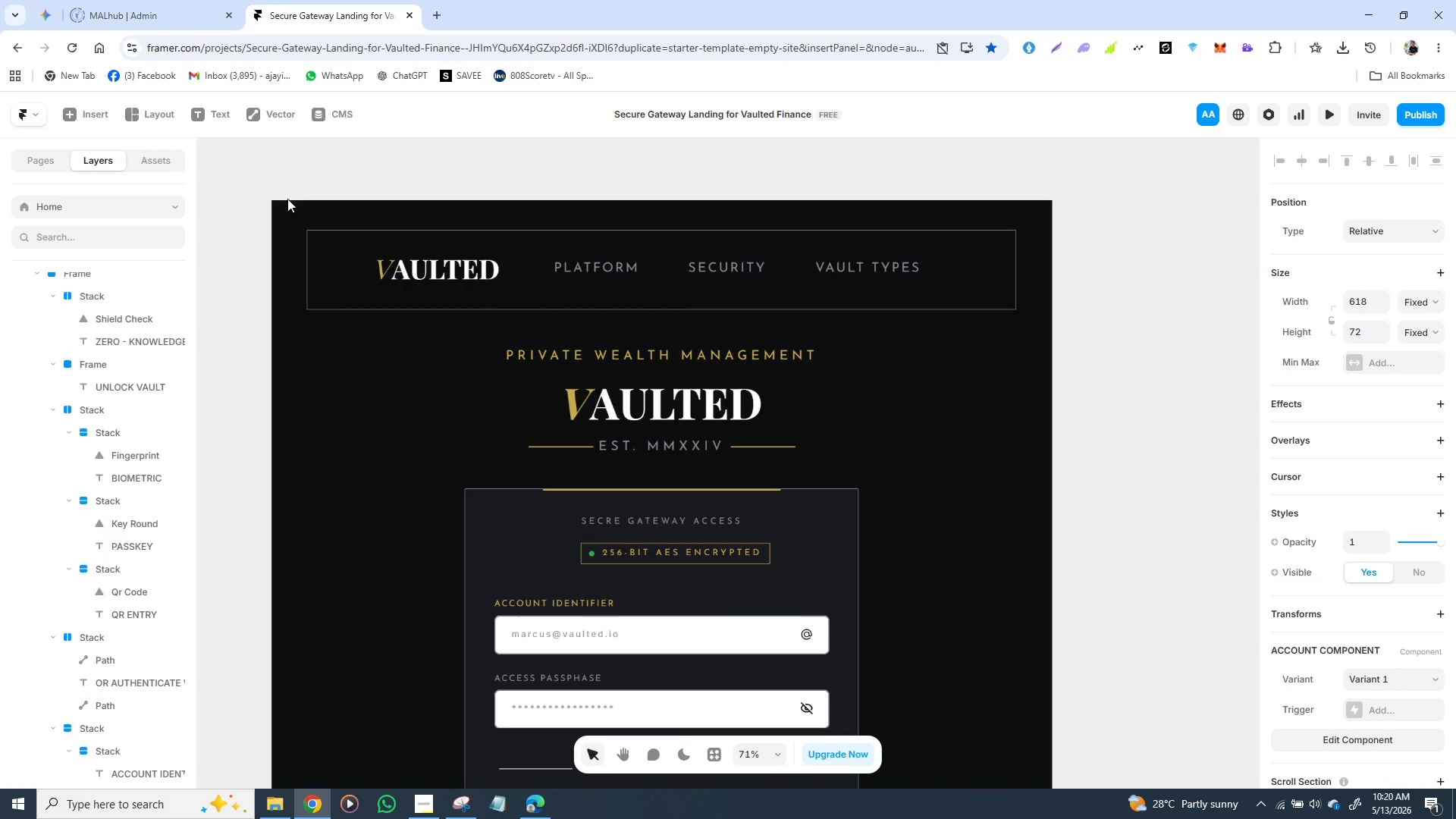 
left_click([279, 177])
 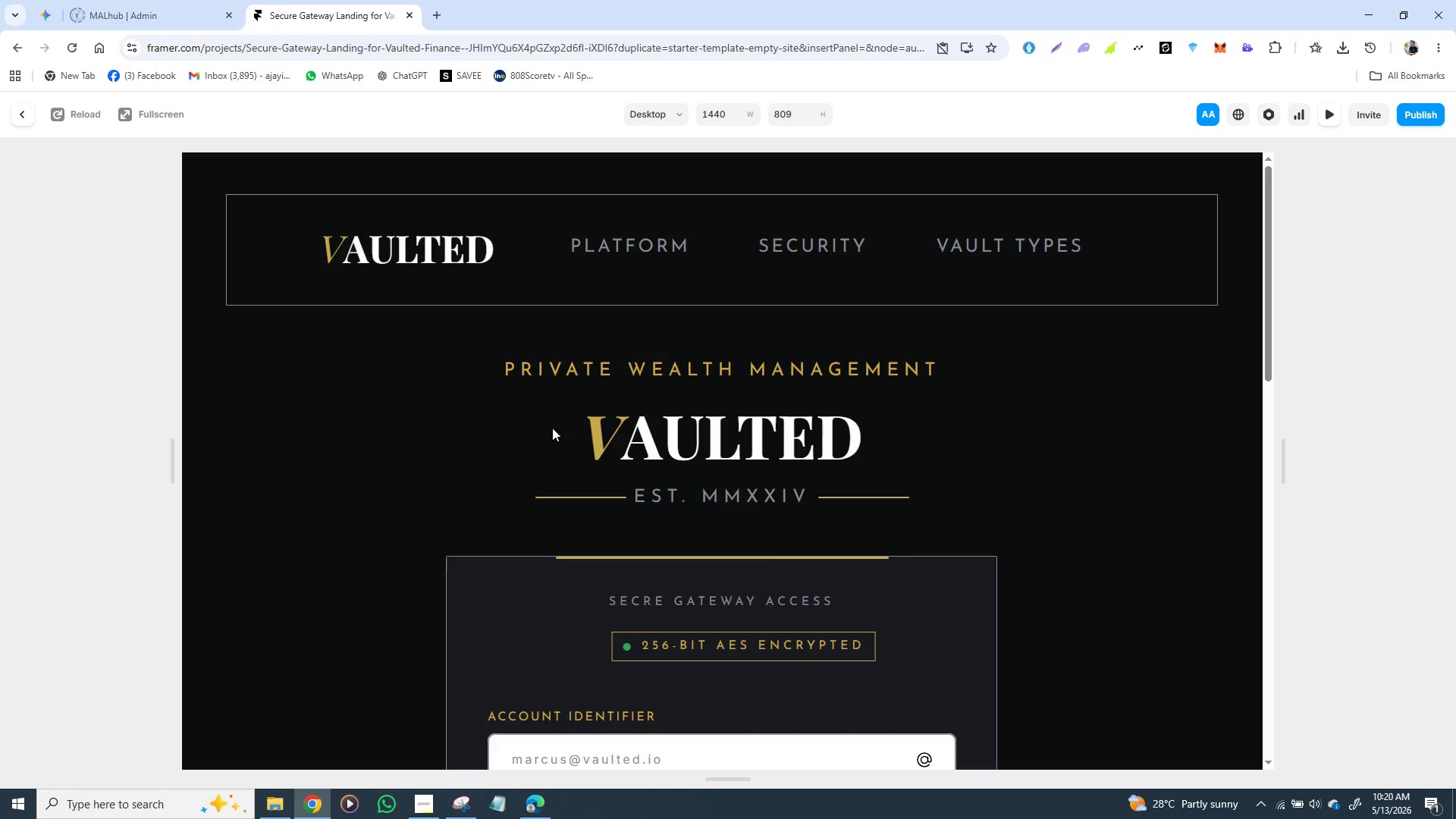 
scroll: coordinate [613, 443], scroll_direction: down, amount: 1.0
 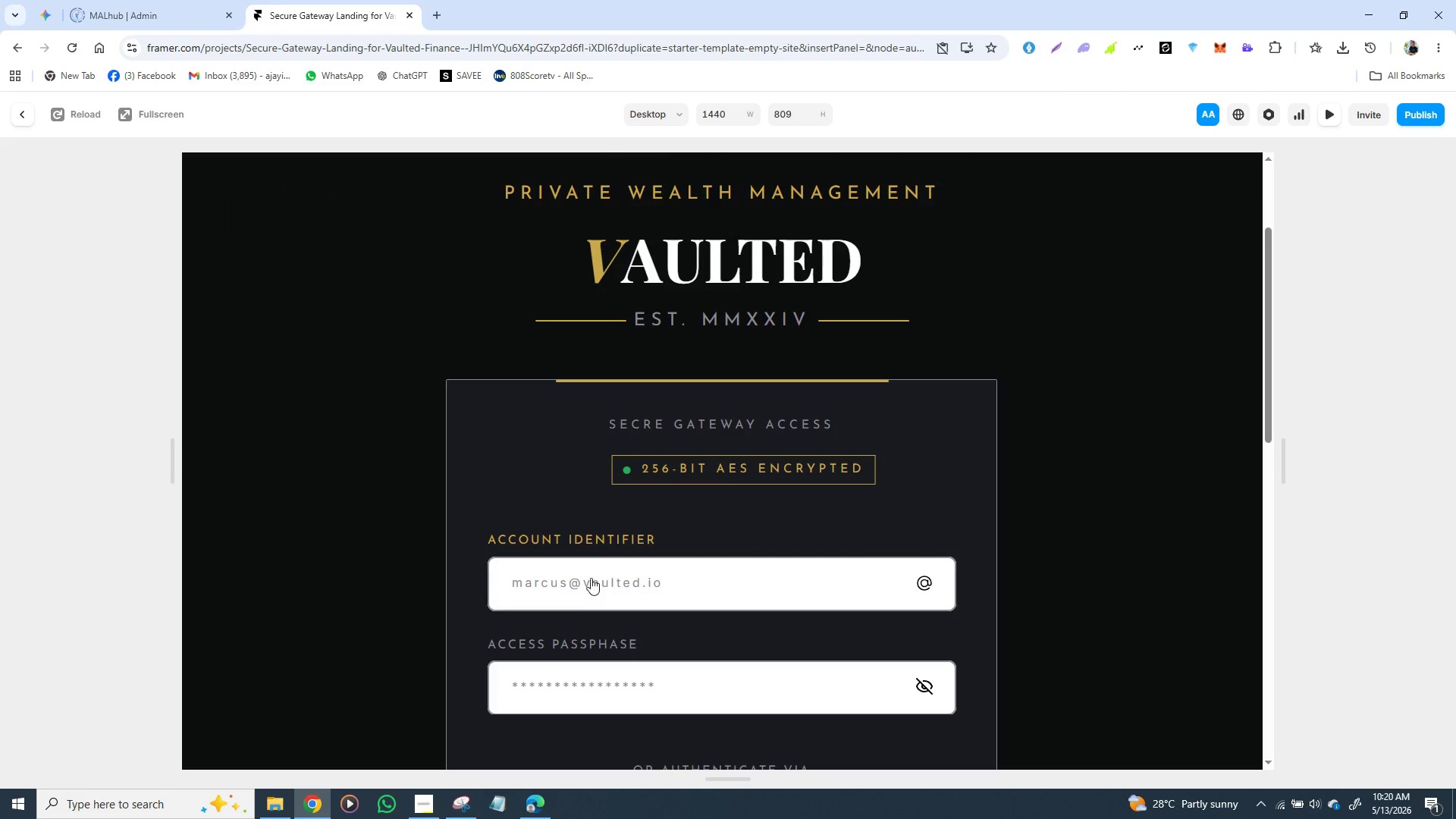 
left_click([591, 578])
 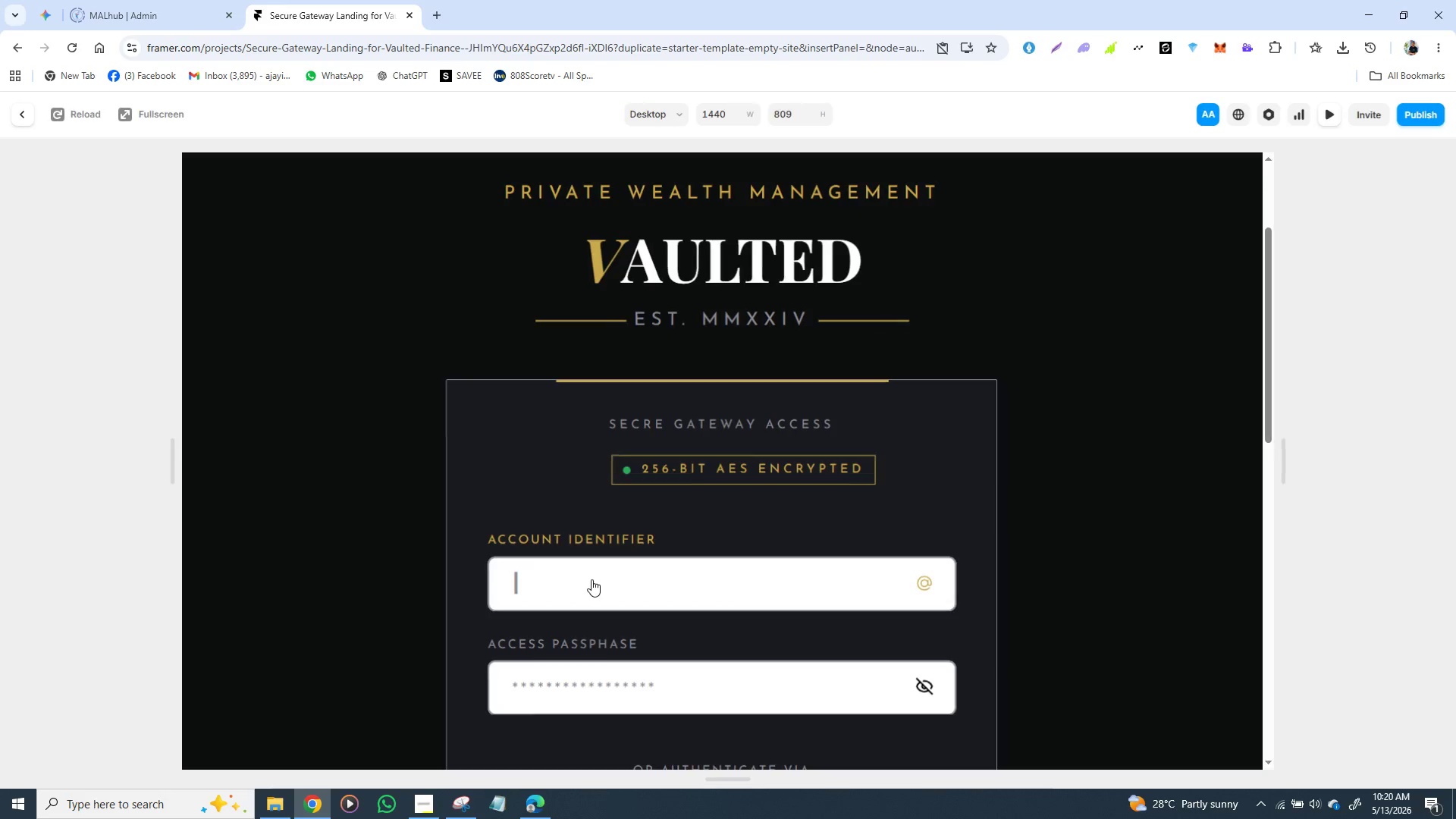 
wait(5.48)
 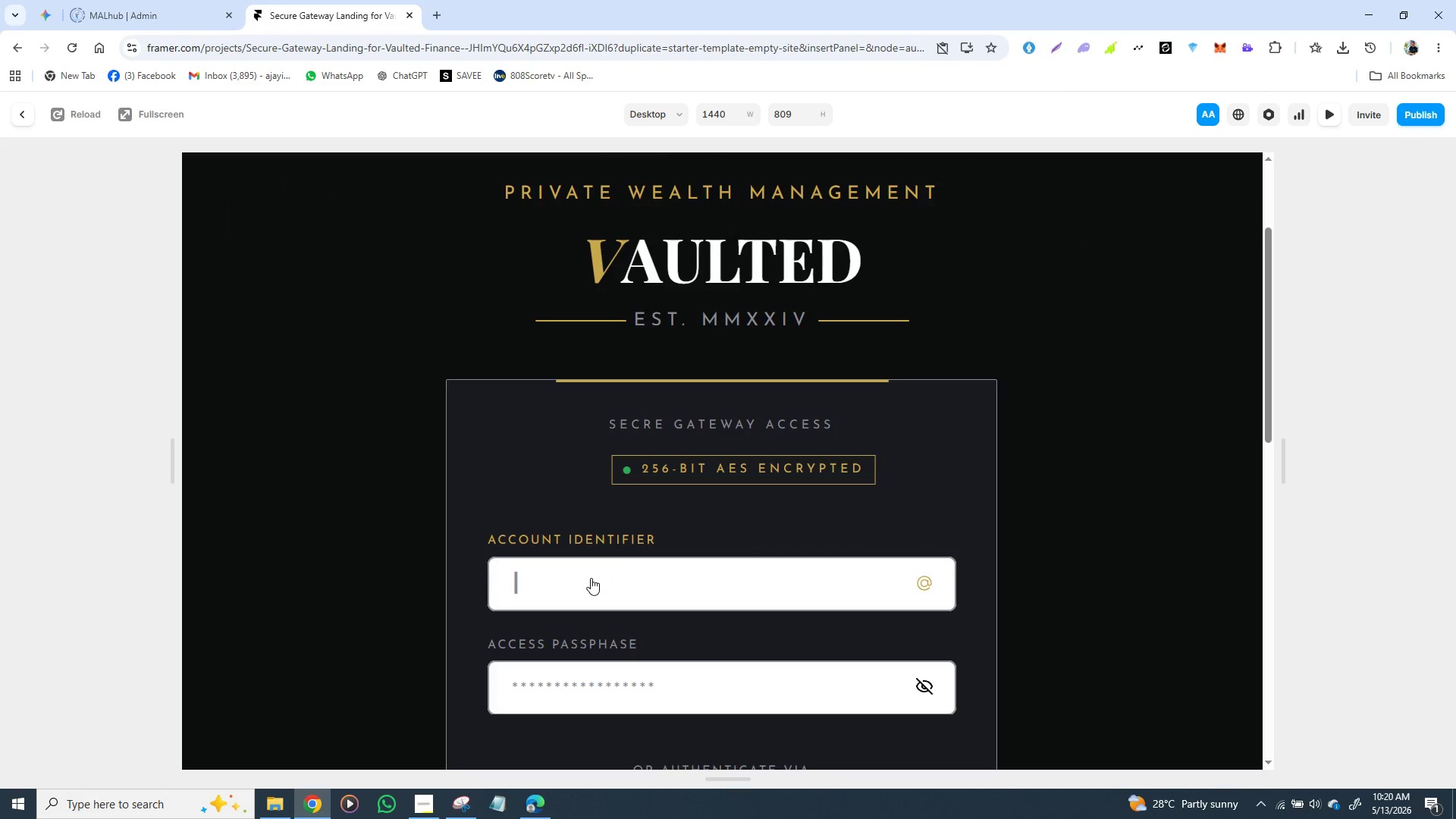 
left_click([23, 117])
 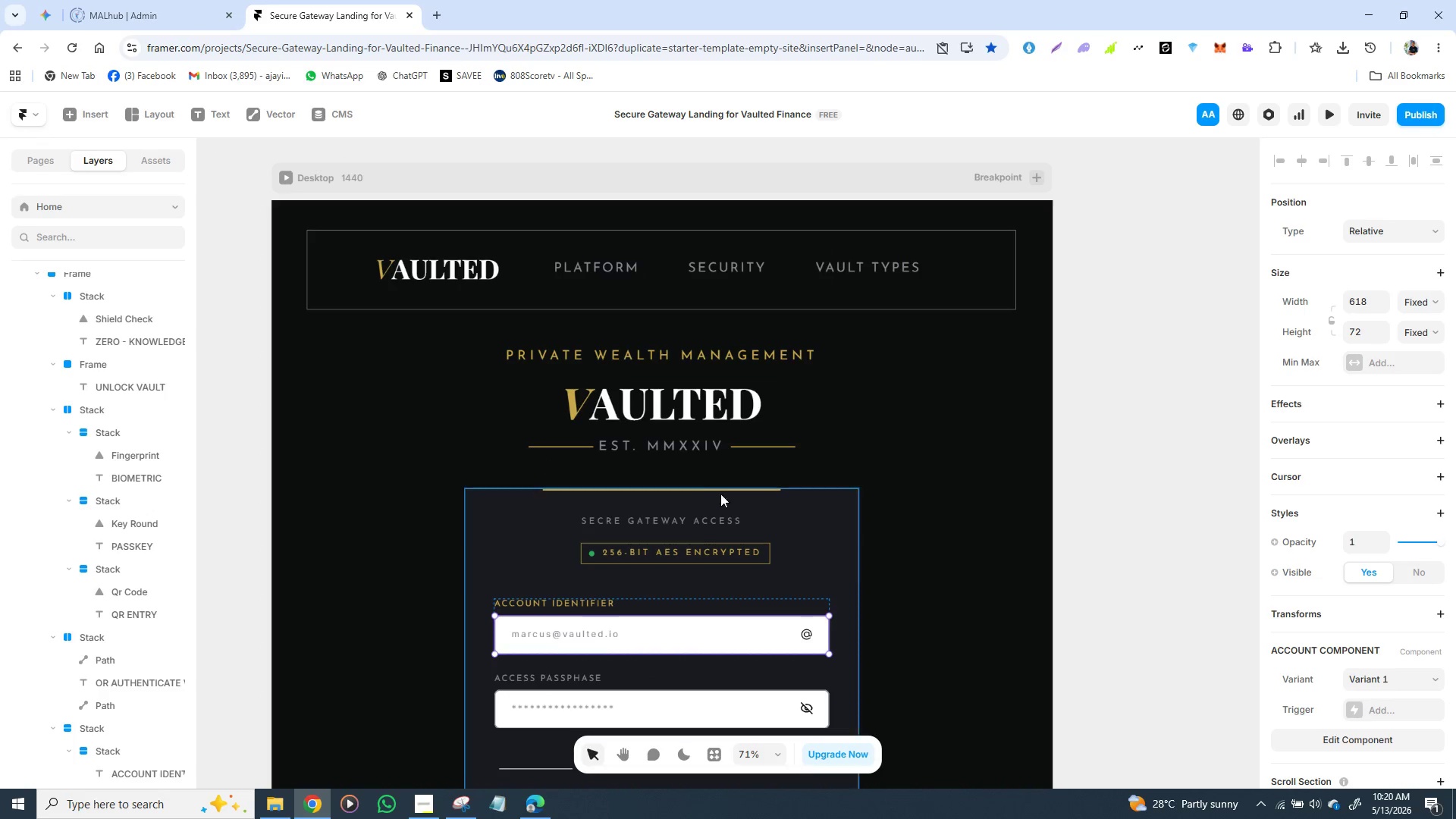 
scroll: coordinate [736, 469], scroll_direction: down, amount: 4.0
 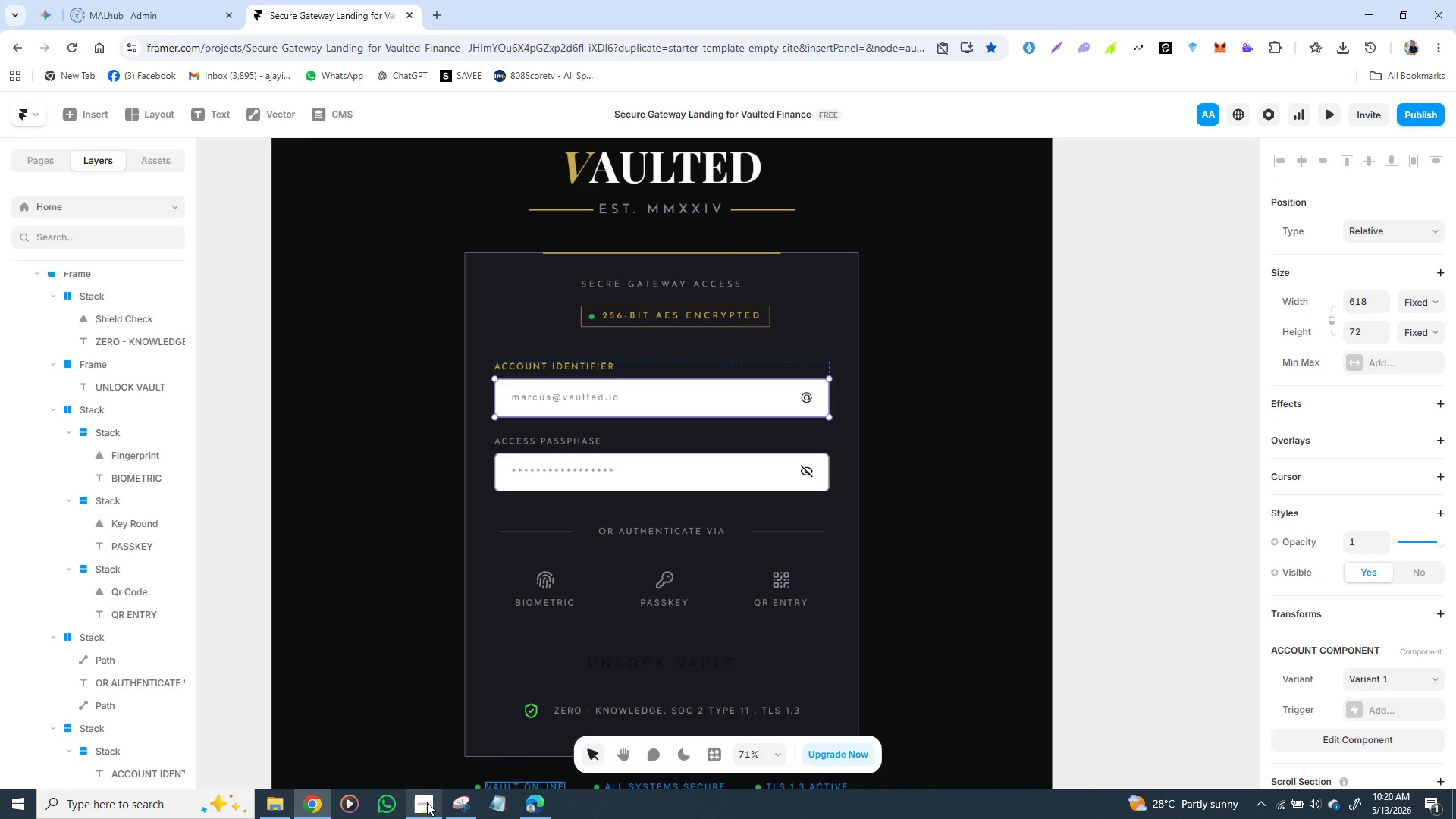 
wait(5.55)
 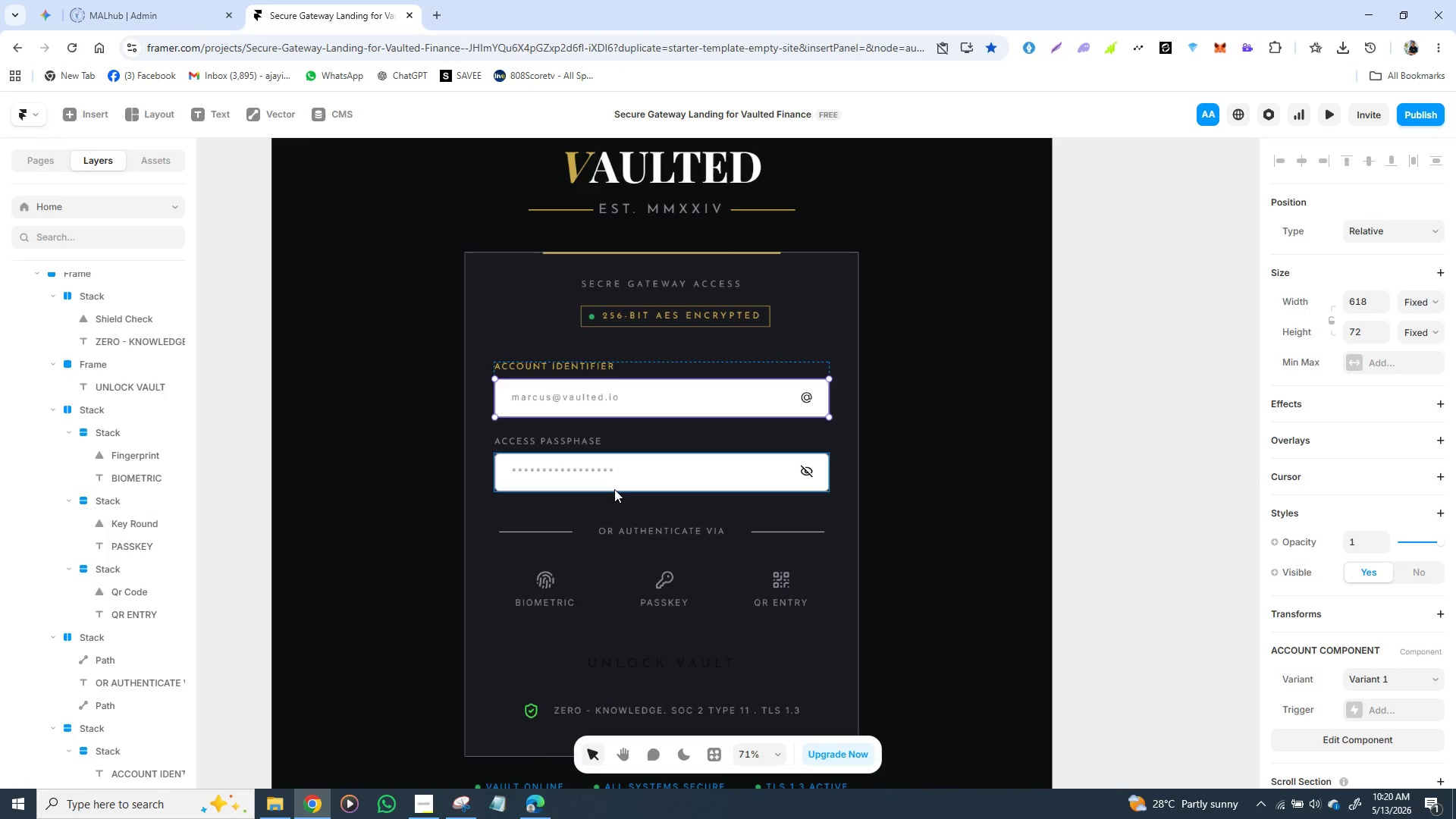 
left_click([675, 469])
 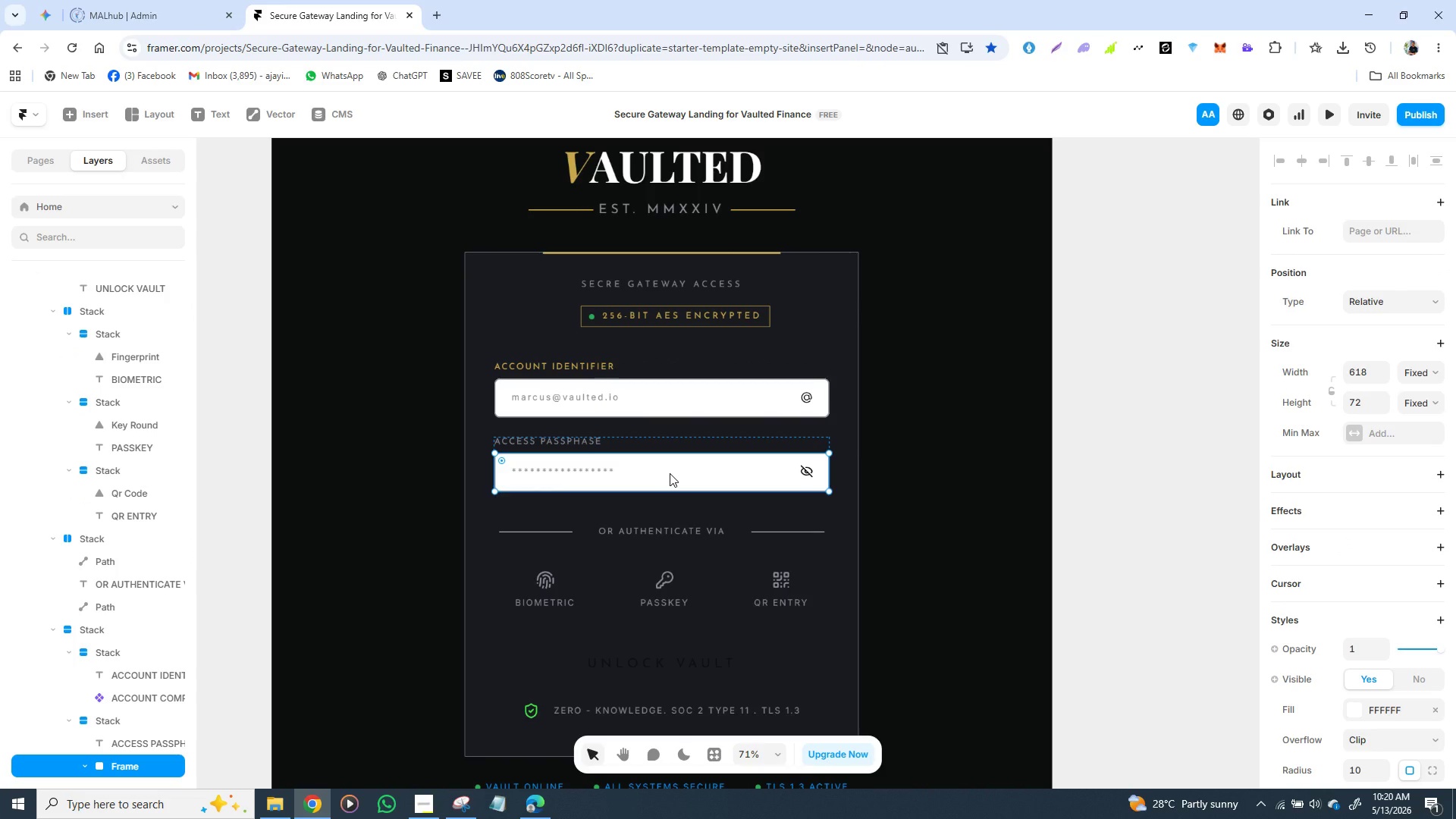 
right_click([669, 473])
 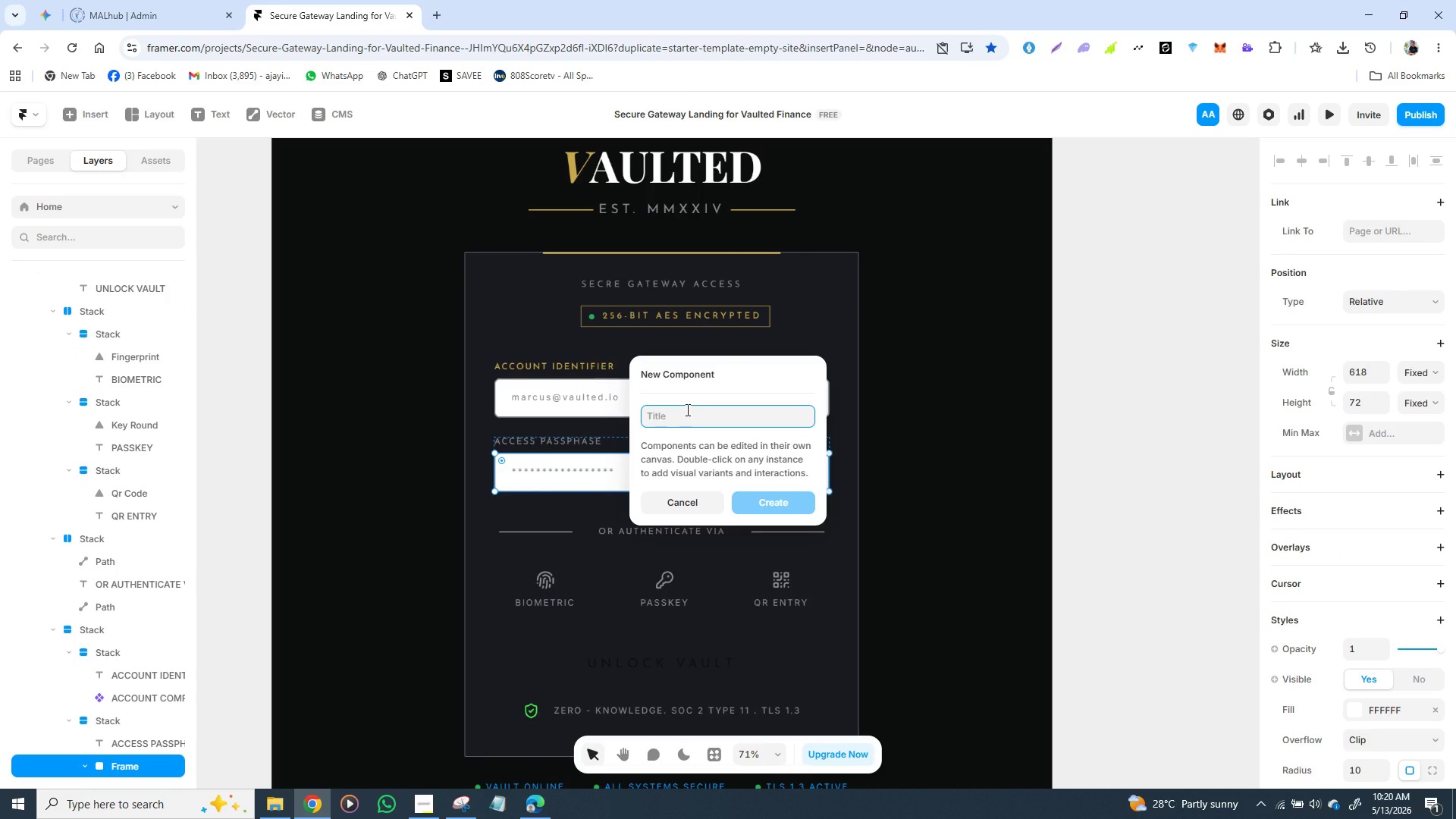 
wait(5.42)
 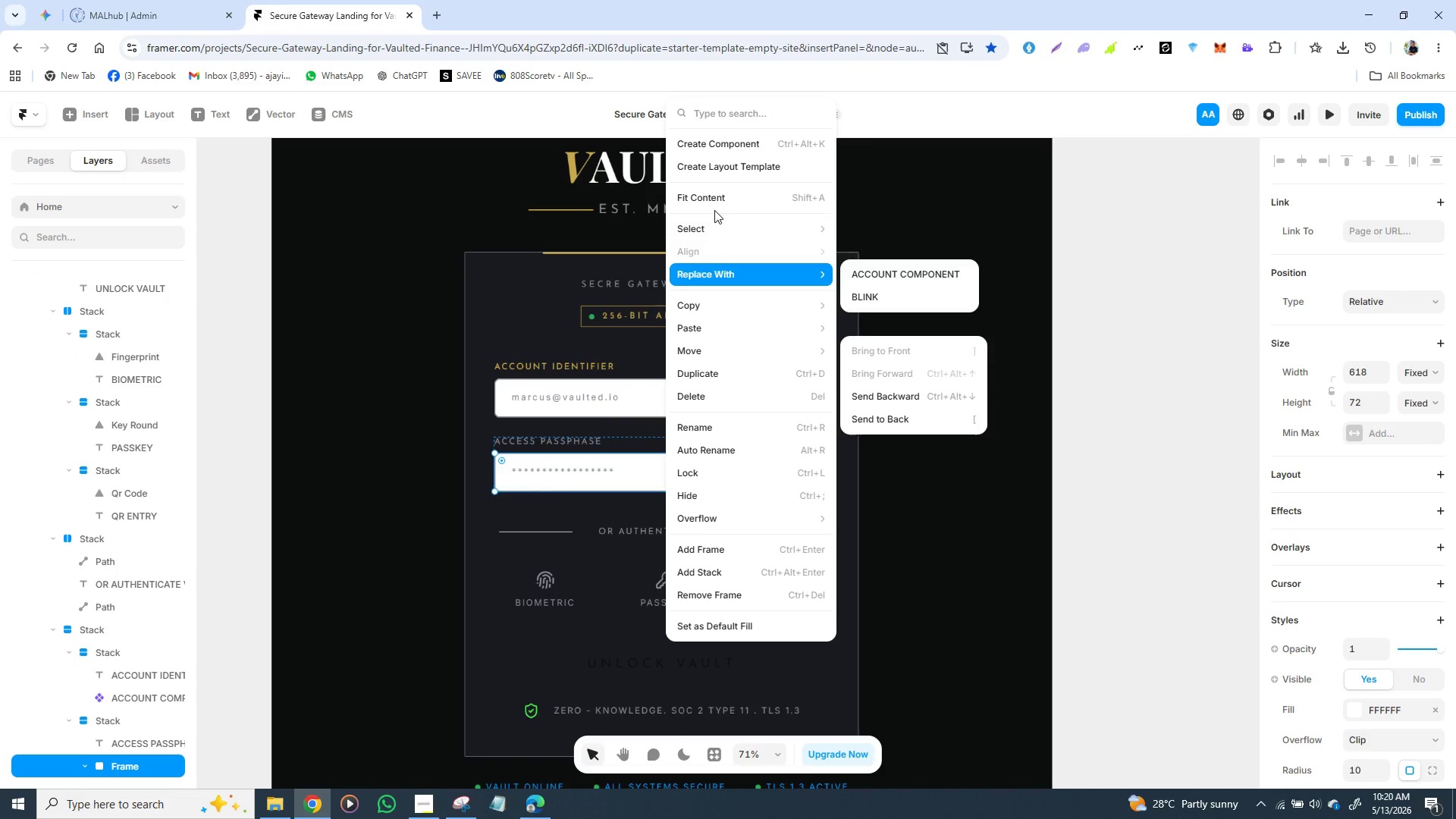 
type(PASS)
 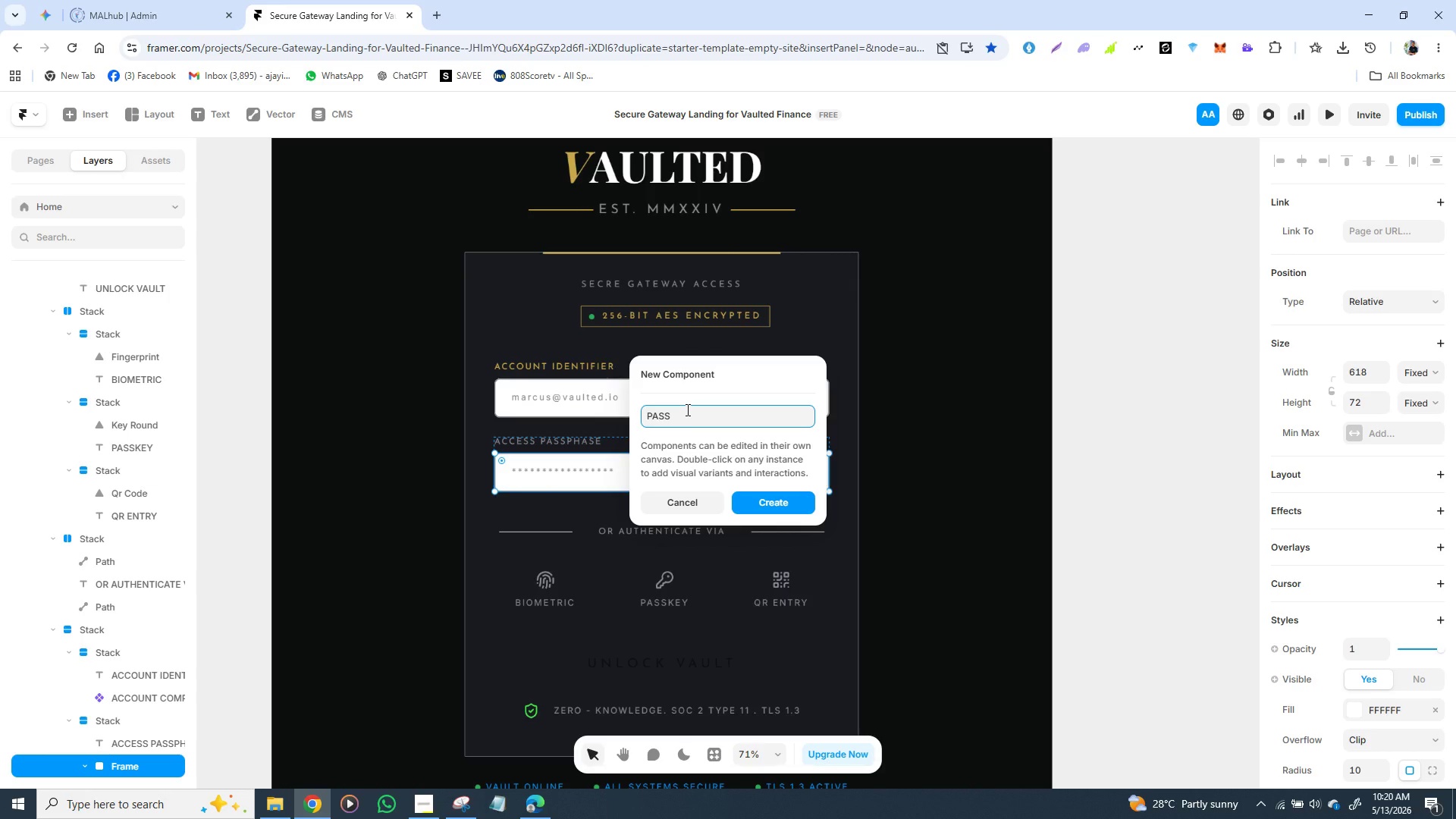 
type(PHASE CON)
key(Backspace)
type(NPONENT)
 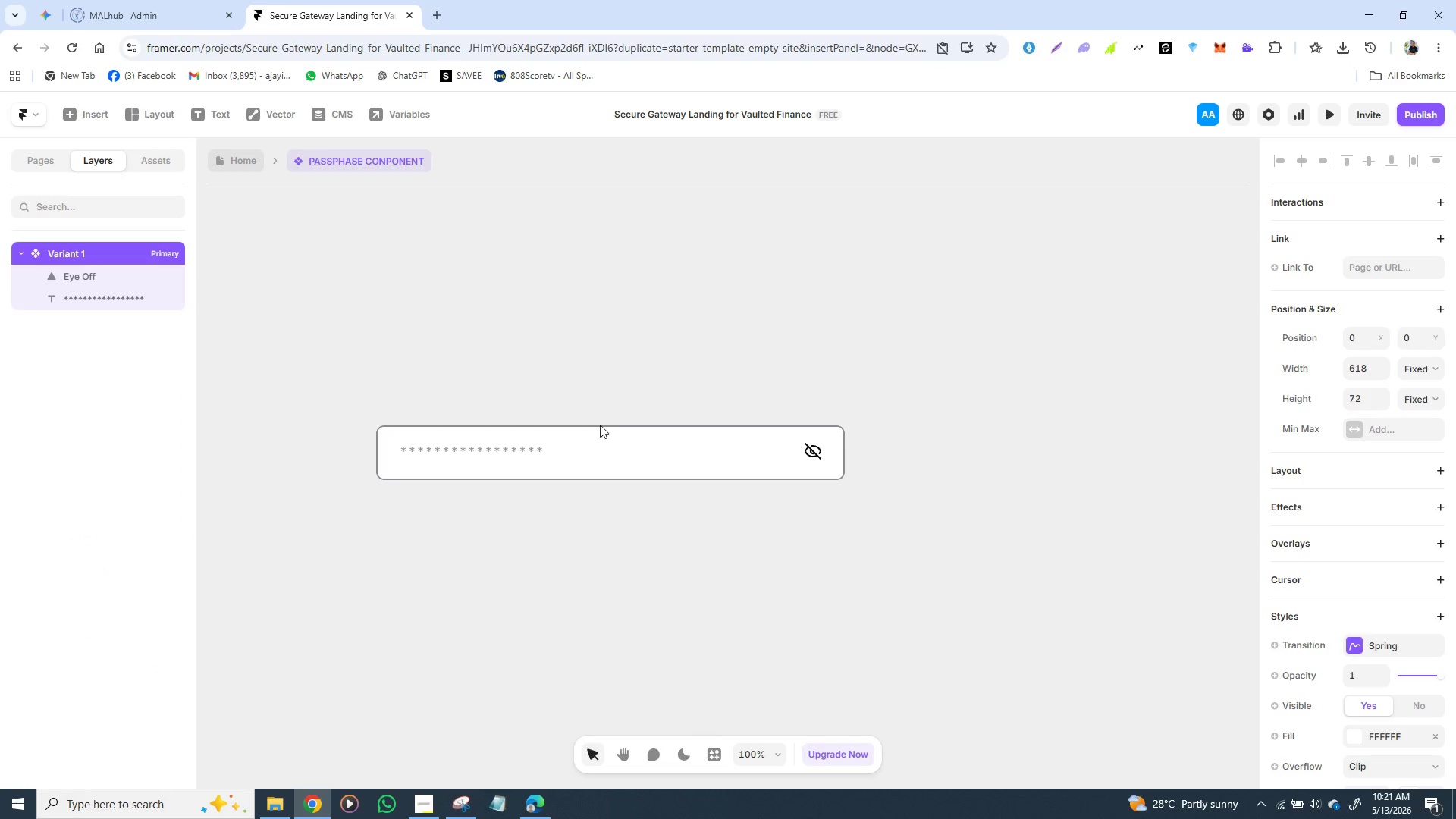 
wait(6.88)
 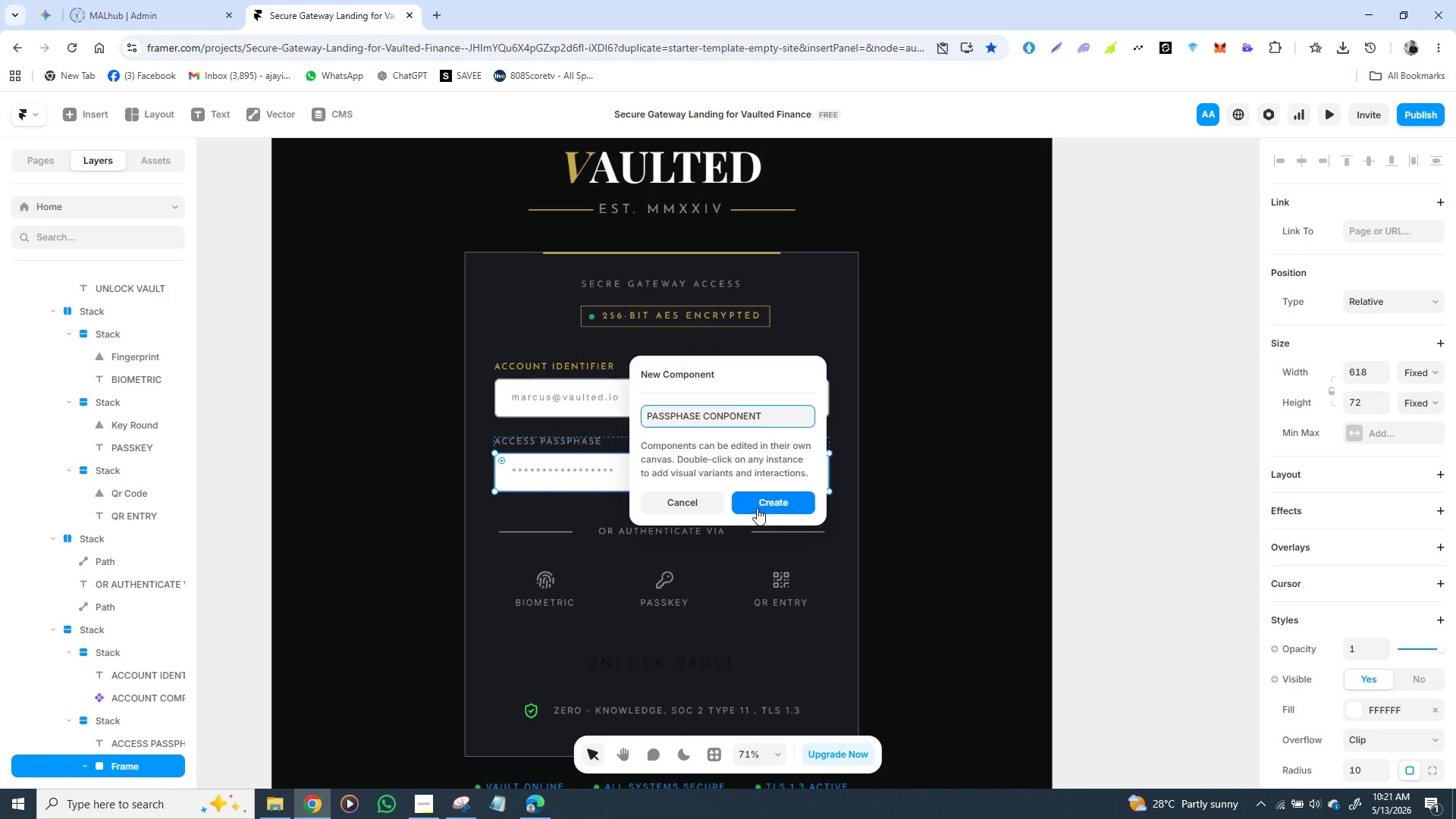 
left_click([943, 458])
 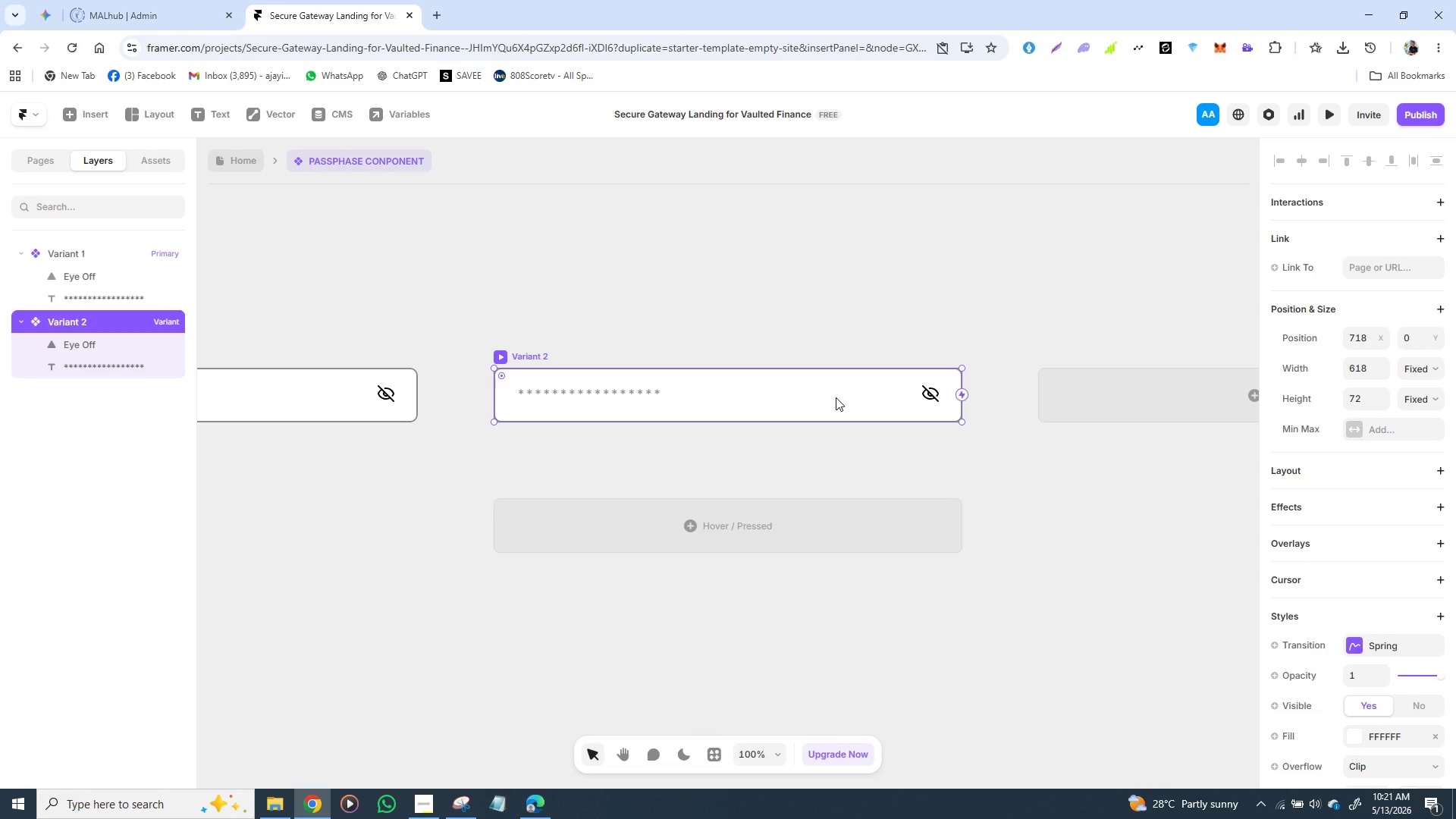 
wait(16.66)
 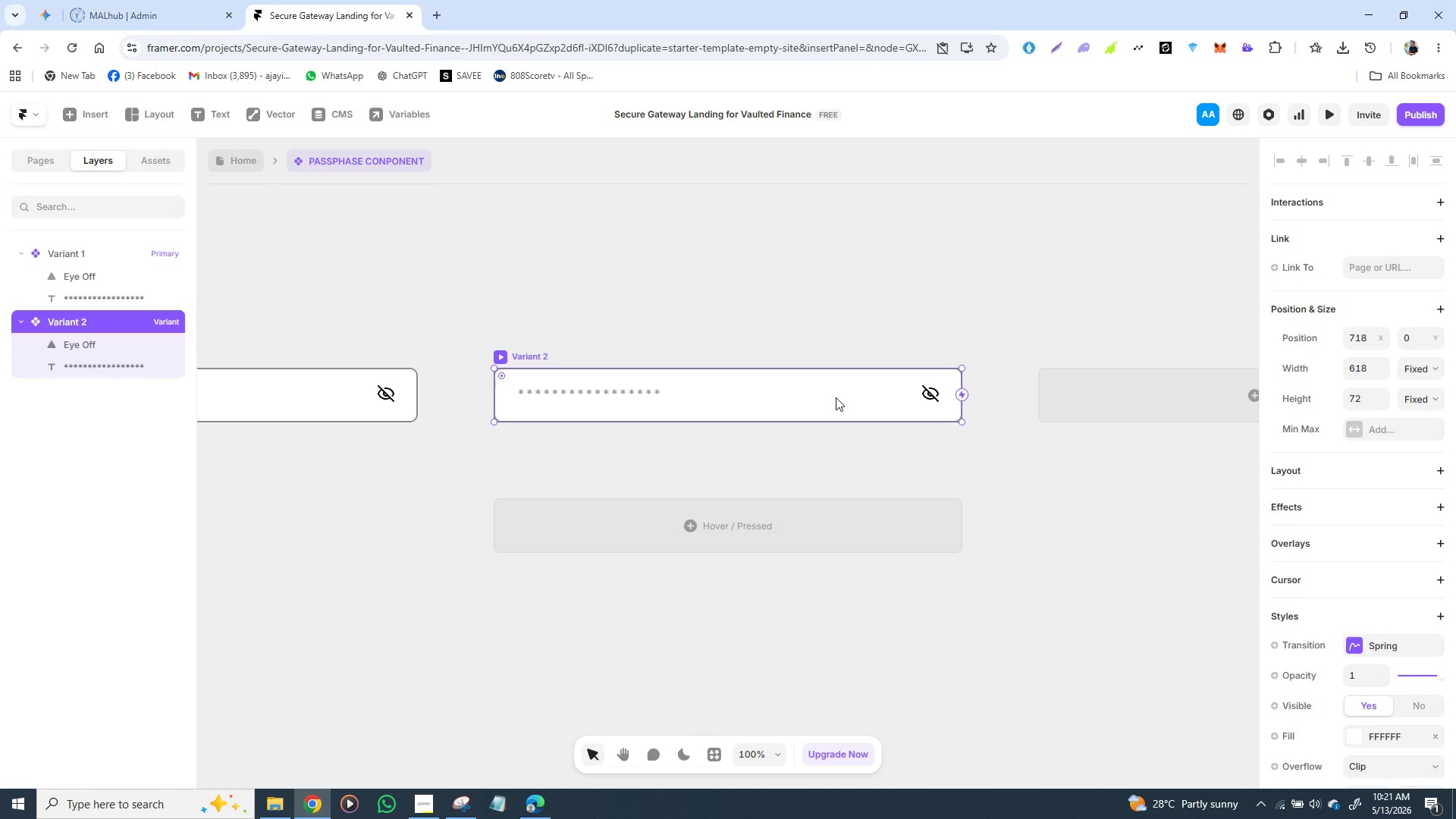 
left_click([914, 397])
 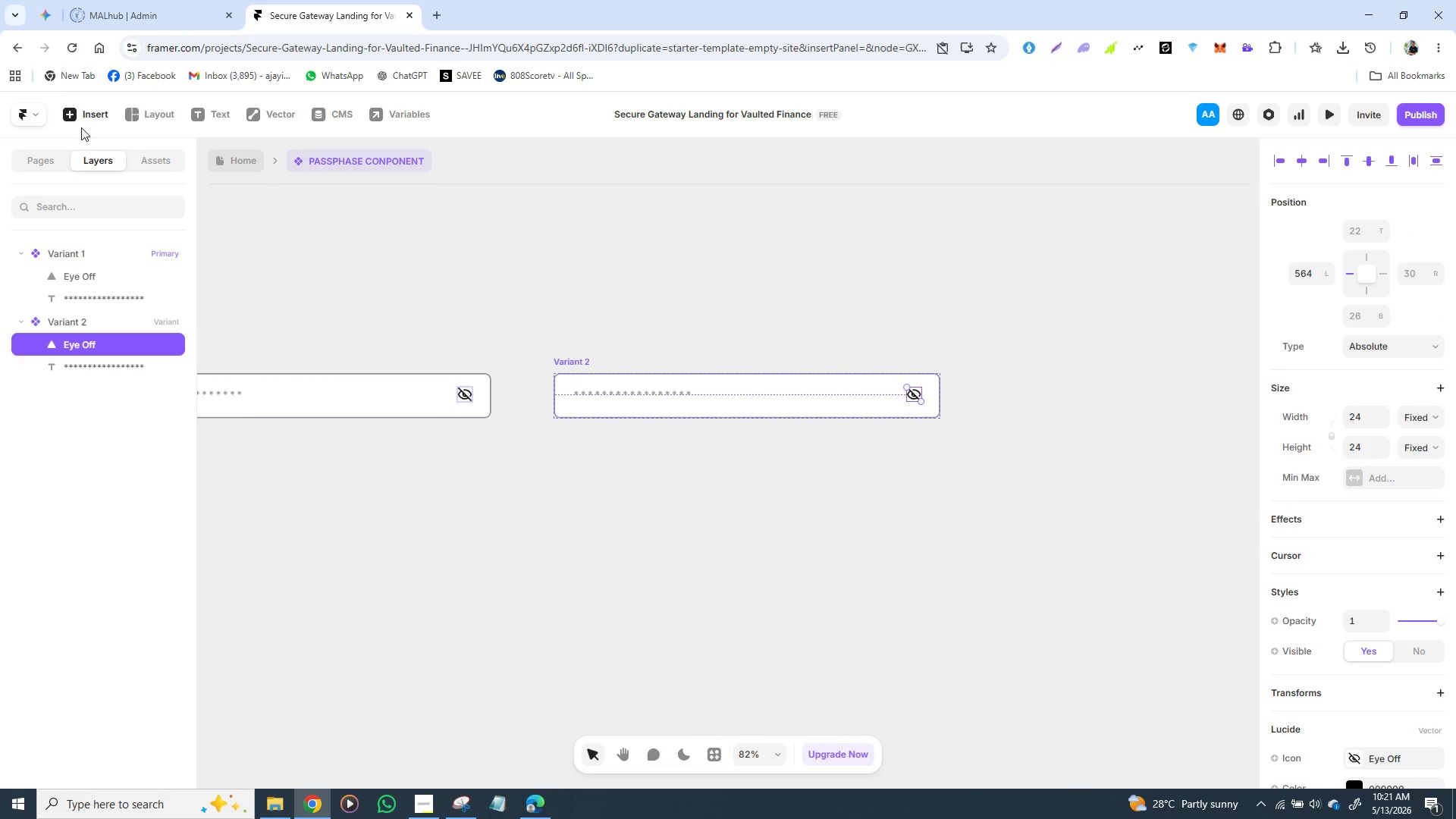 
left_click([83, 116])
 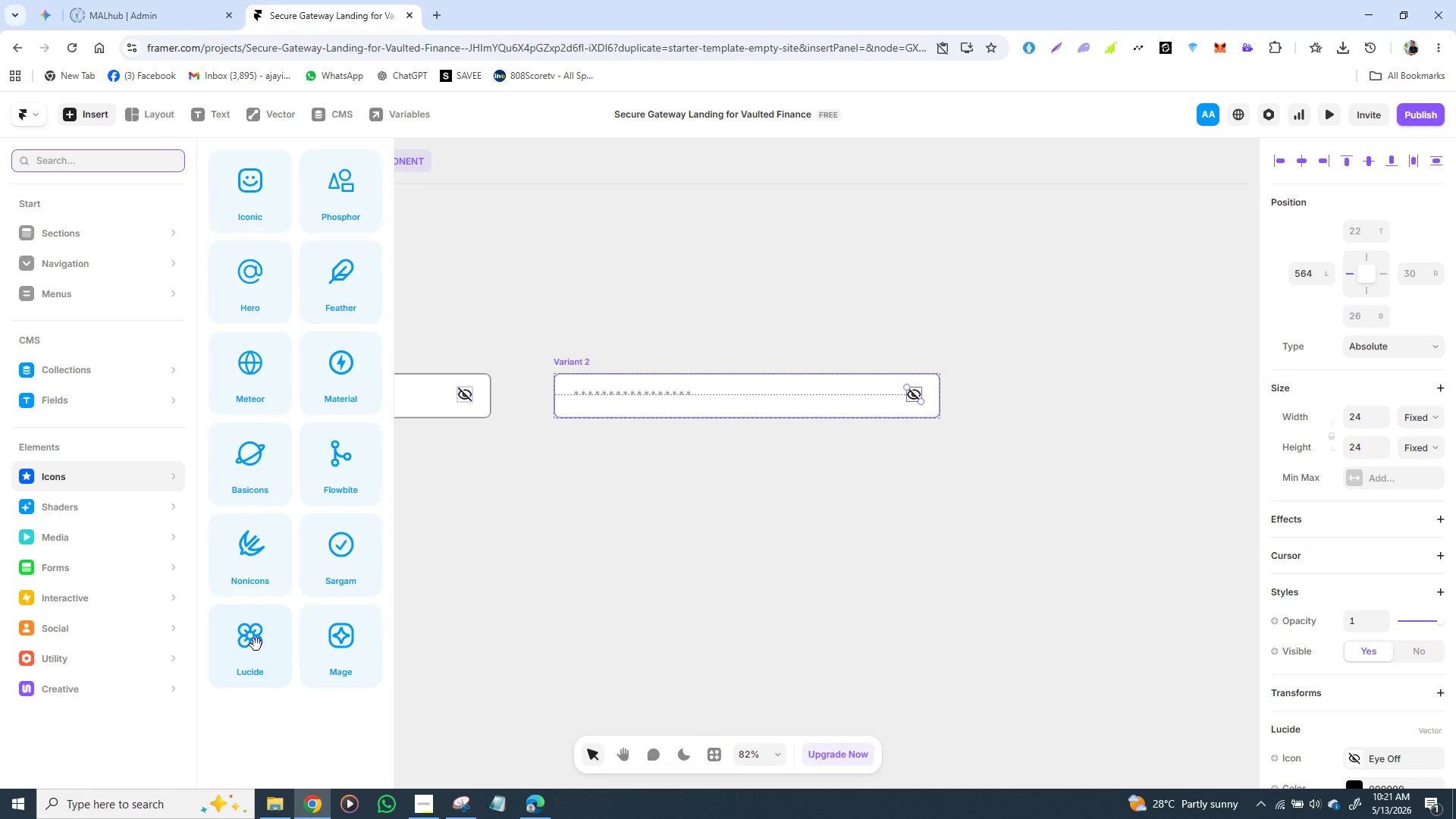 
wait(6.38)
 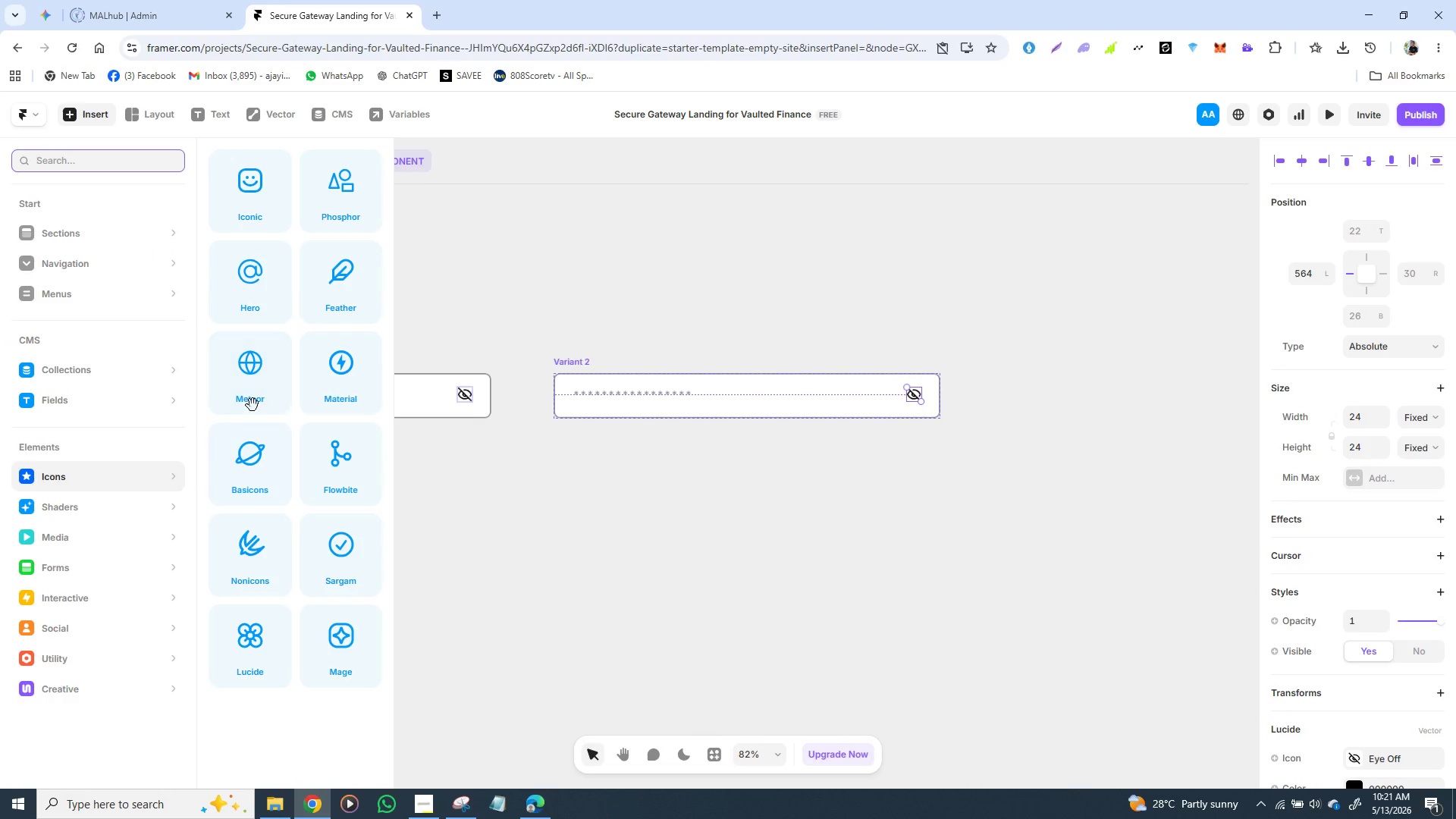 
mouse_move([255, 566])
 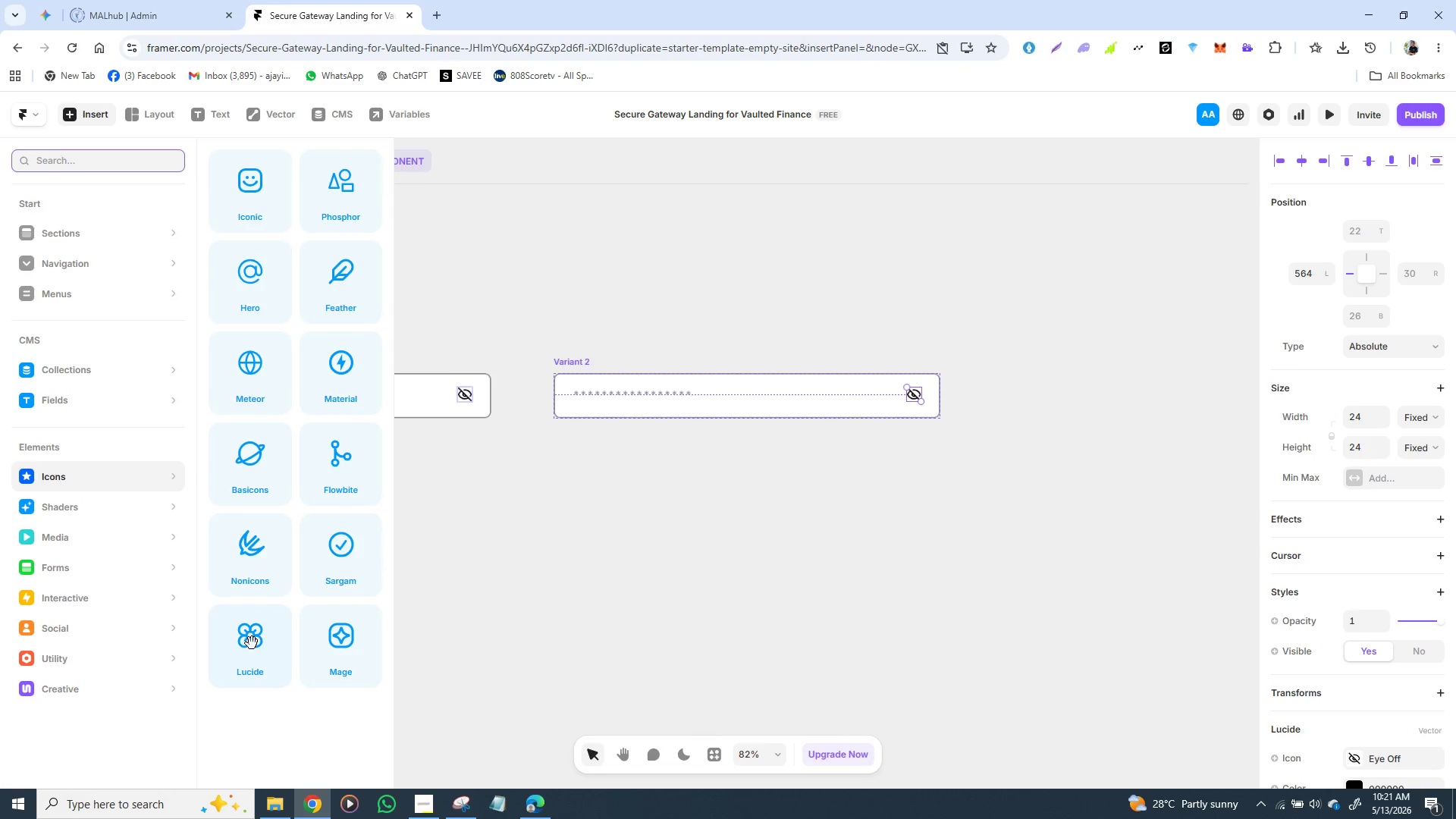 
left_click([252, 640])
 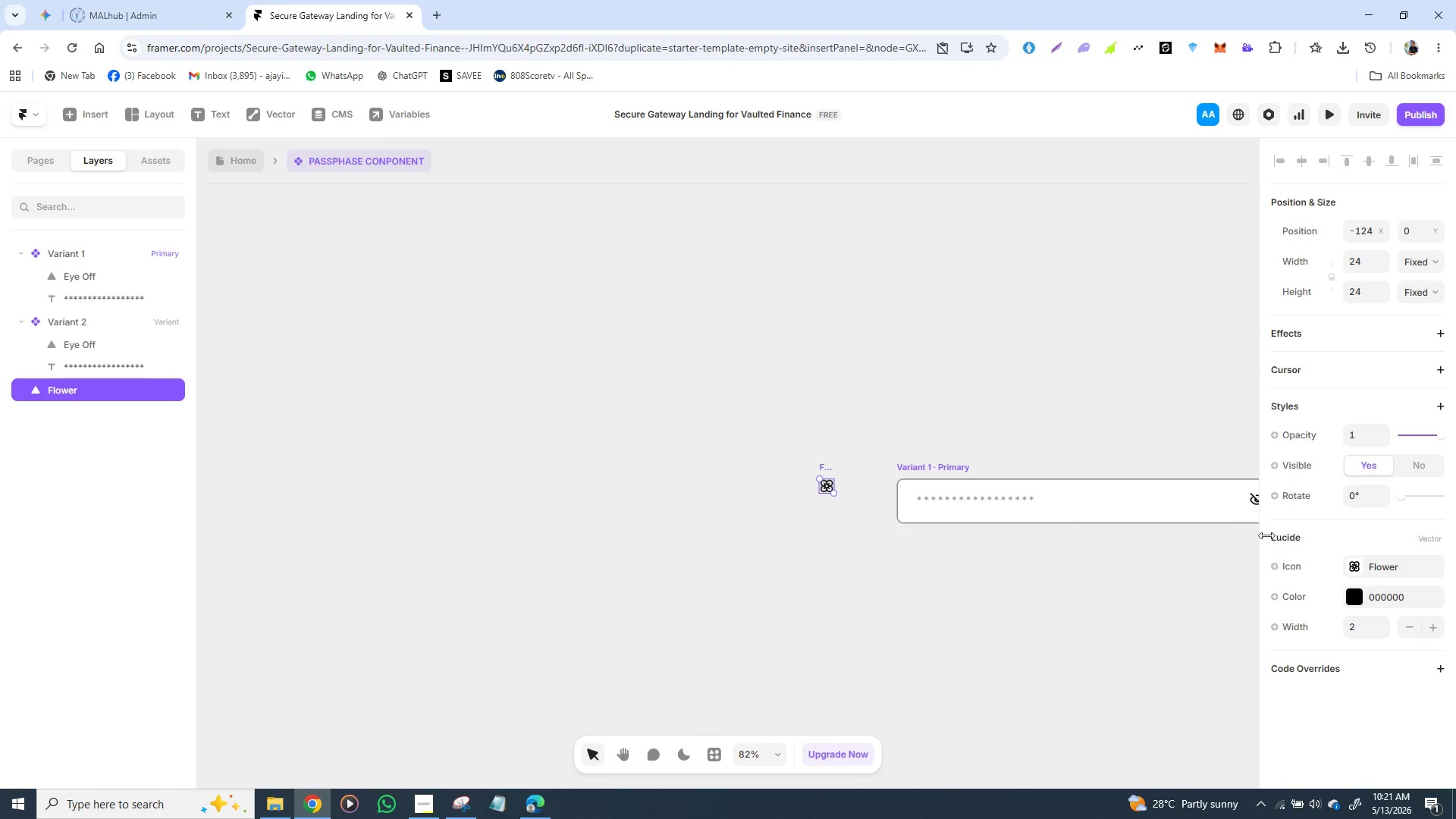 
left_click([1354, 567])
 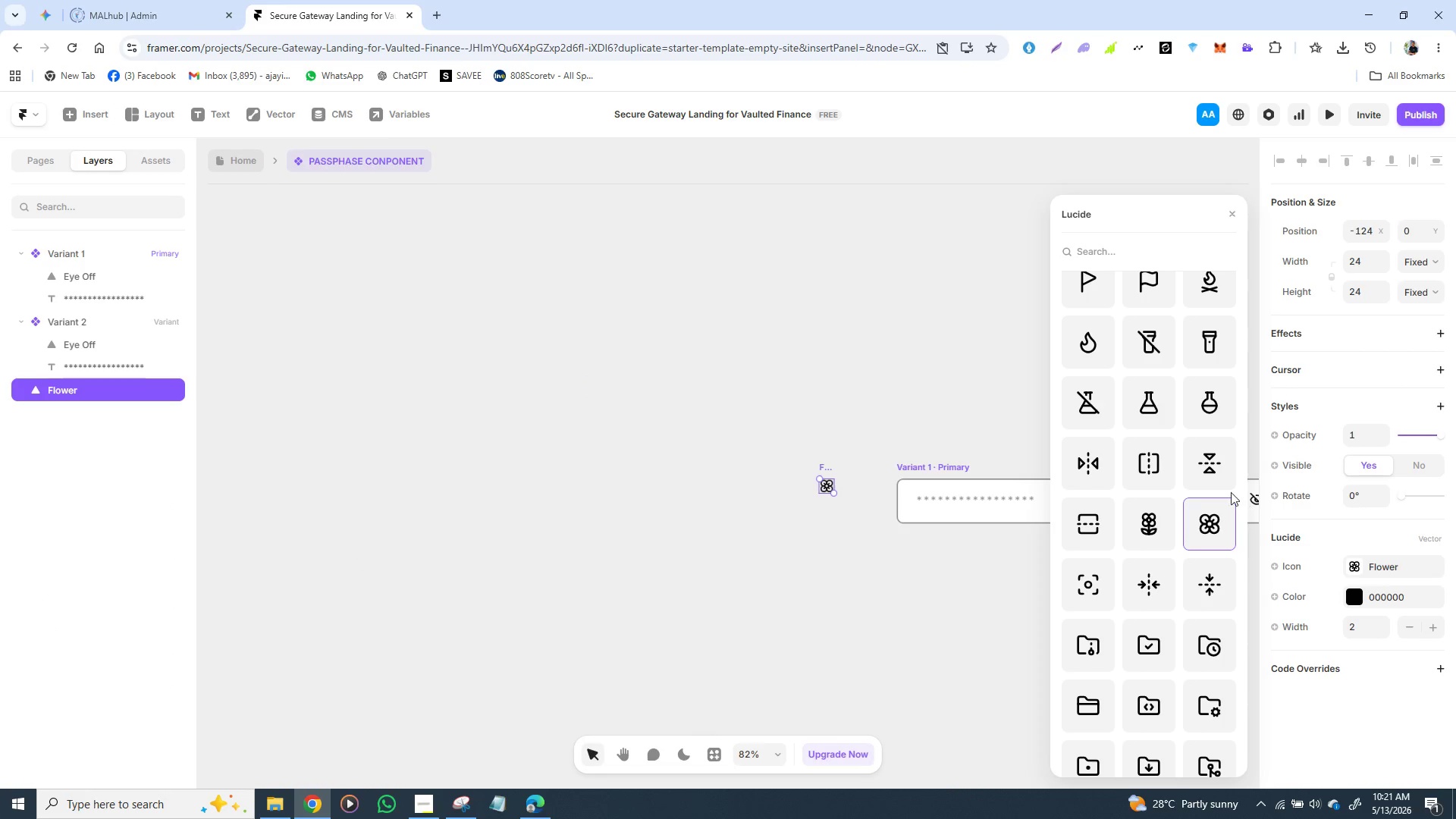 
scroll: coordinate [1150, 487], scroll_direction: down, amount: 14.0
 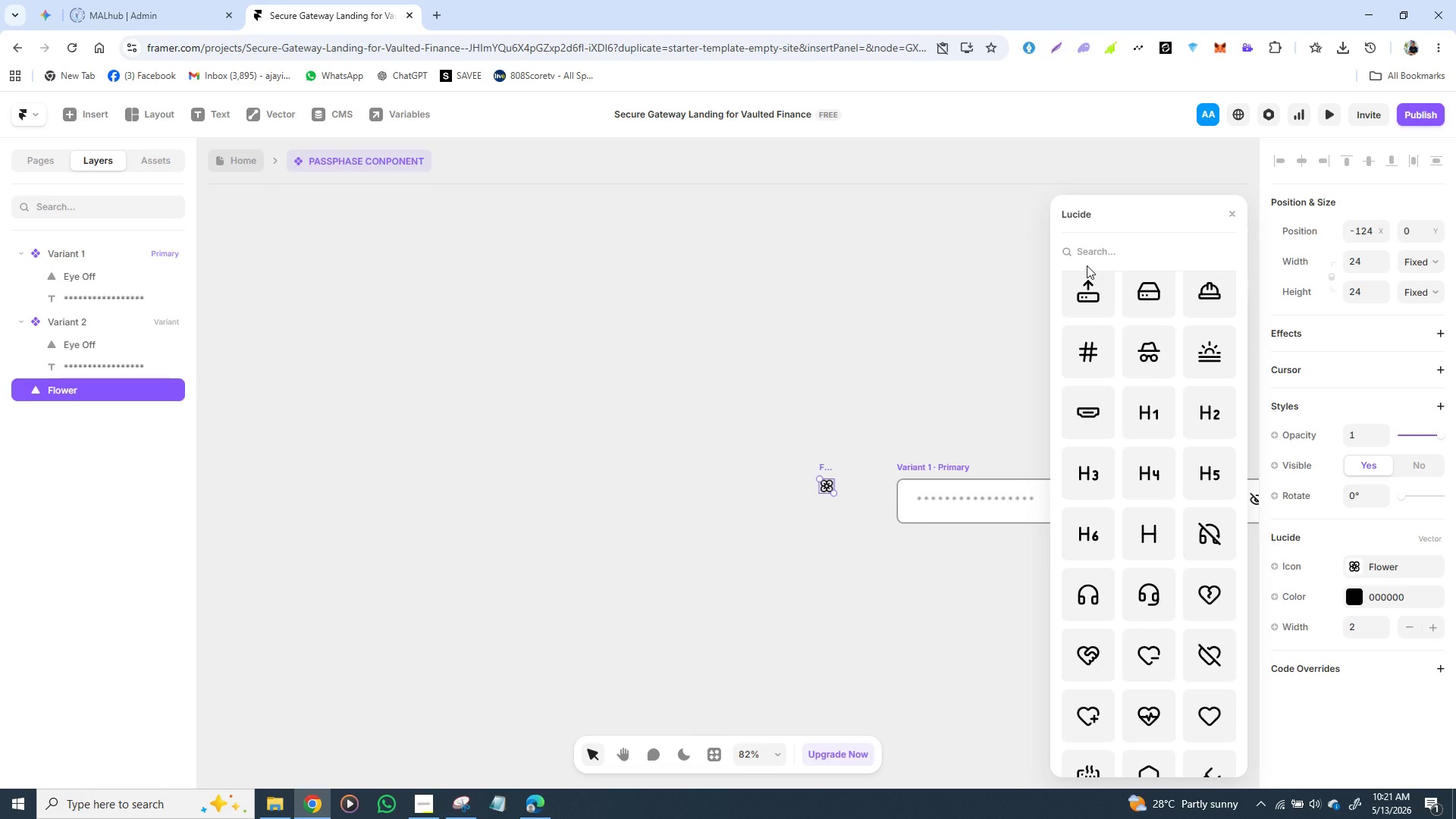 
type(EY)
 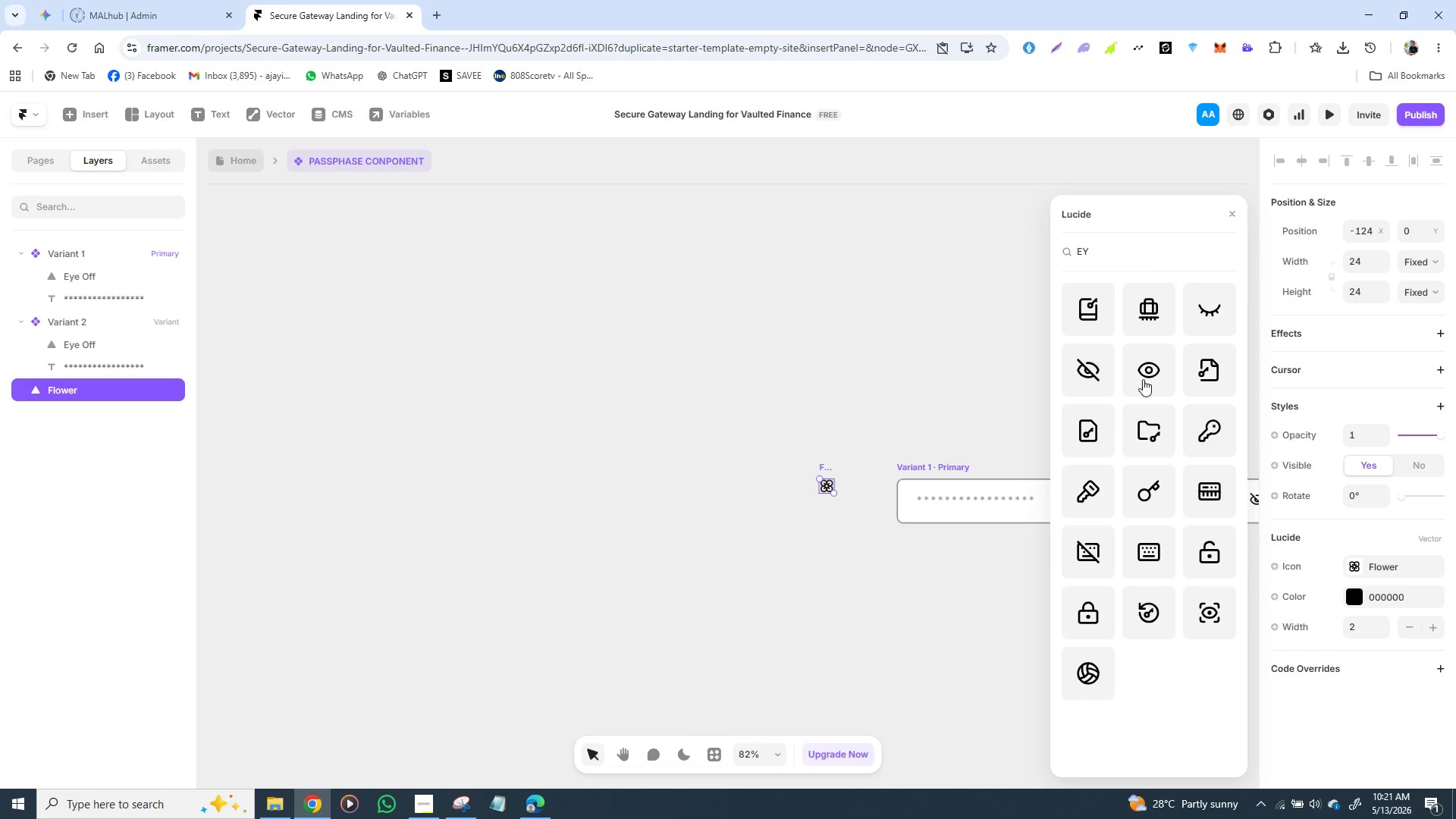 
left_click([1143, 379])
 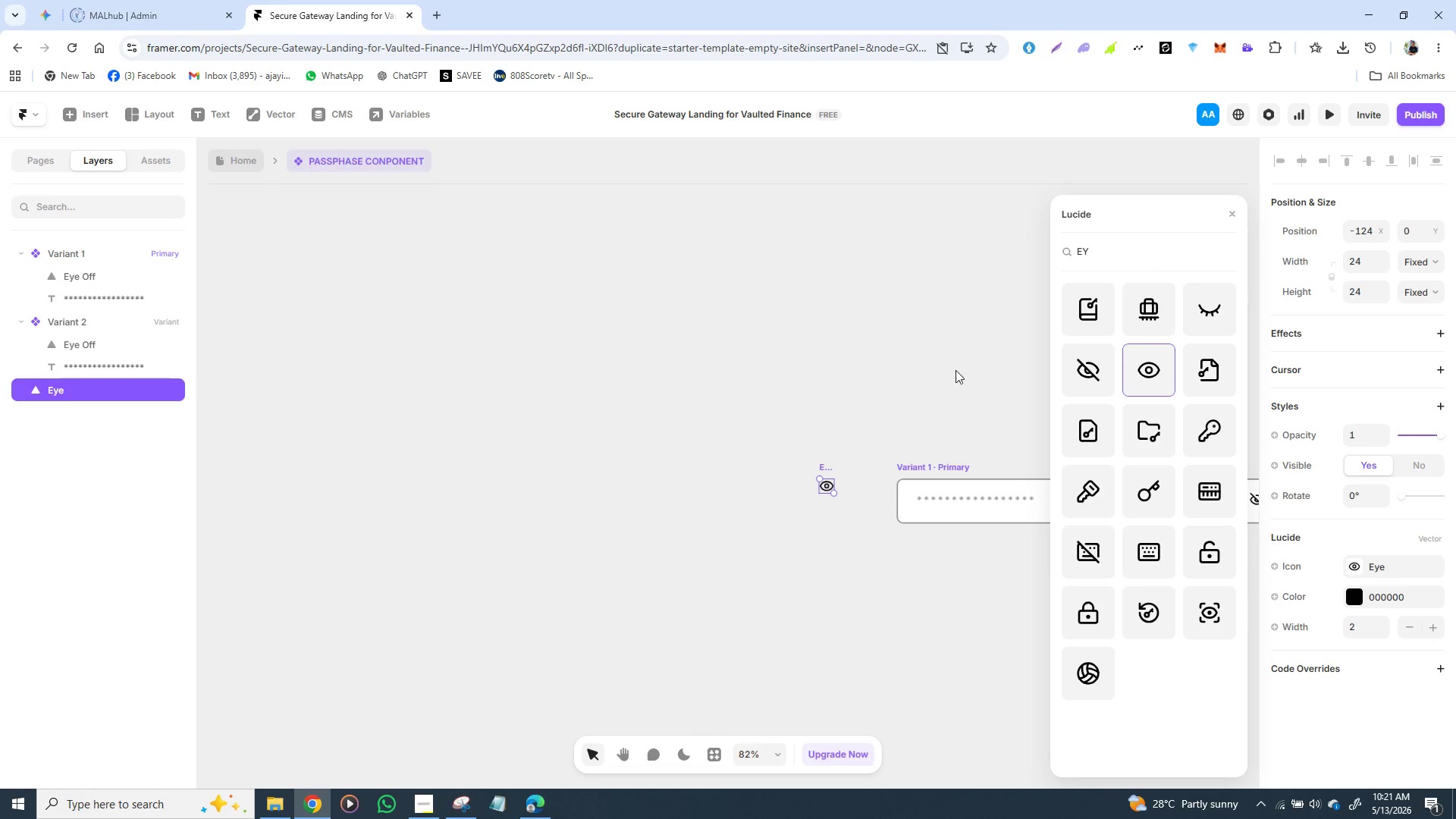 
left_click([934, 366])
 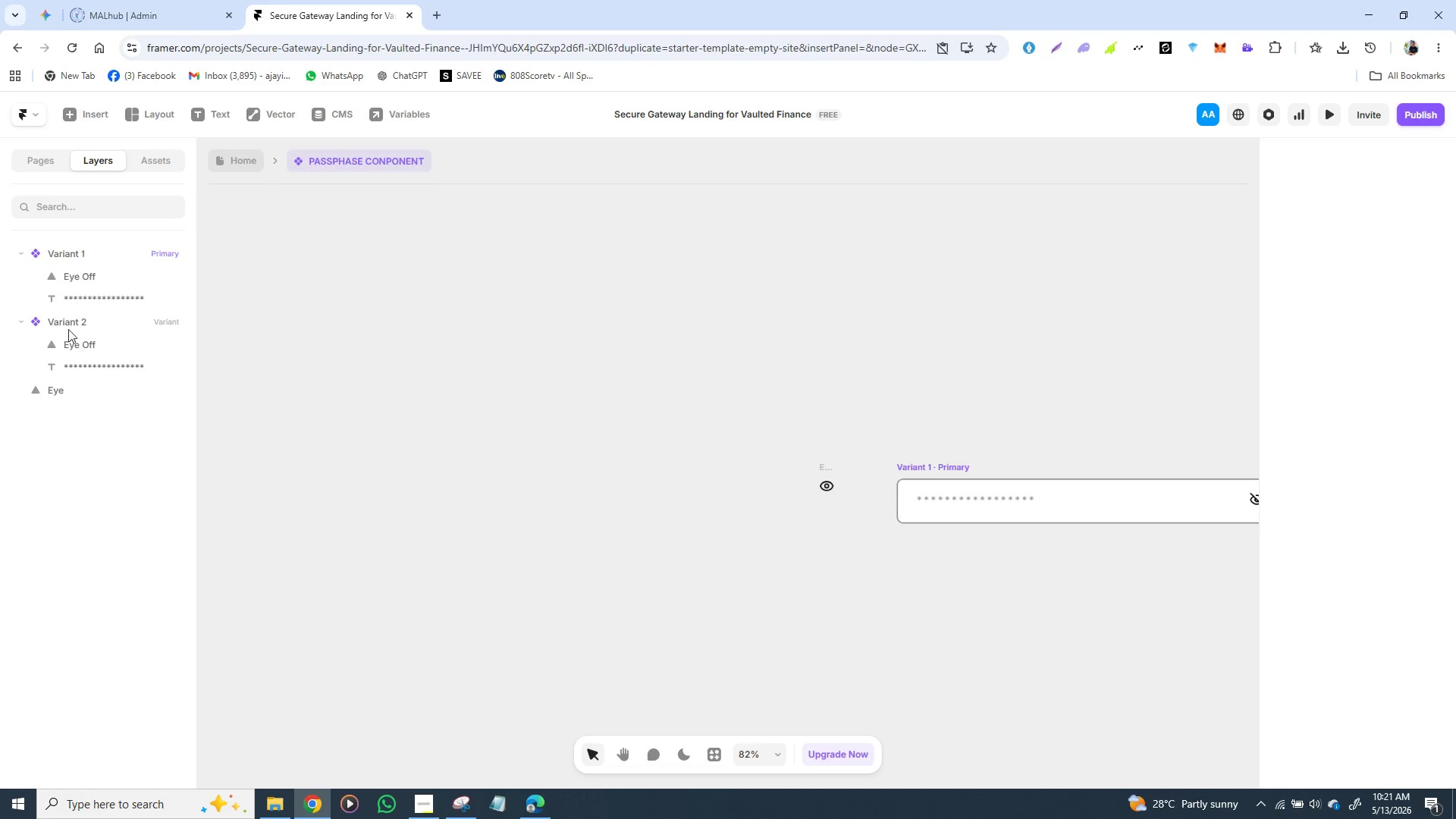 
mouse_move([740, 506])
 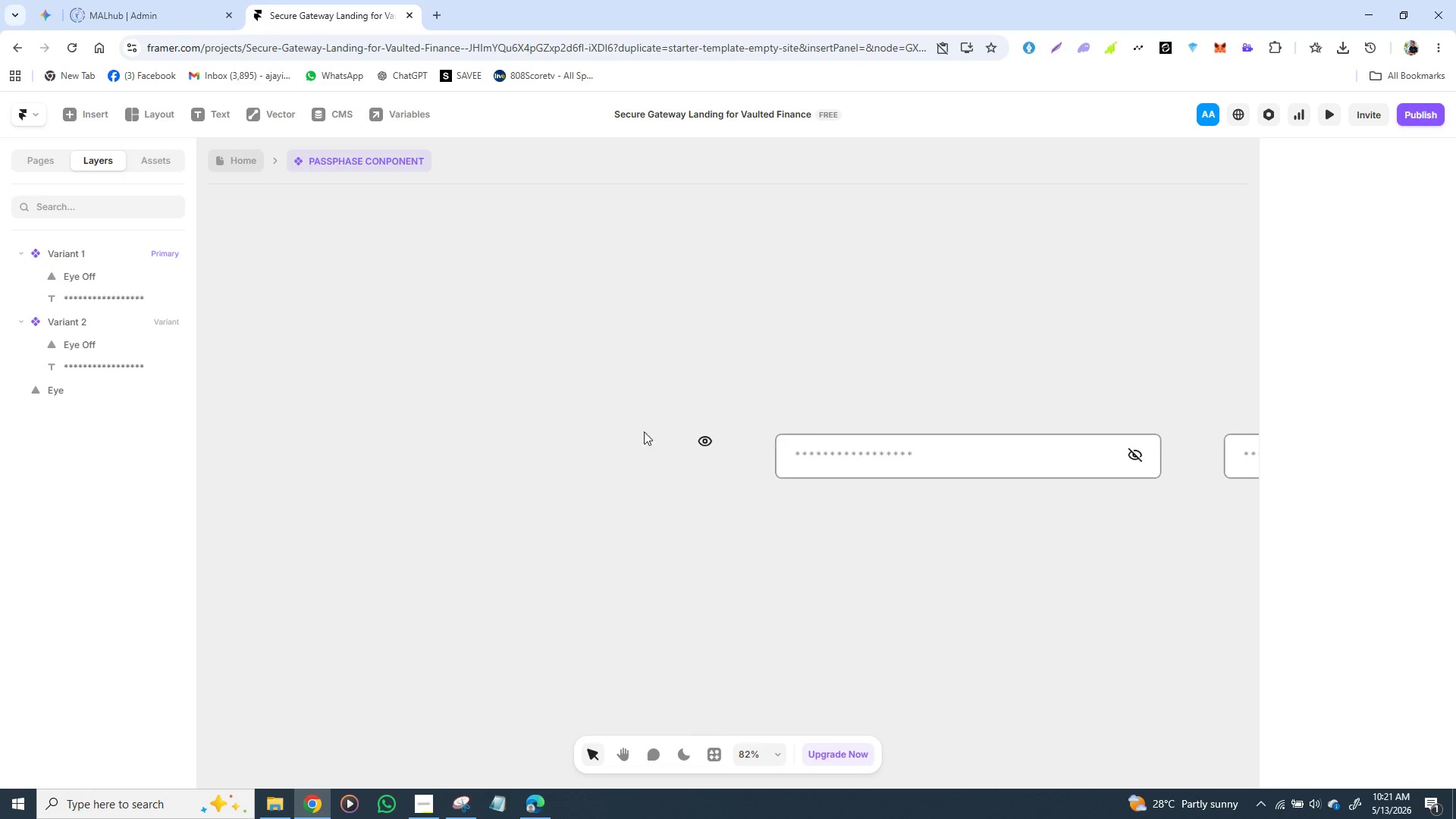 
left_click([708, 445])
 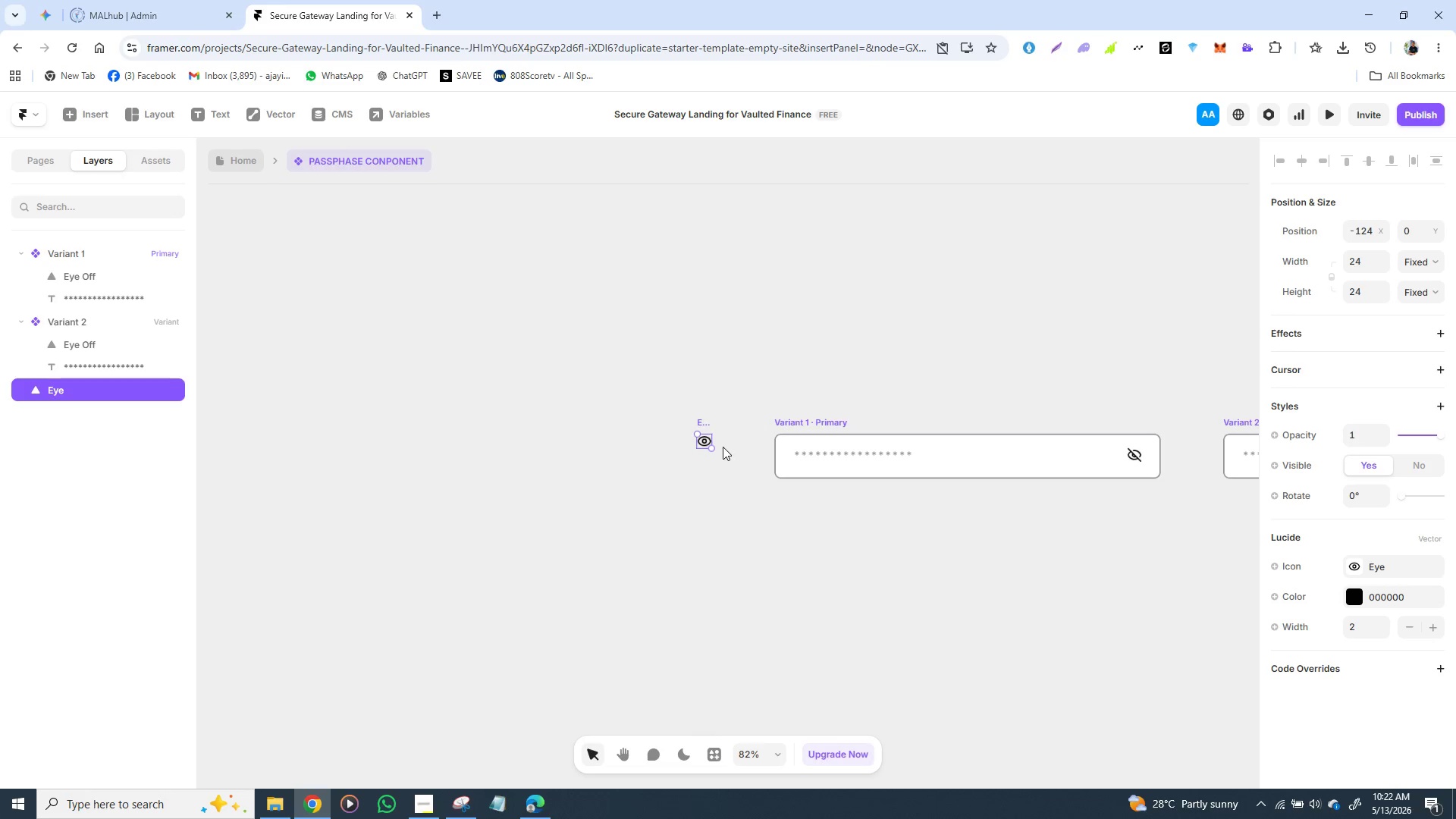 
wait(10.56)
 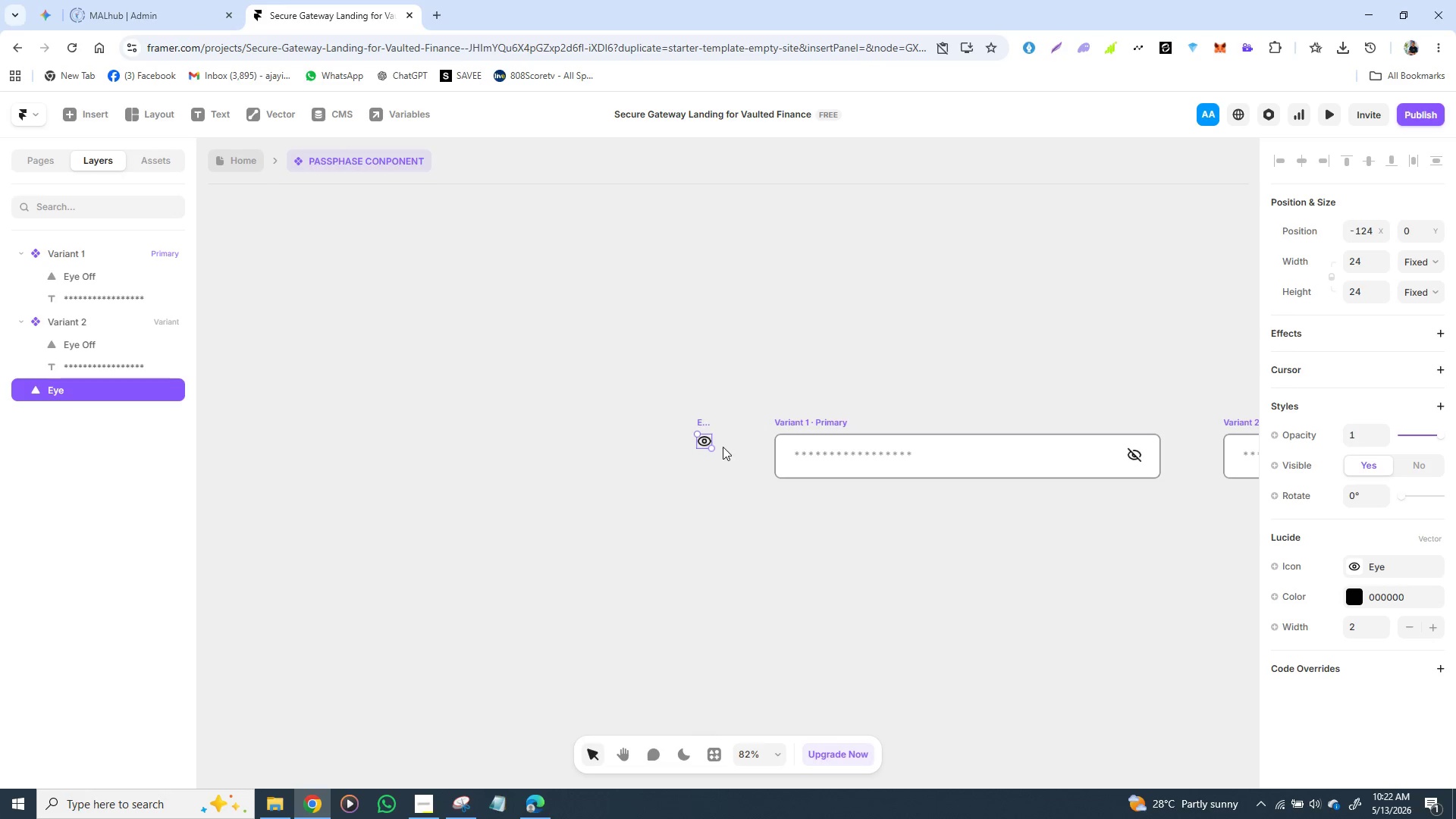 
left_click([842, 452])
 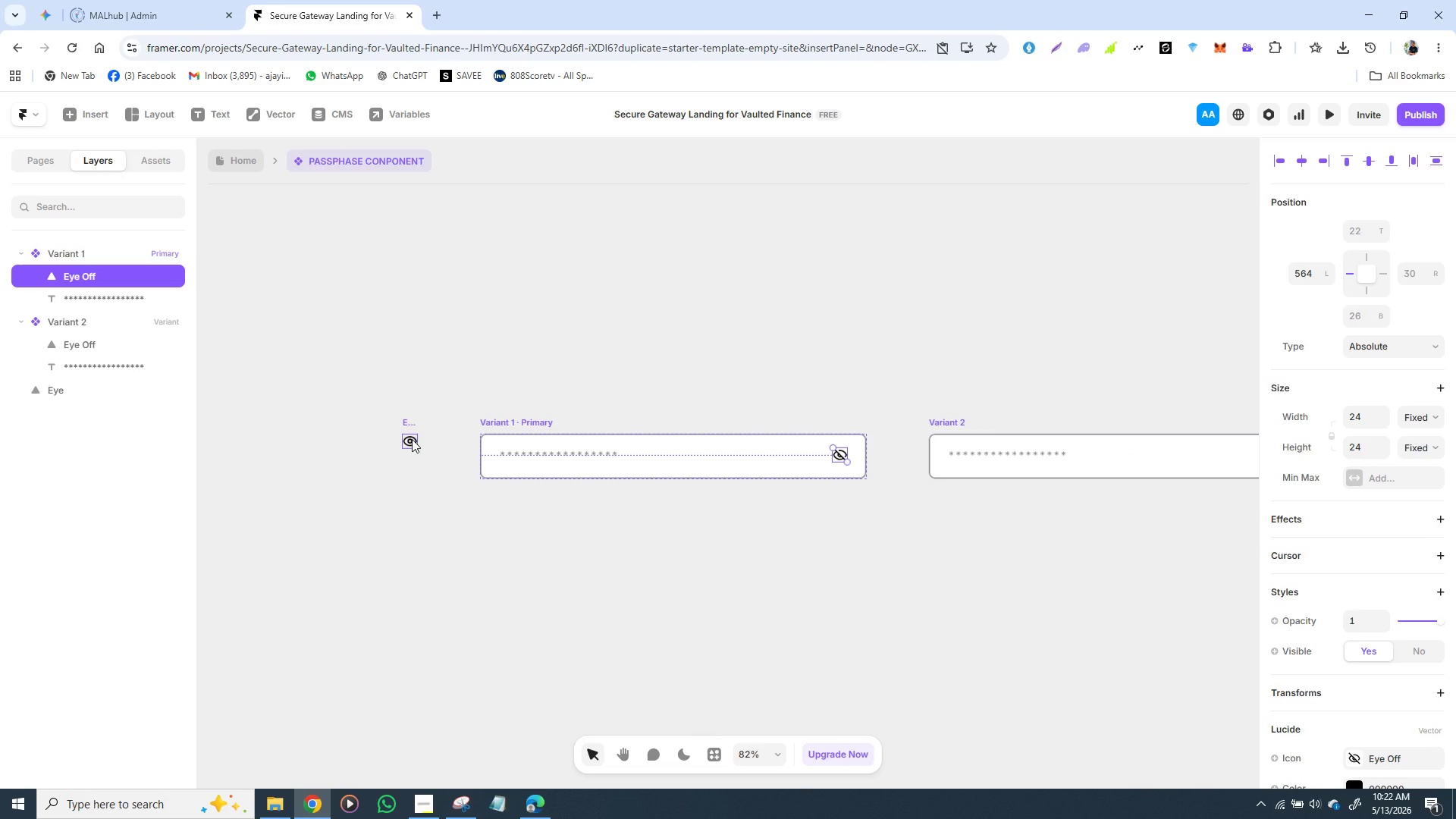 
left_click_drag(start_coordinate=[412, 438], to_coordinate=[1109, 413])
 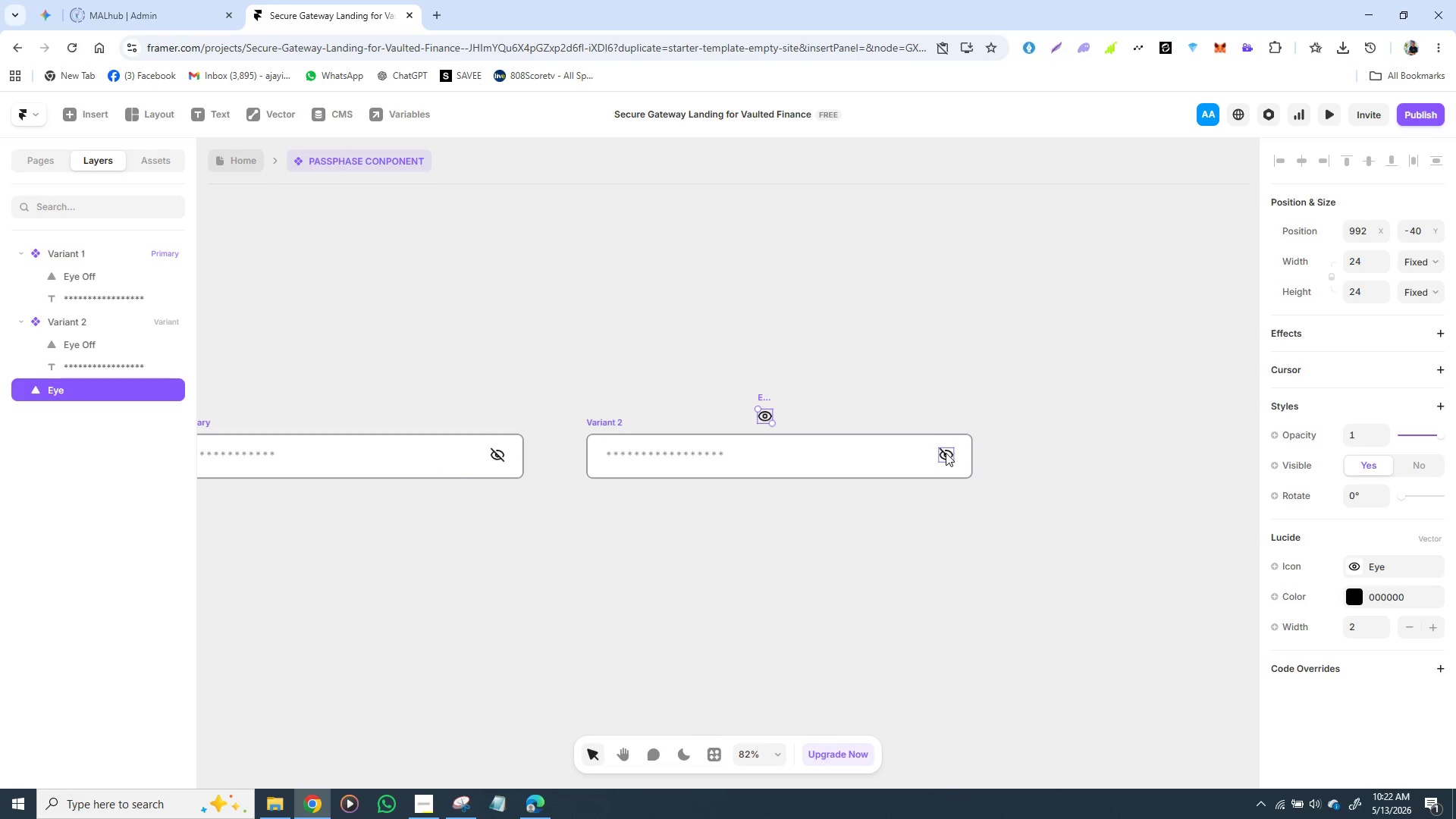 
left_click([946, 453])
 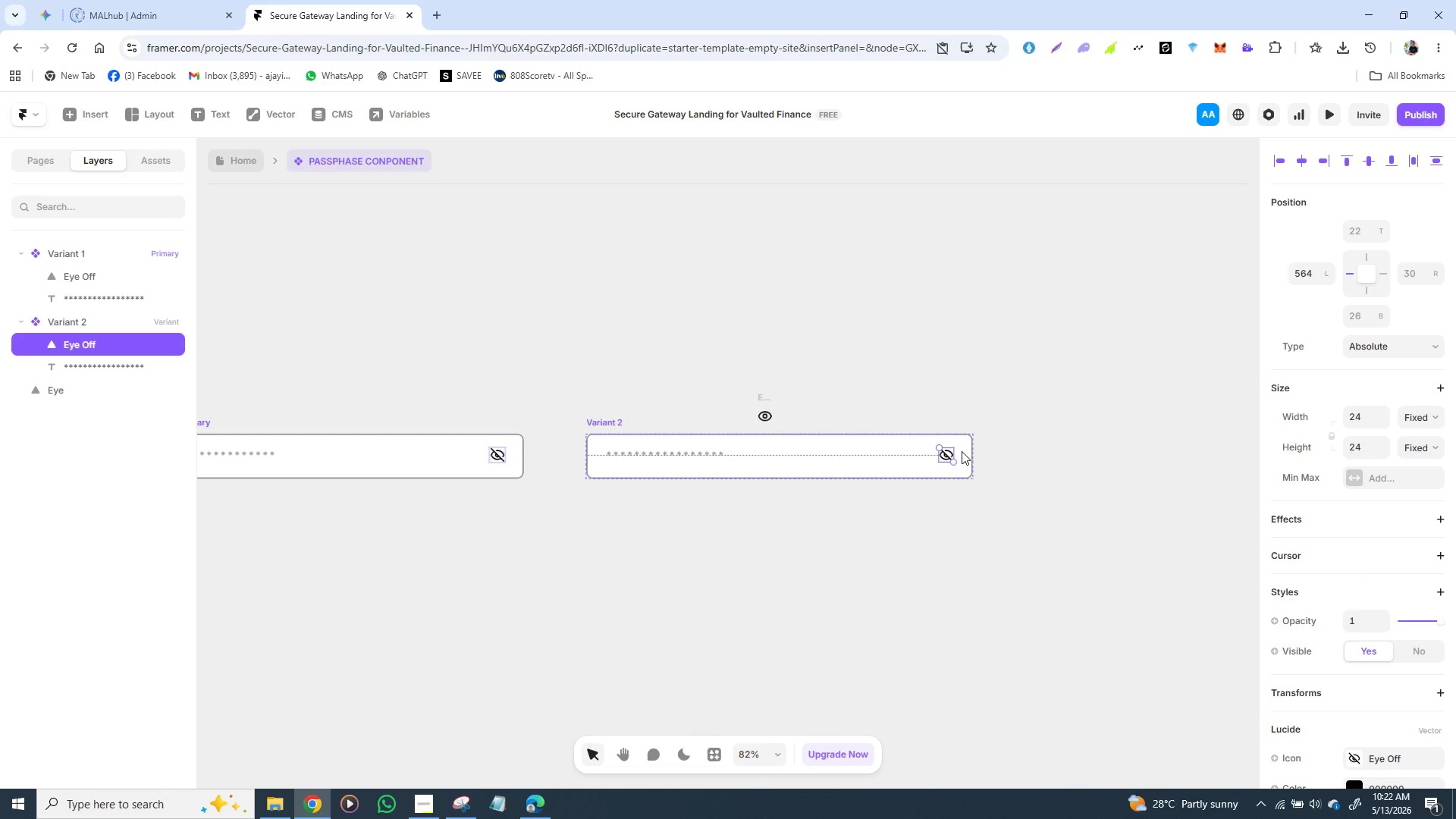 
key(Backspace)
 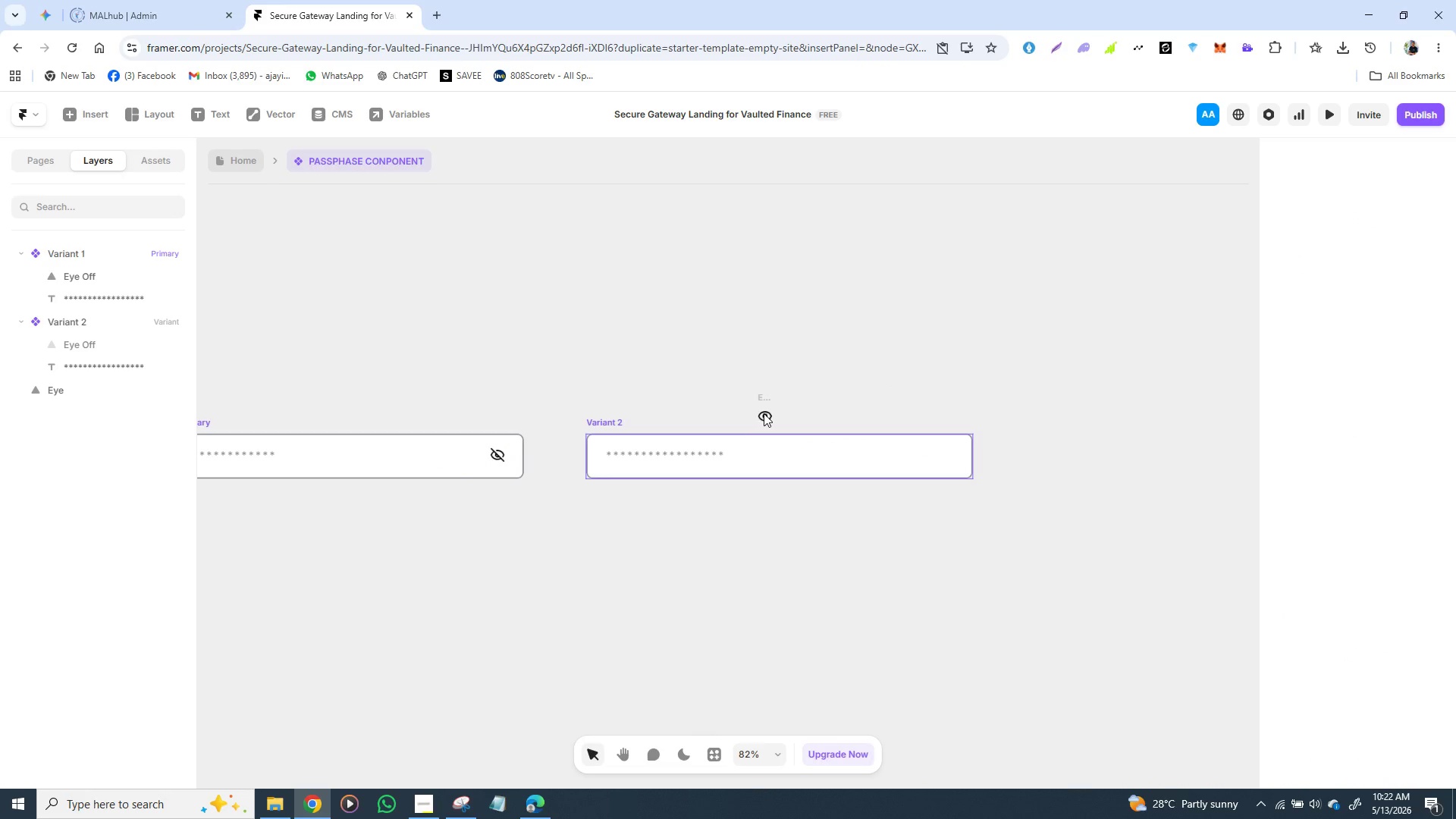 
left_click_drag(start_coordinate=[764, 413], to_coordinate=[802, 418])
 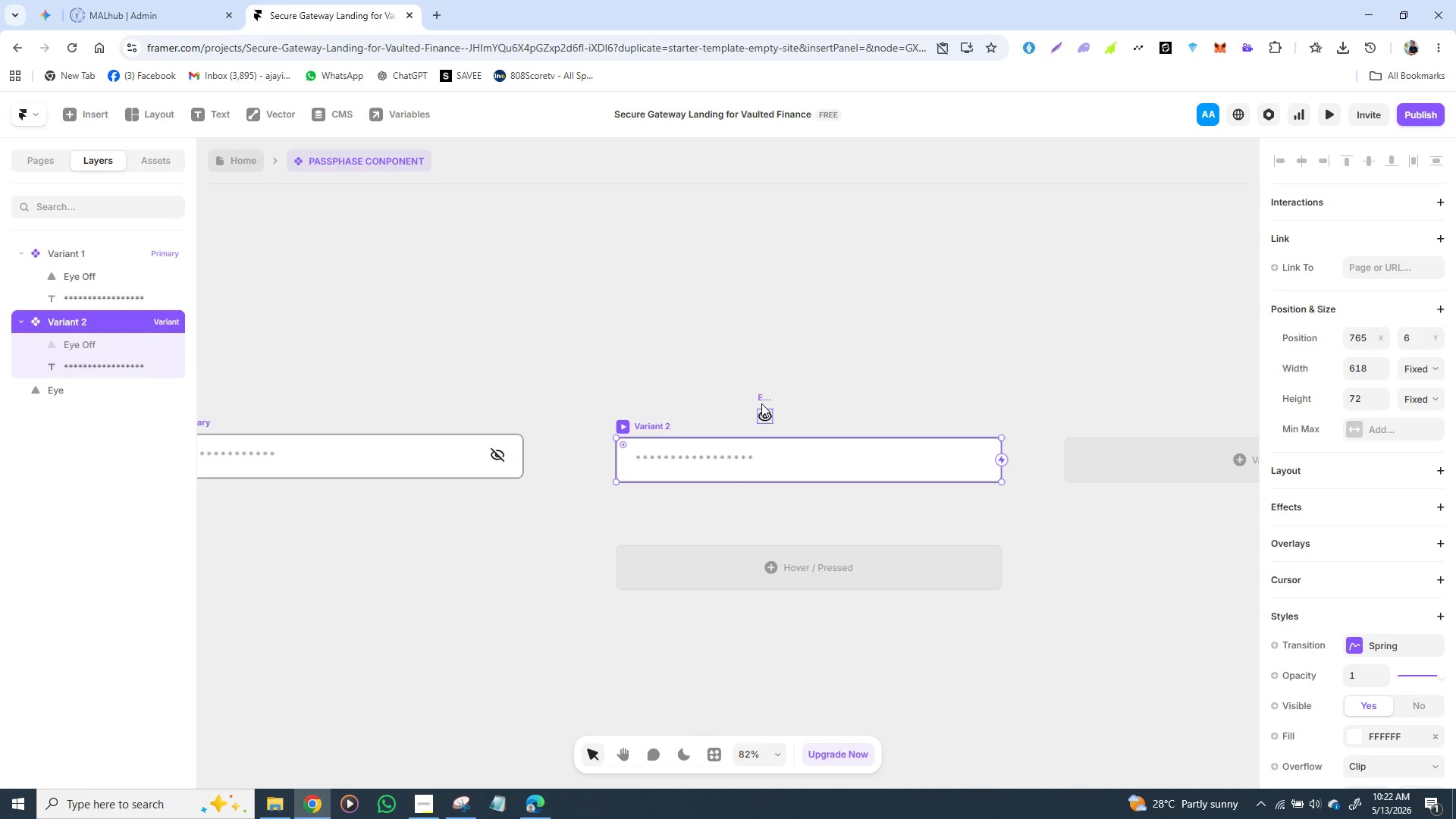 
left_click([761, 403])
 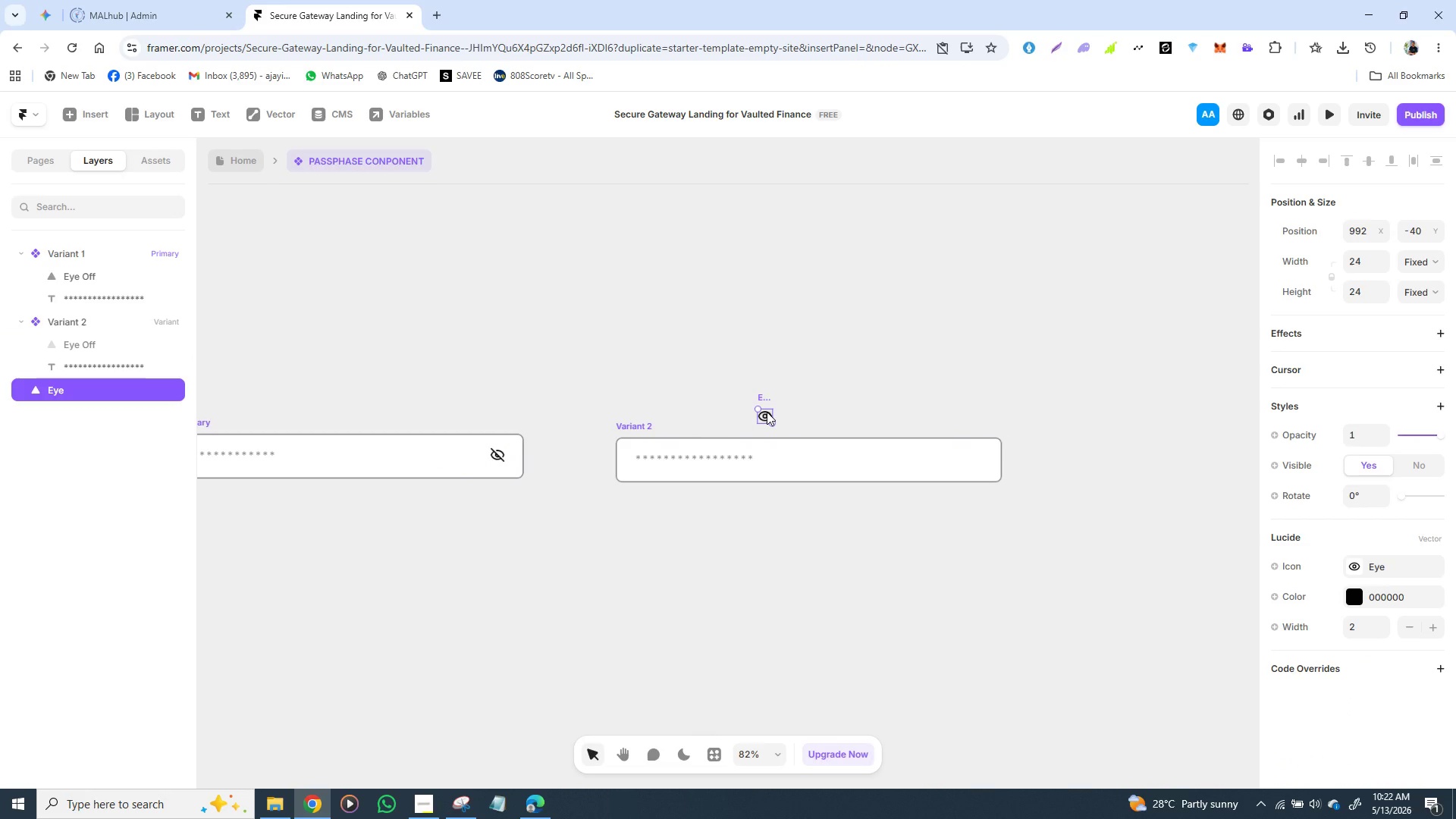 
left_click_drag(start_coordinate=[767, 412], to_coordinate=[979, 456])
 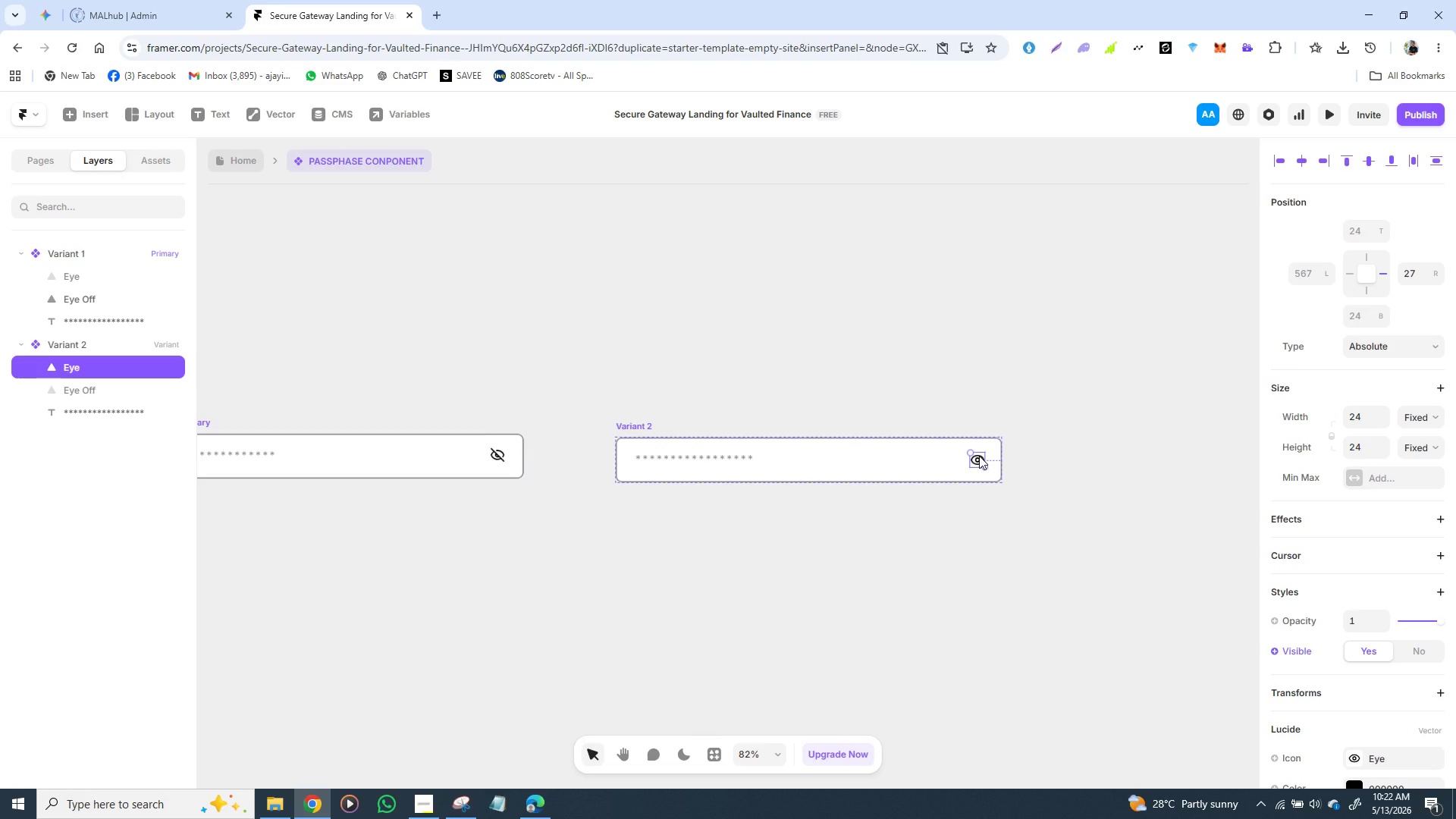 
left_click([979, 456])
 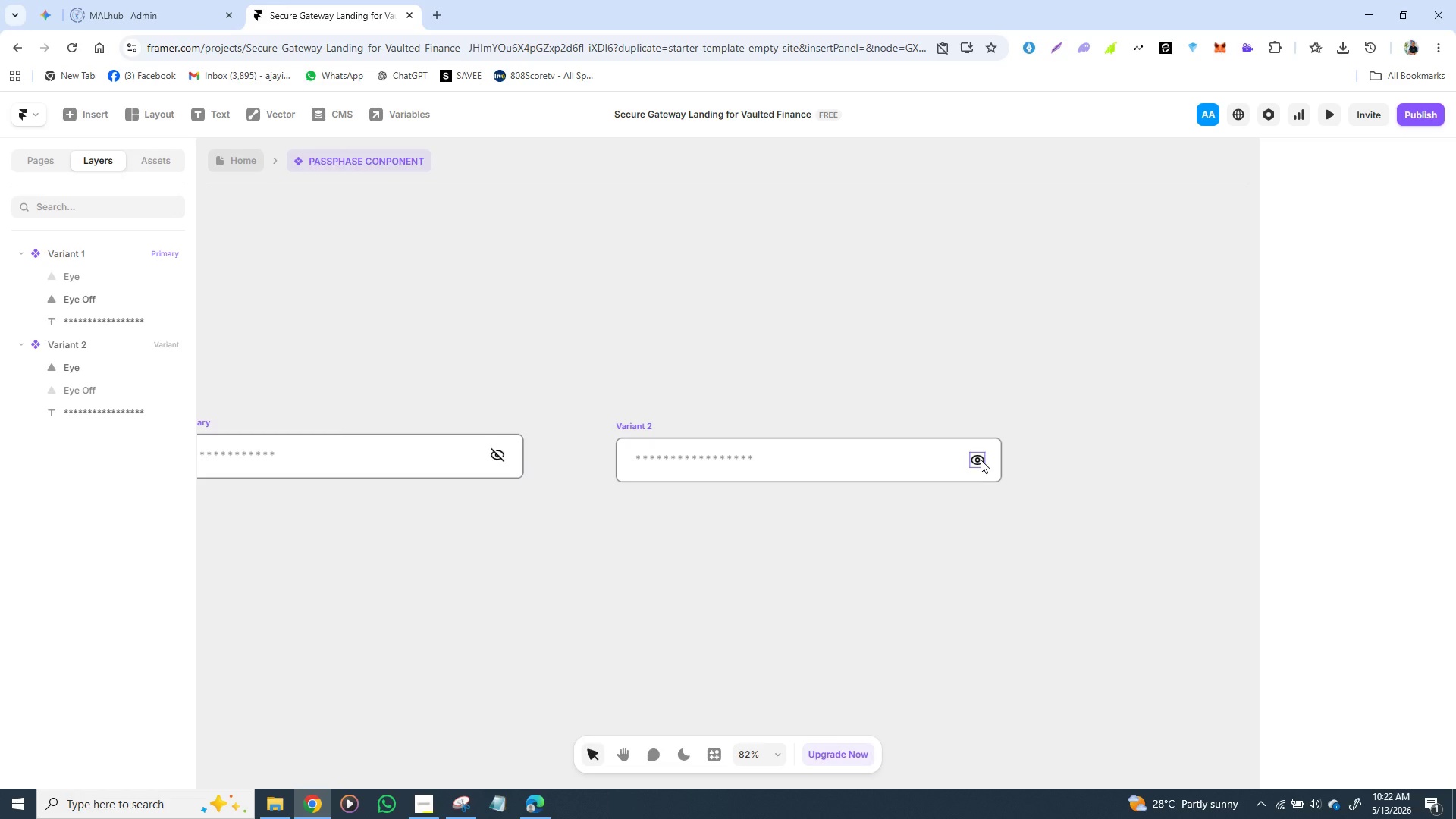 
wait(11.42)
 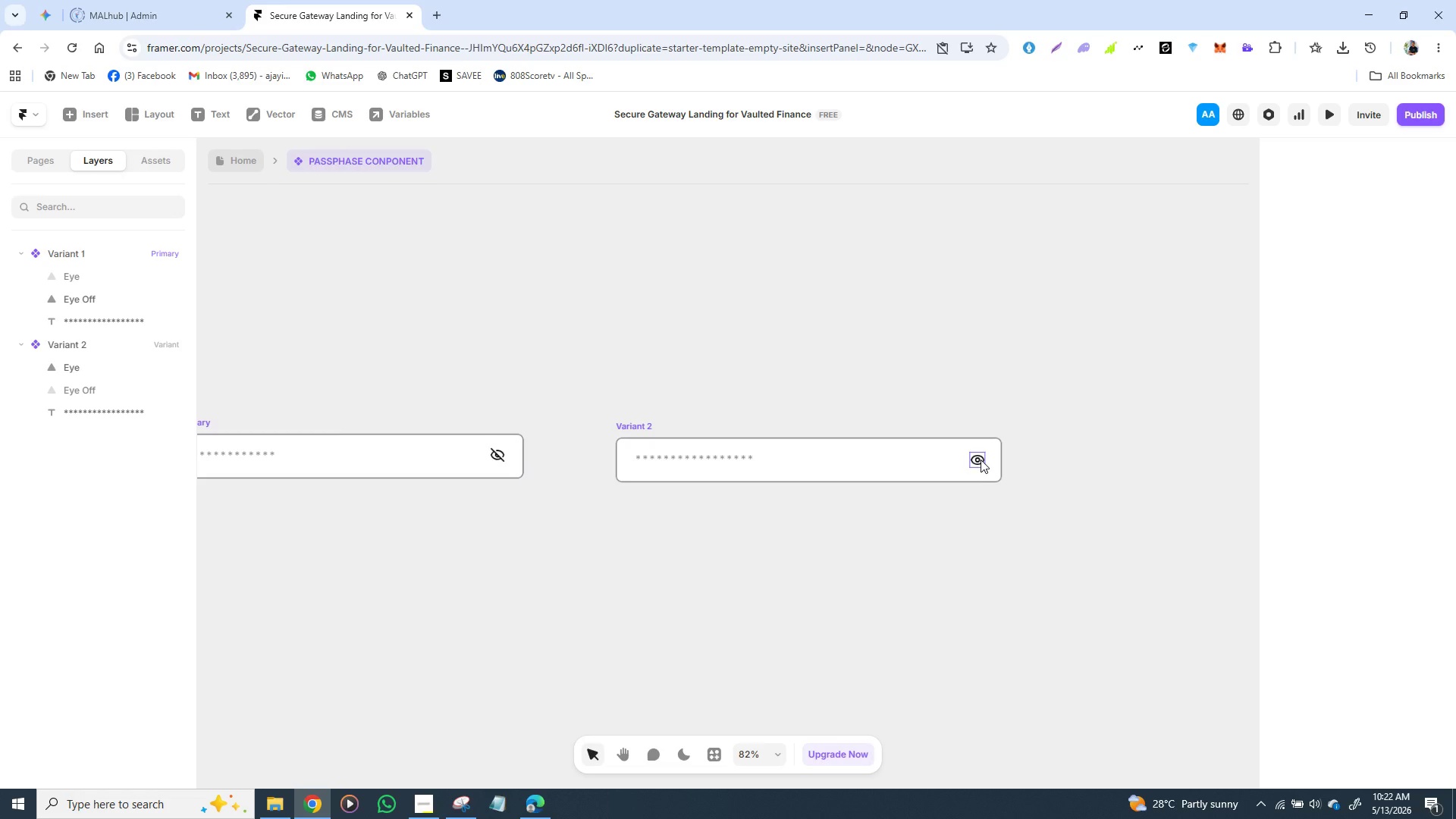 
left_click([974, 457])
 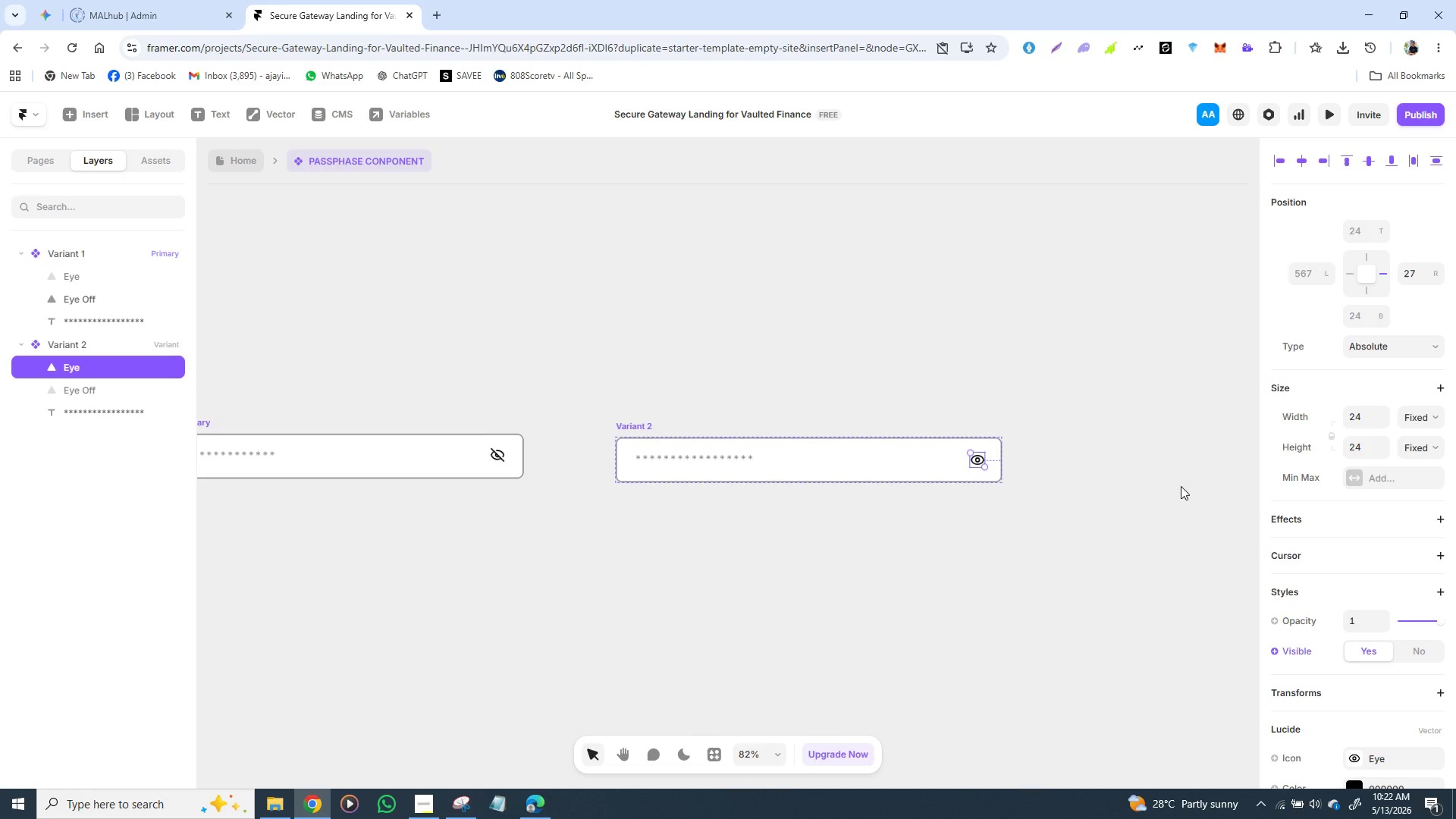 
scroll: coordinate [1341, 573], scroll_direction: down, amount: 2.0
 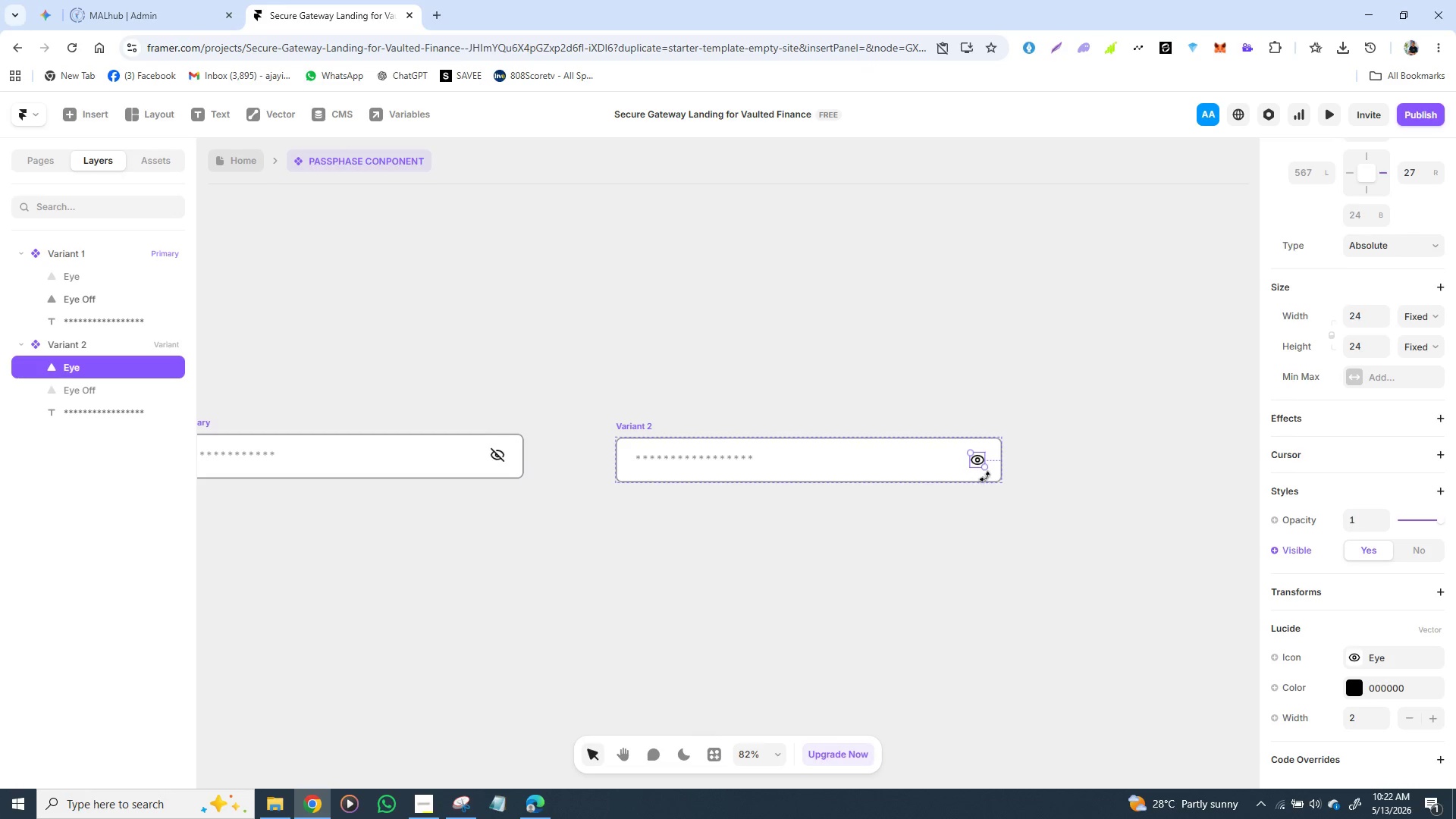 
scroll: coordinate [1355, 579], scroll_direction: up, amount: 2.0
 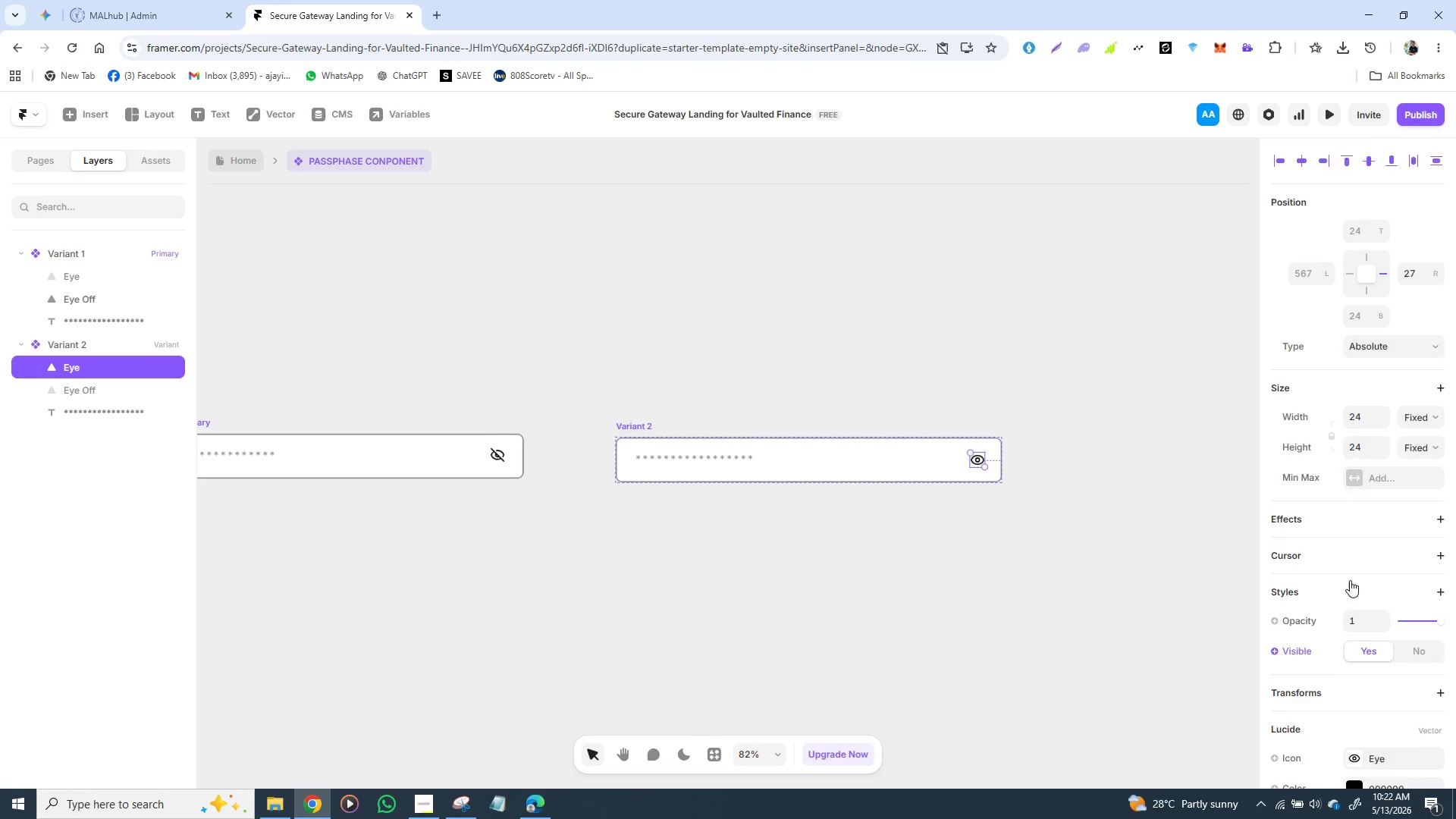 
scroll: coordinate [1345, 575], scroll_direction: down, amount: 9.0
 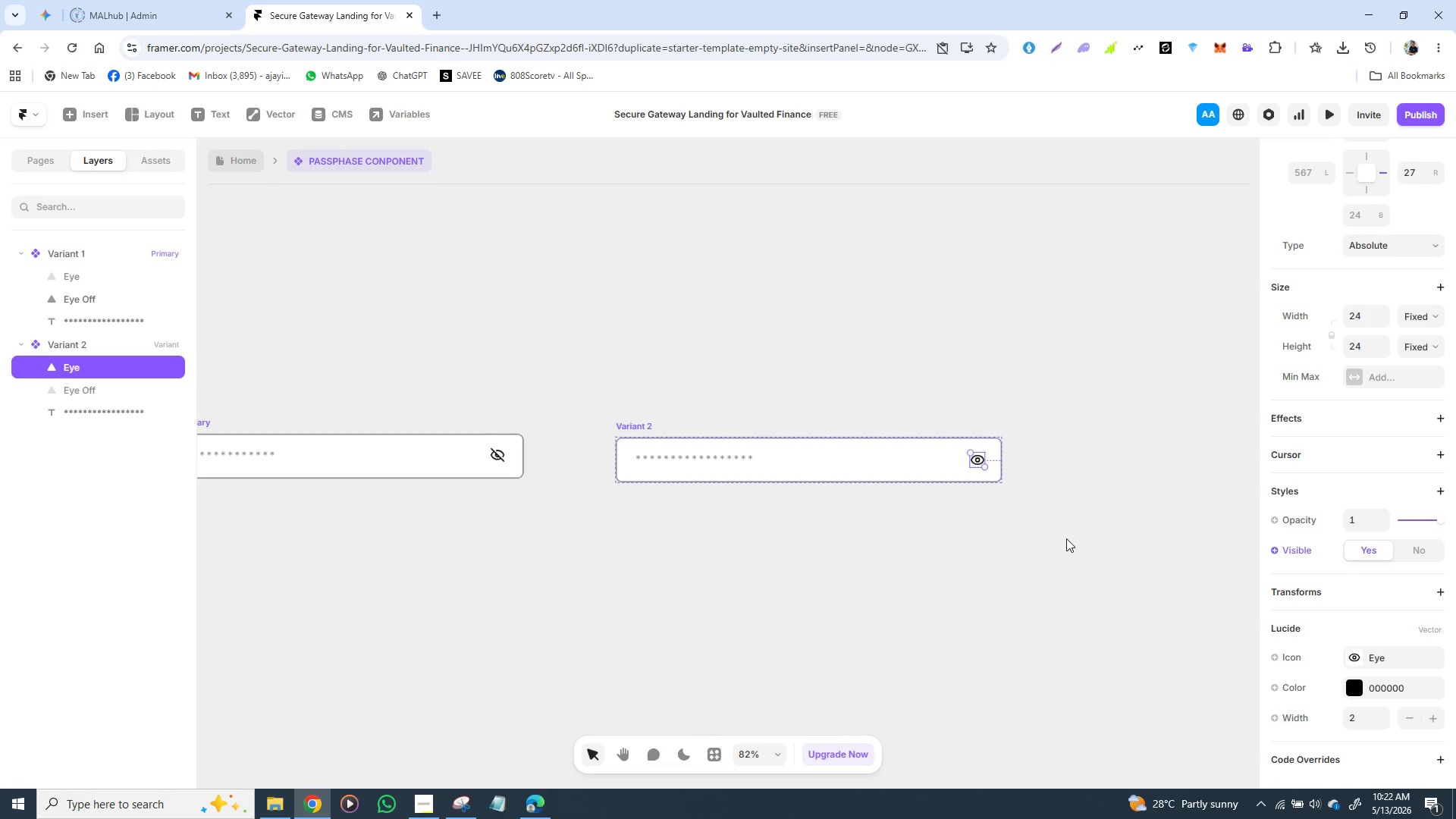 
left_click([1066, 538])
 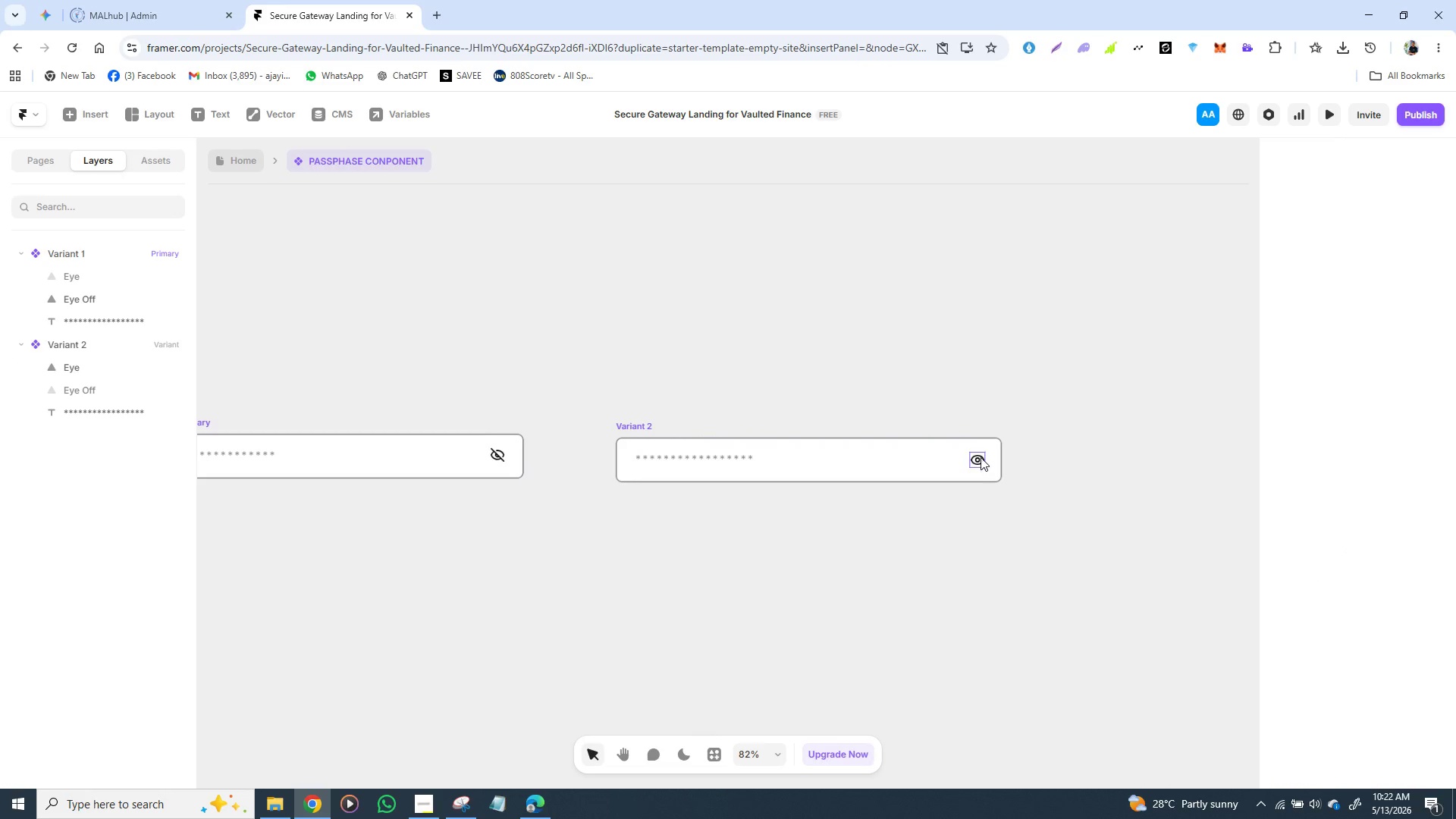 
left_click([981, 457])
 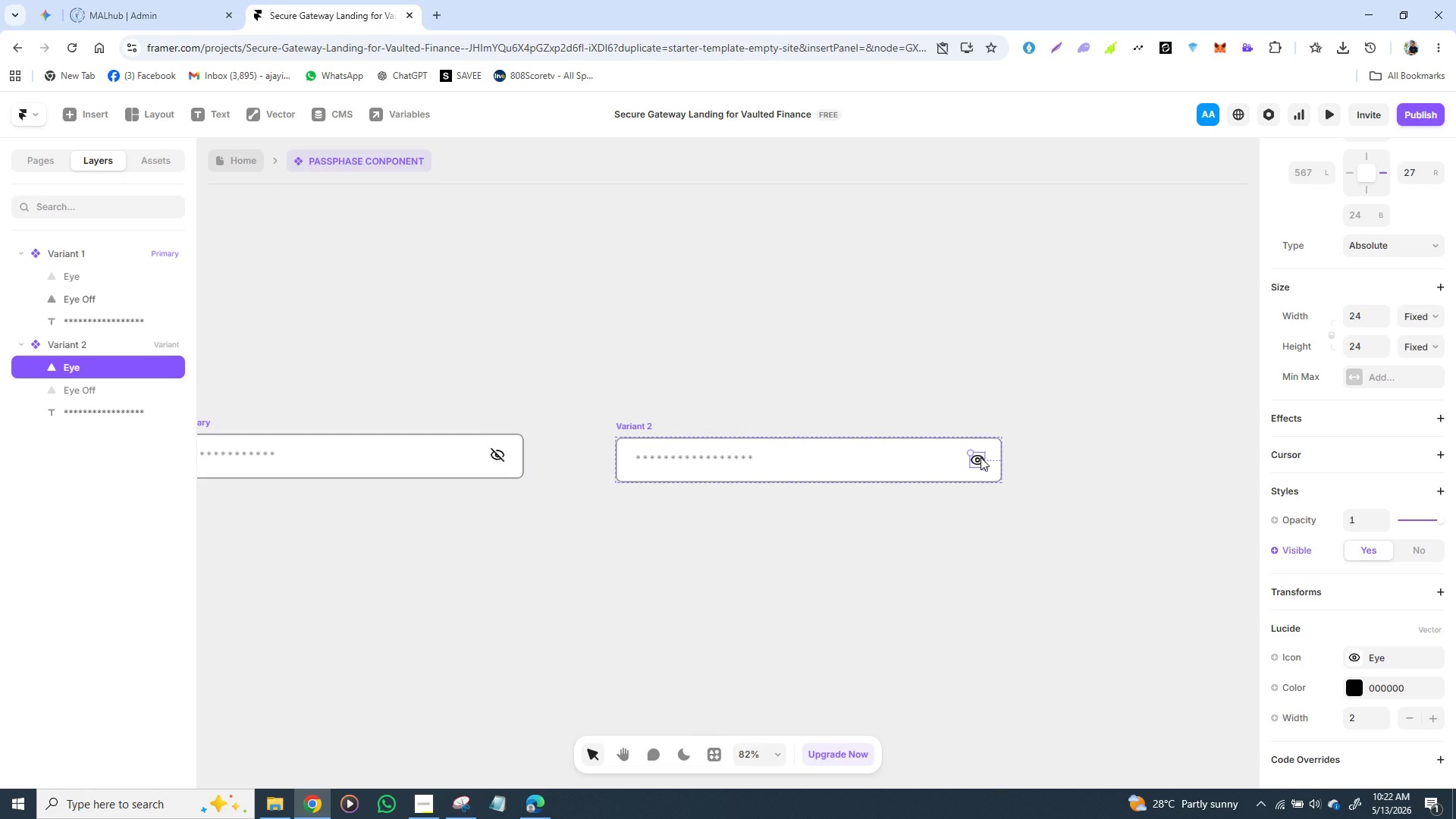 
left_click_drag(start_coordinate=[981, 457], to_coordinate=[1003, 396])
 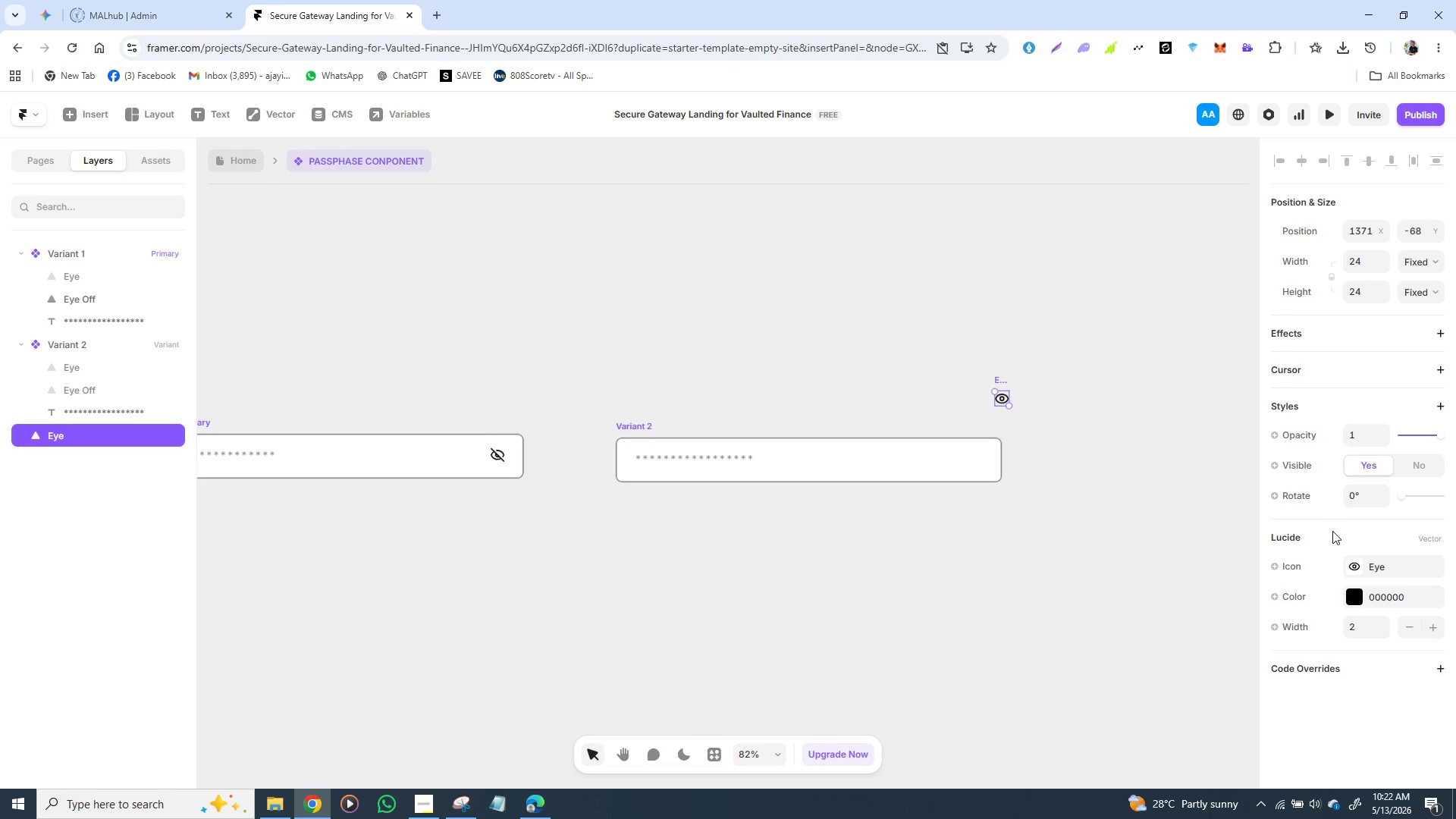 
scroll: coordinate [1329, 529], scroll_direction: down, amount: 4.0
 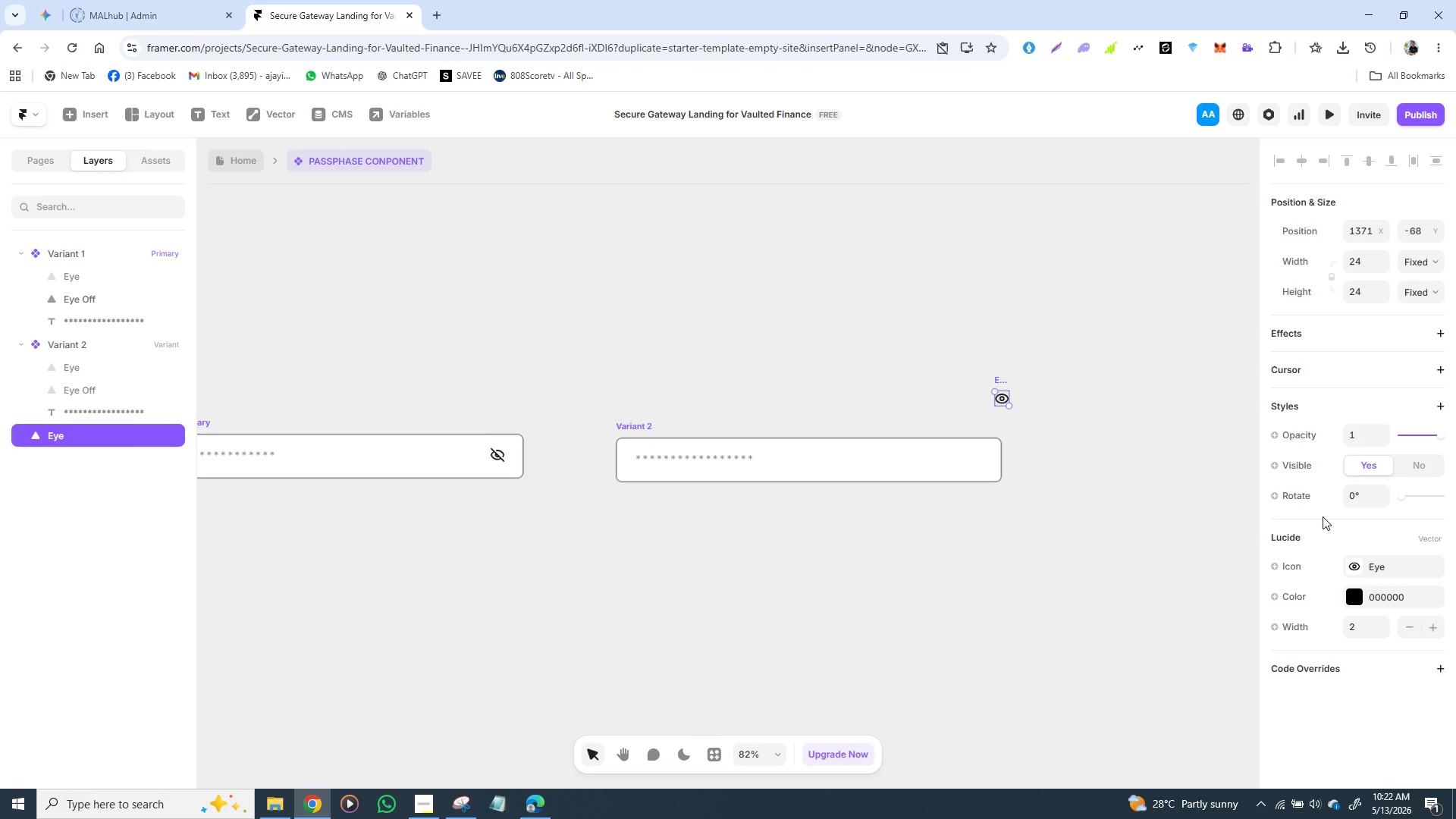 
scroll: coordinate [1323, 516], scroll_direction: up, amount: 3.0
 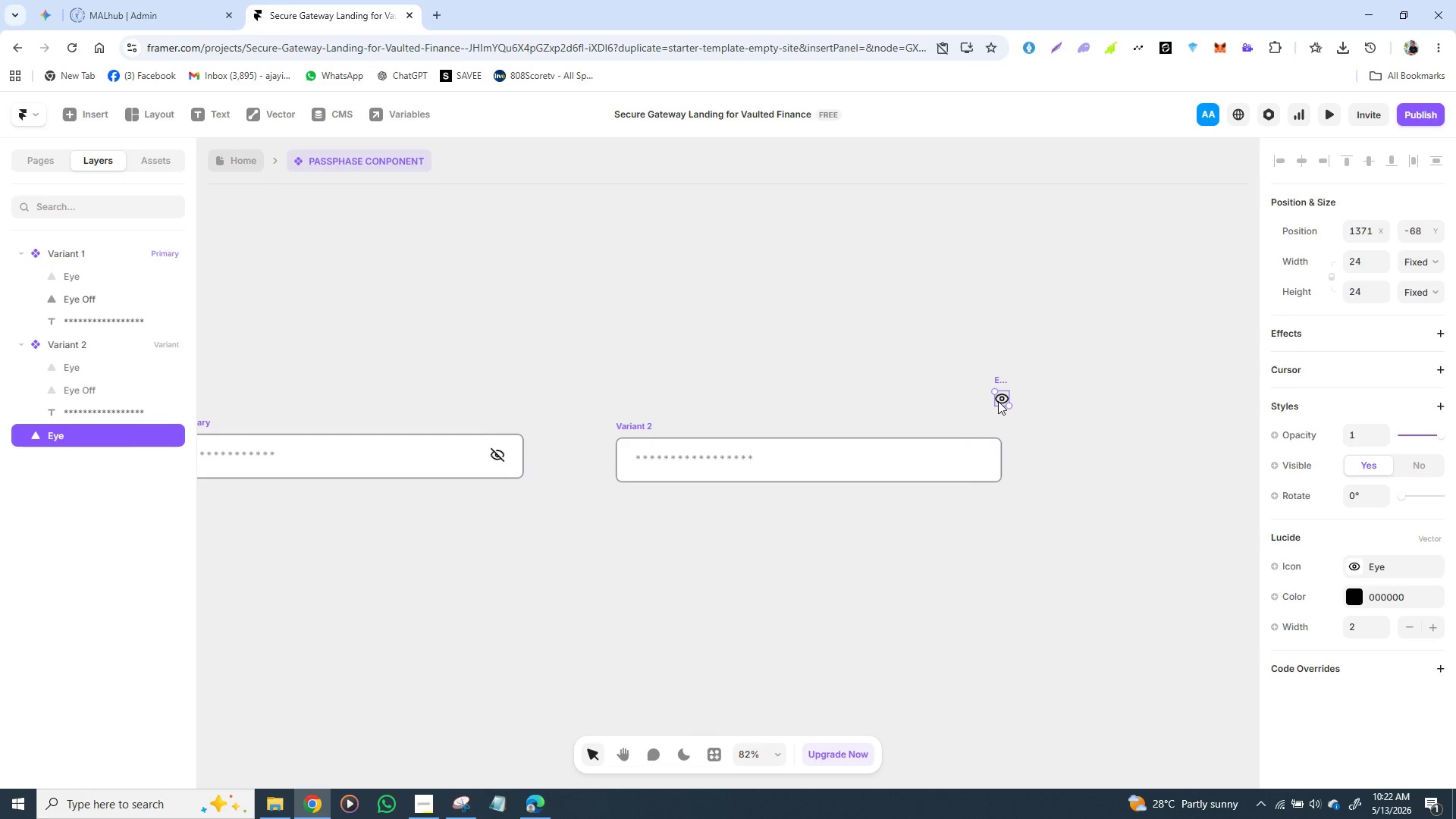 
left_click_drag(start_coordinate=[1003, 397], to_coordinate=[977, 463])
 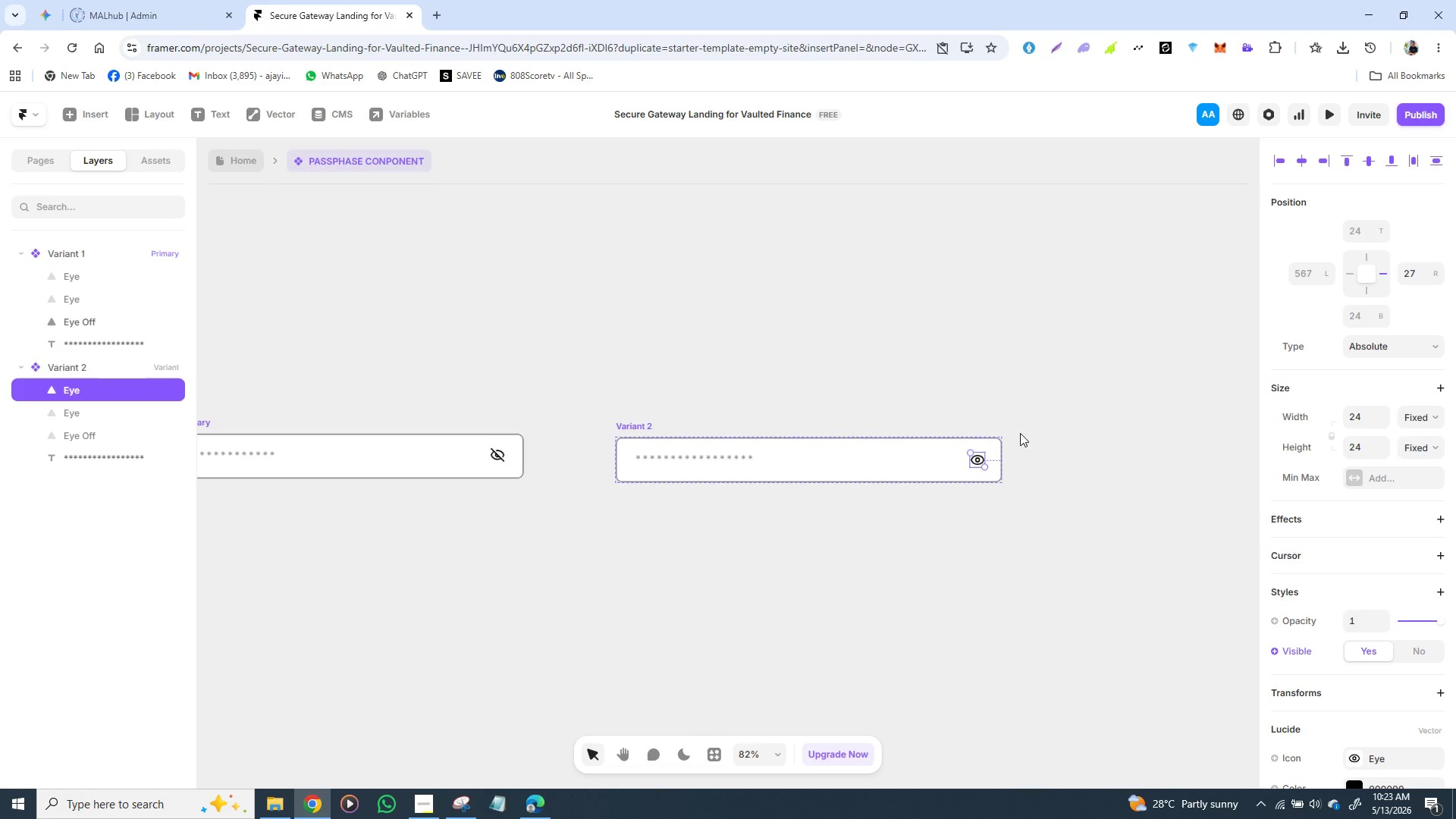 
left_click([1058, 426])
 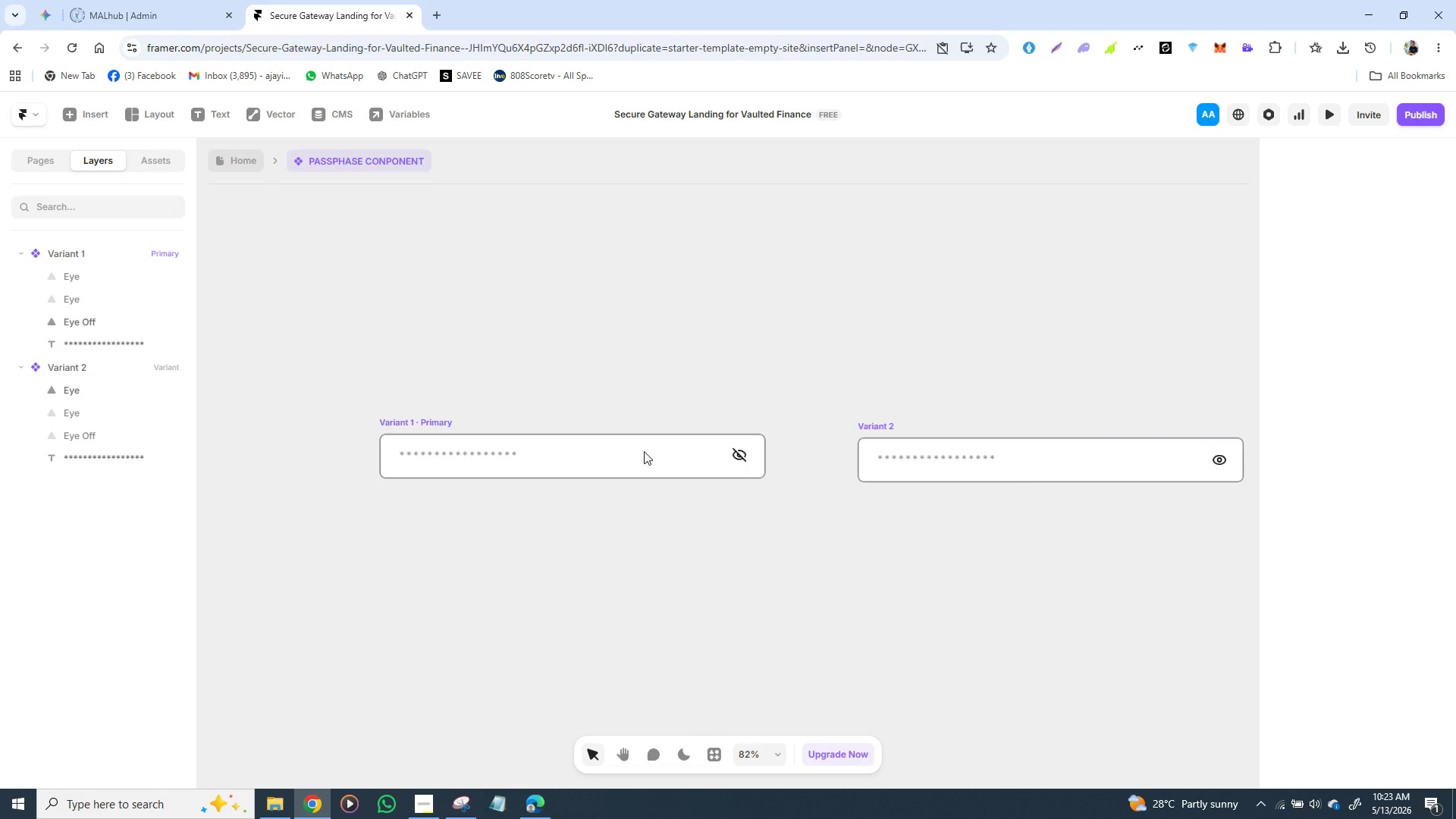 
left_click([437, 419])
 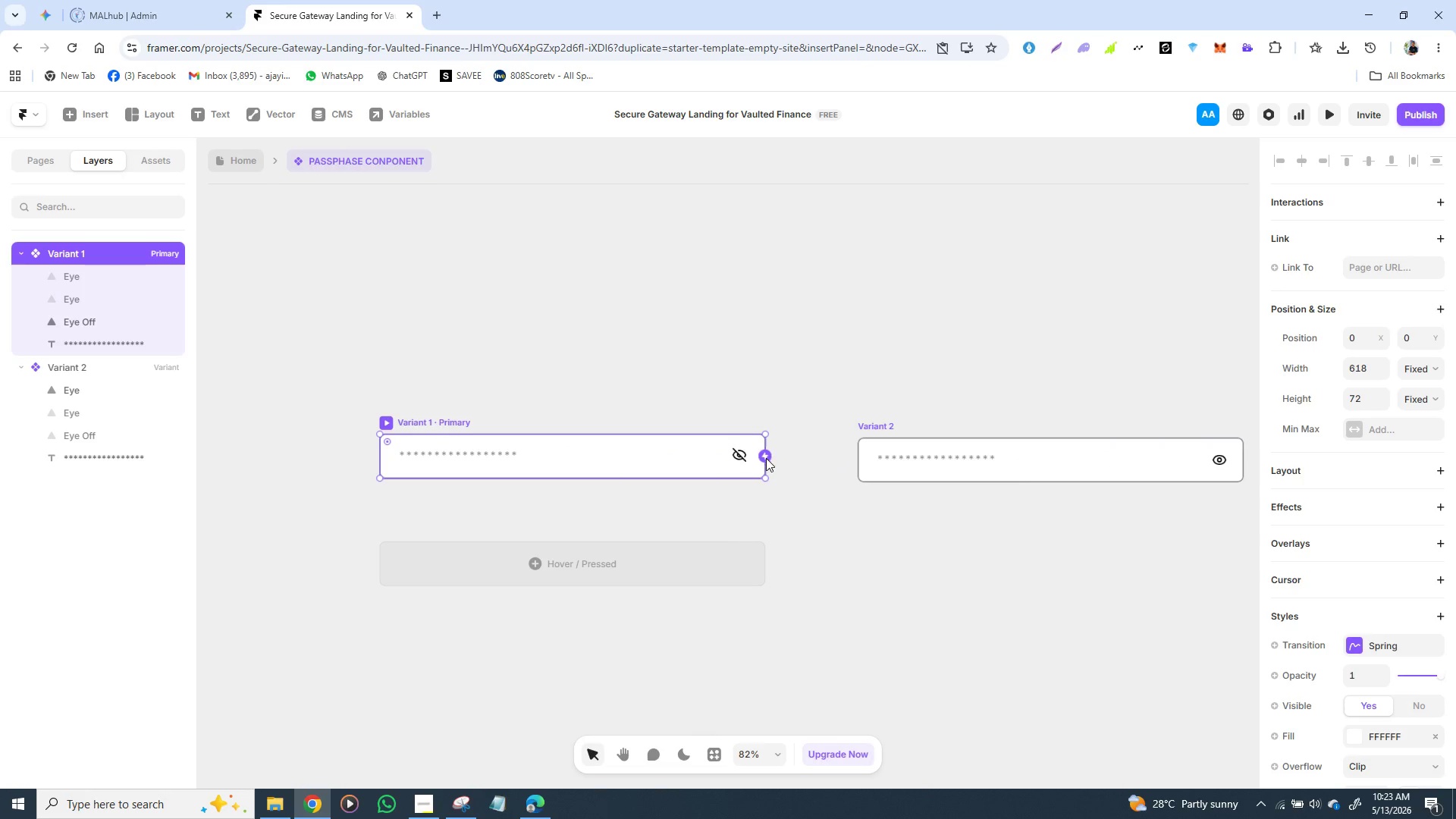 
left_click_drag(start_coordinate=[766, 458], to_coordinate=[879, 458])
 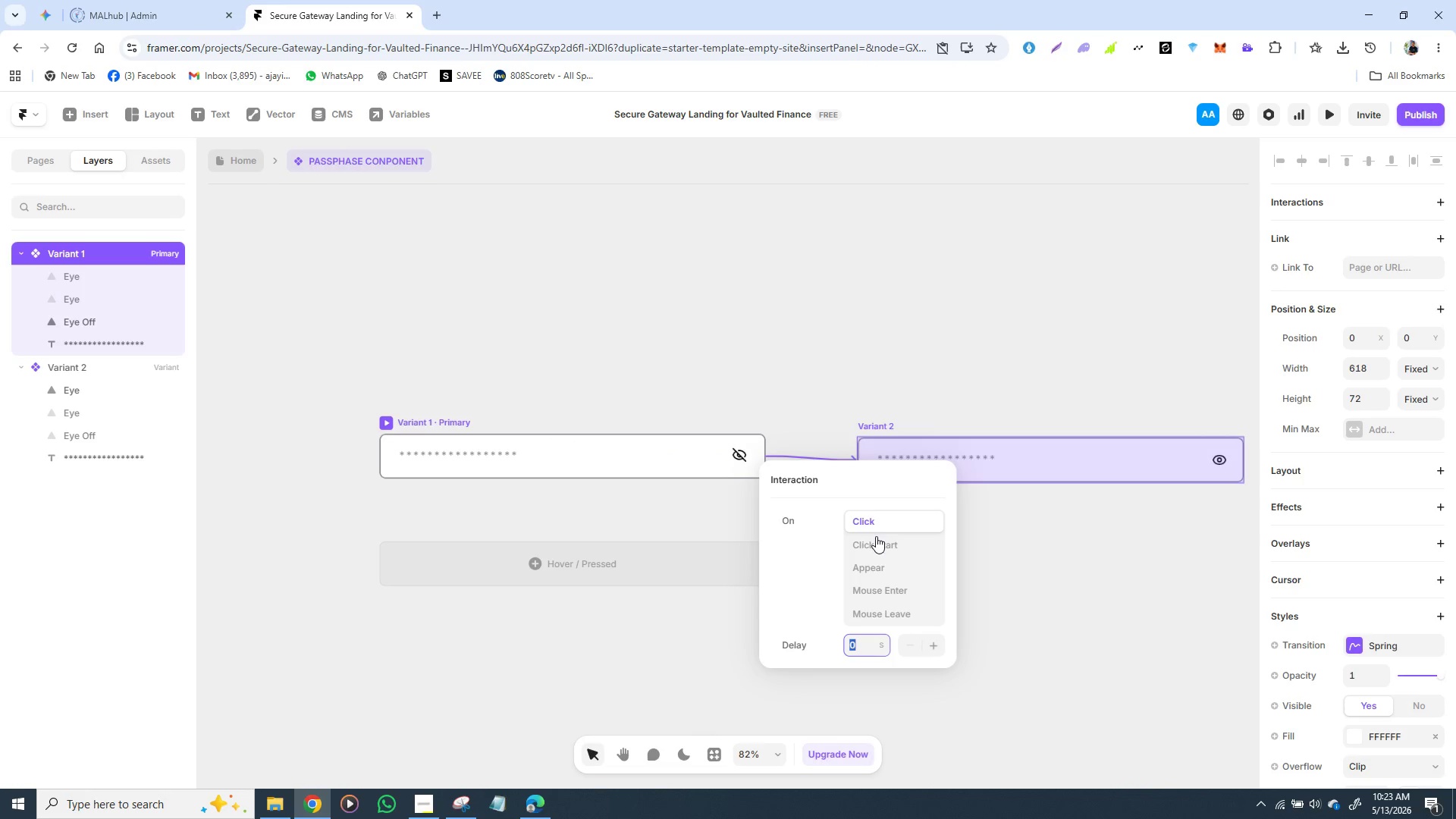 
left_click([874, 519])
 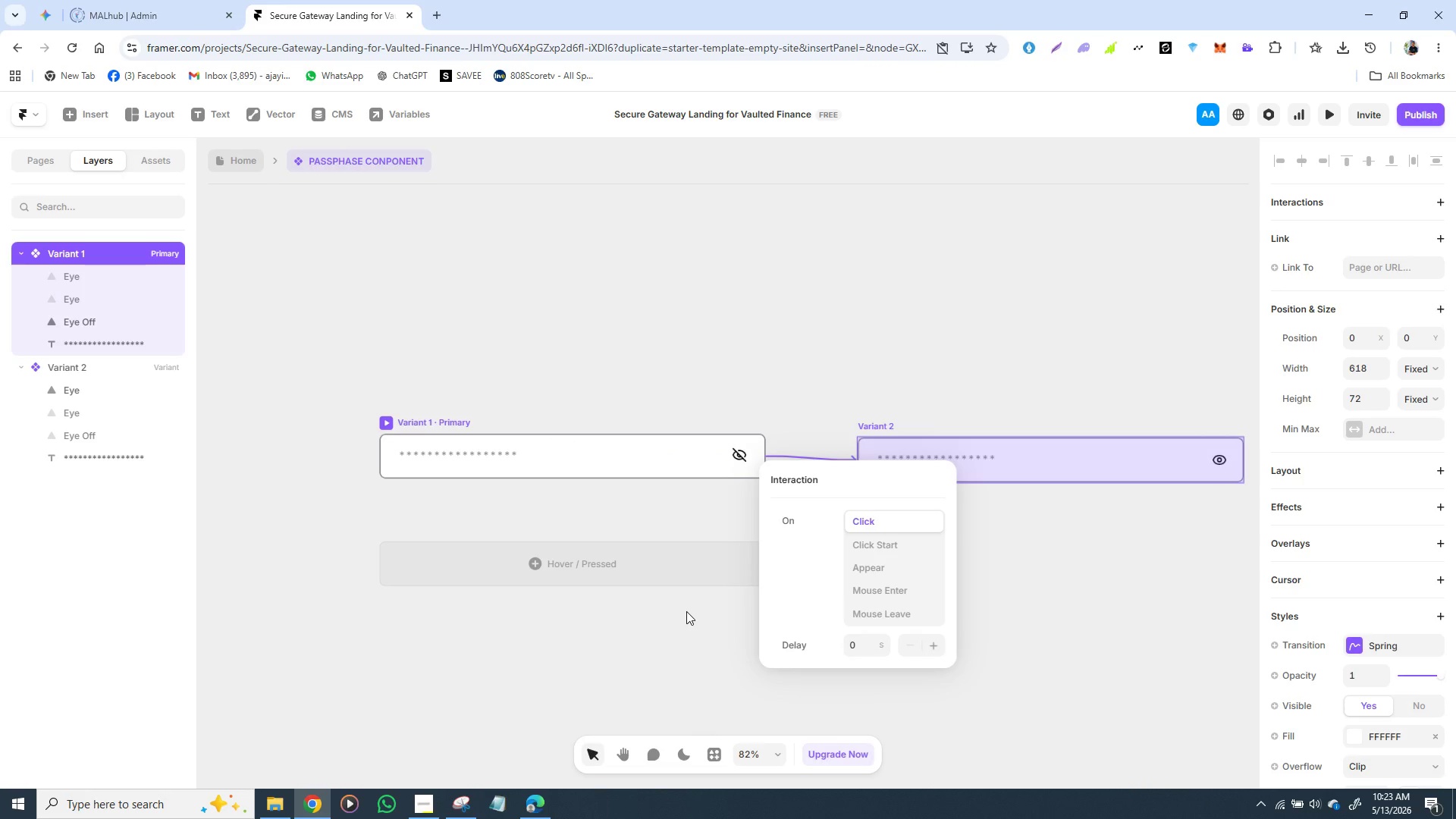 
left_click([686, 617])
 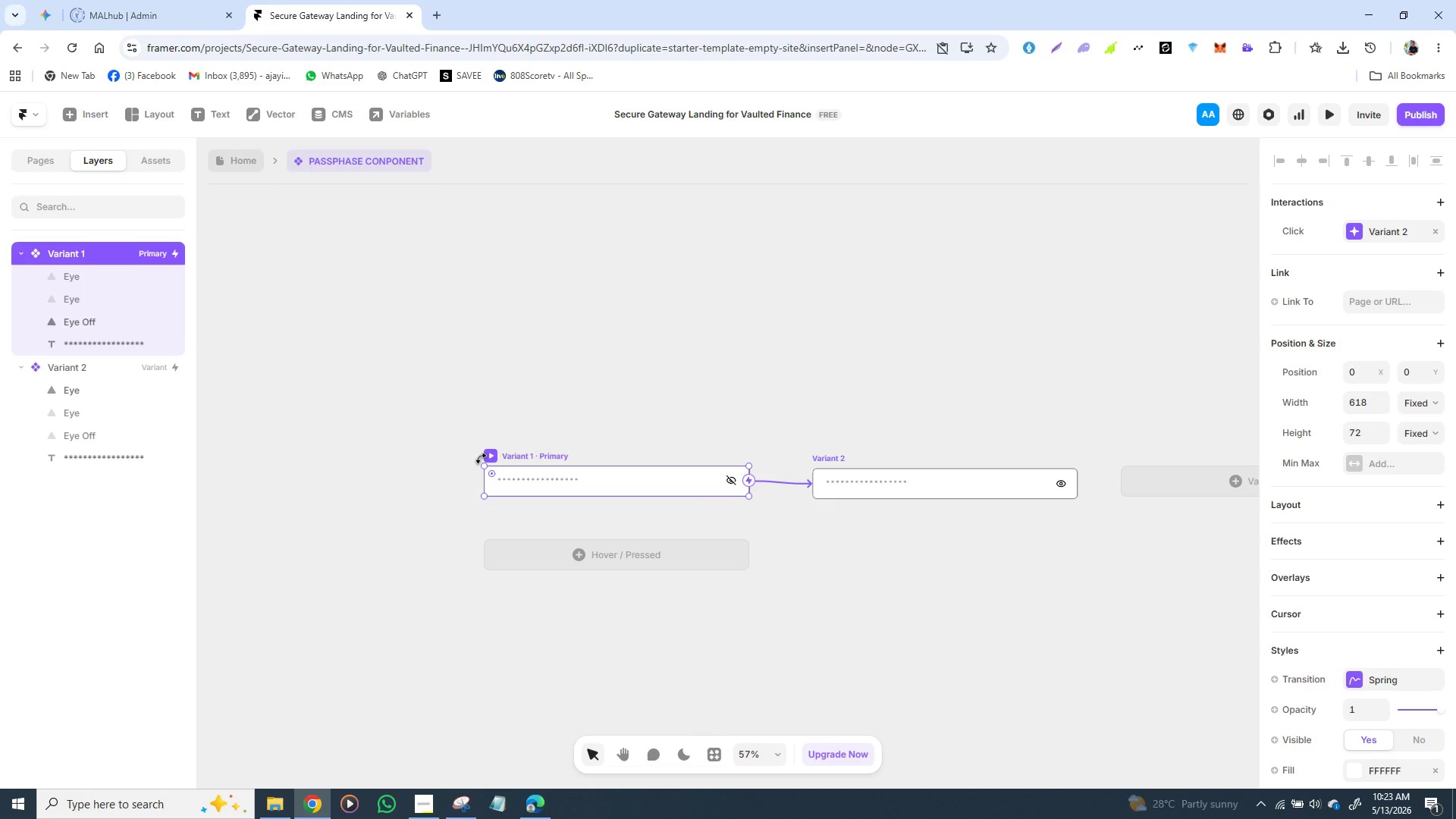 
left_click([492, 455])
 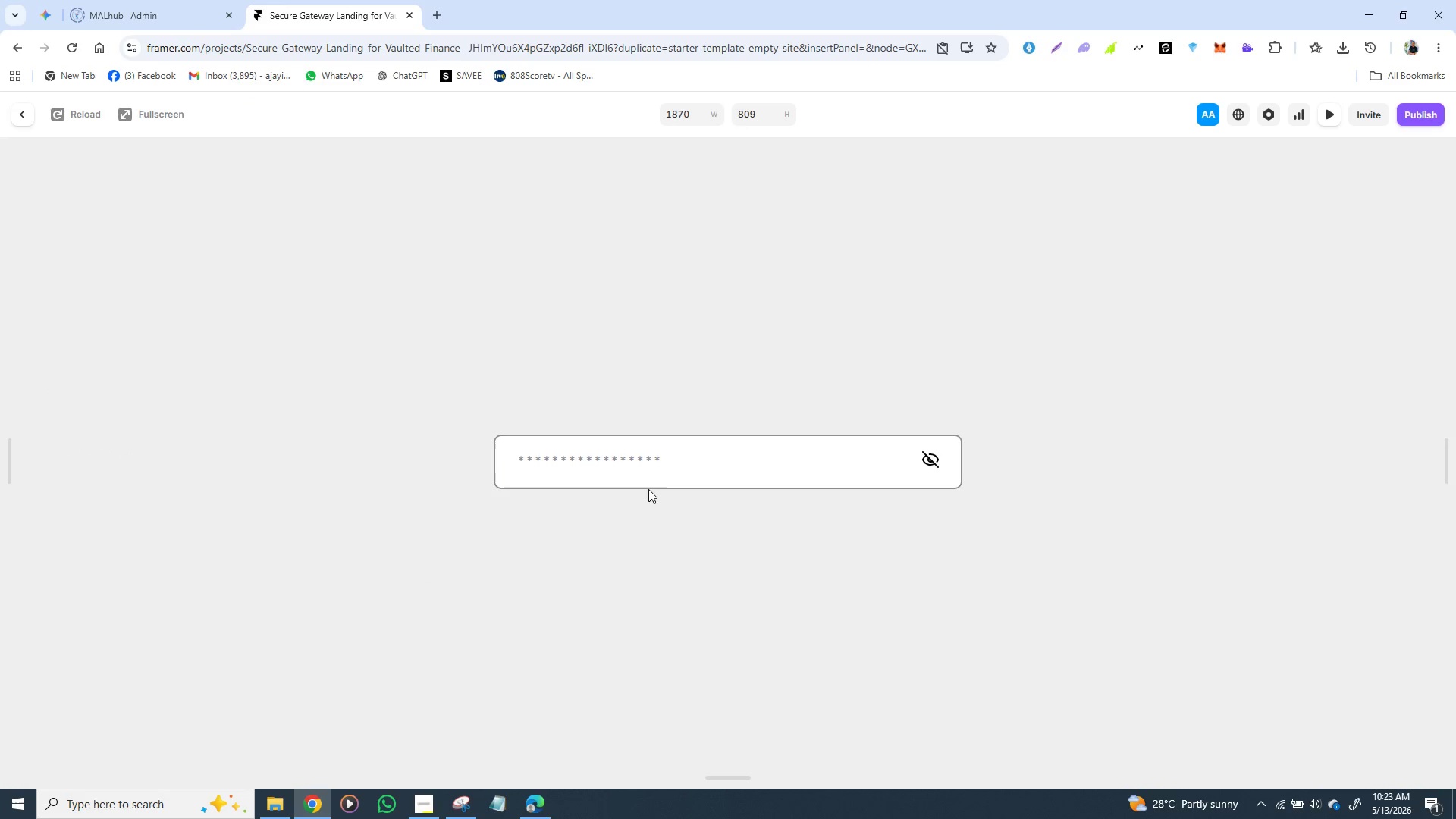 
left_click([659, 466])
 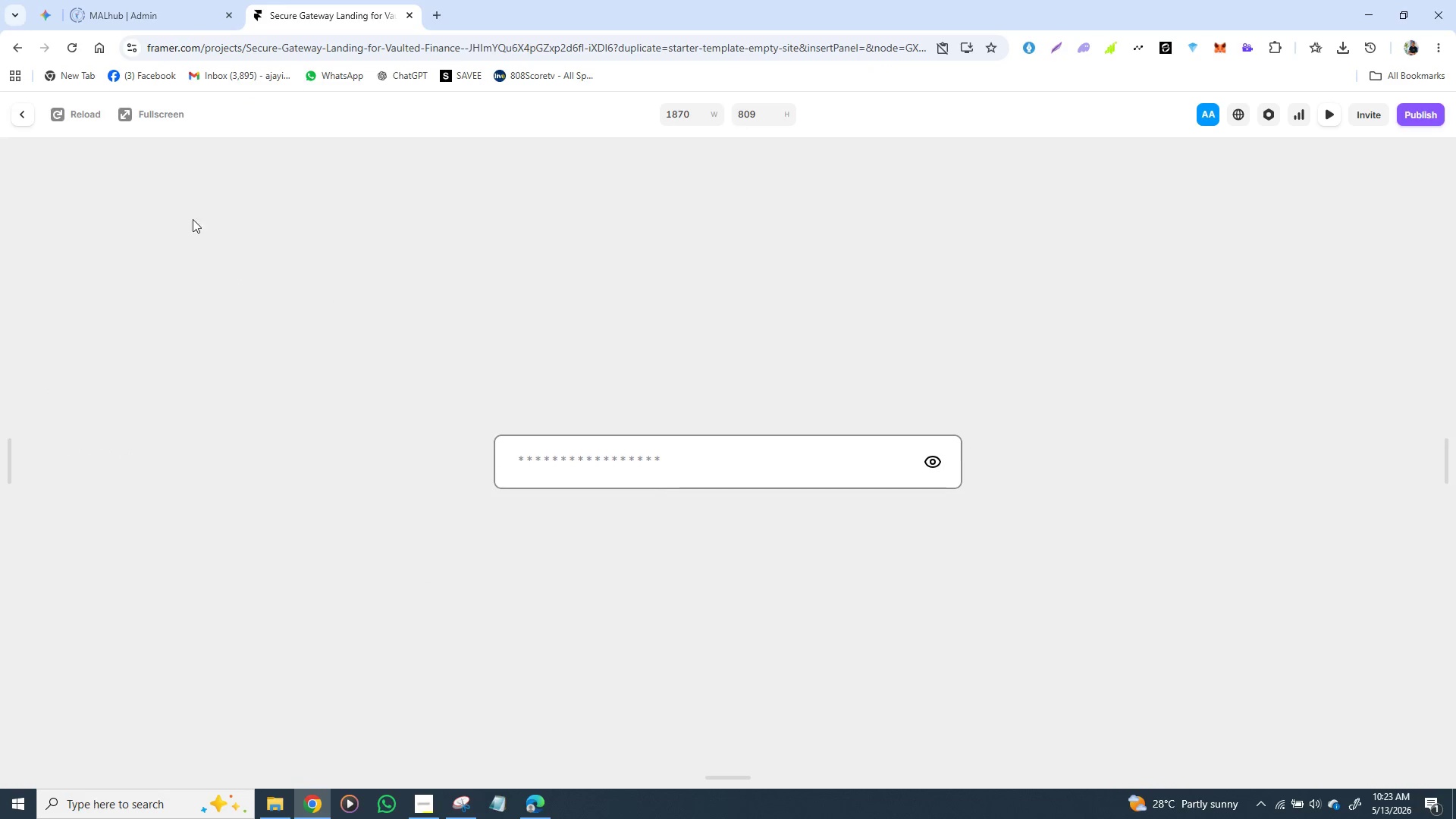 
wait(5.62)
 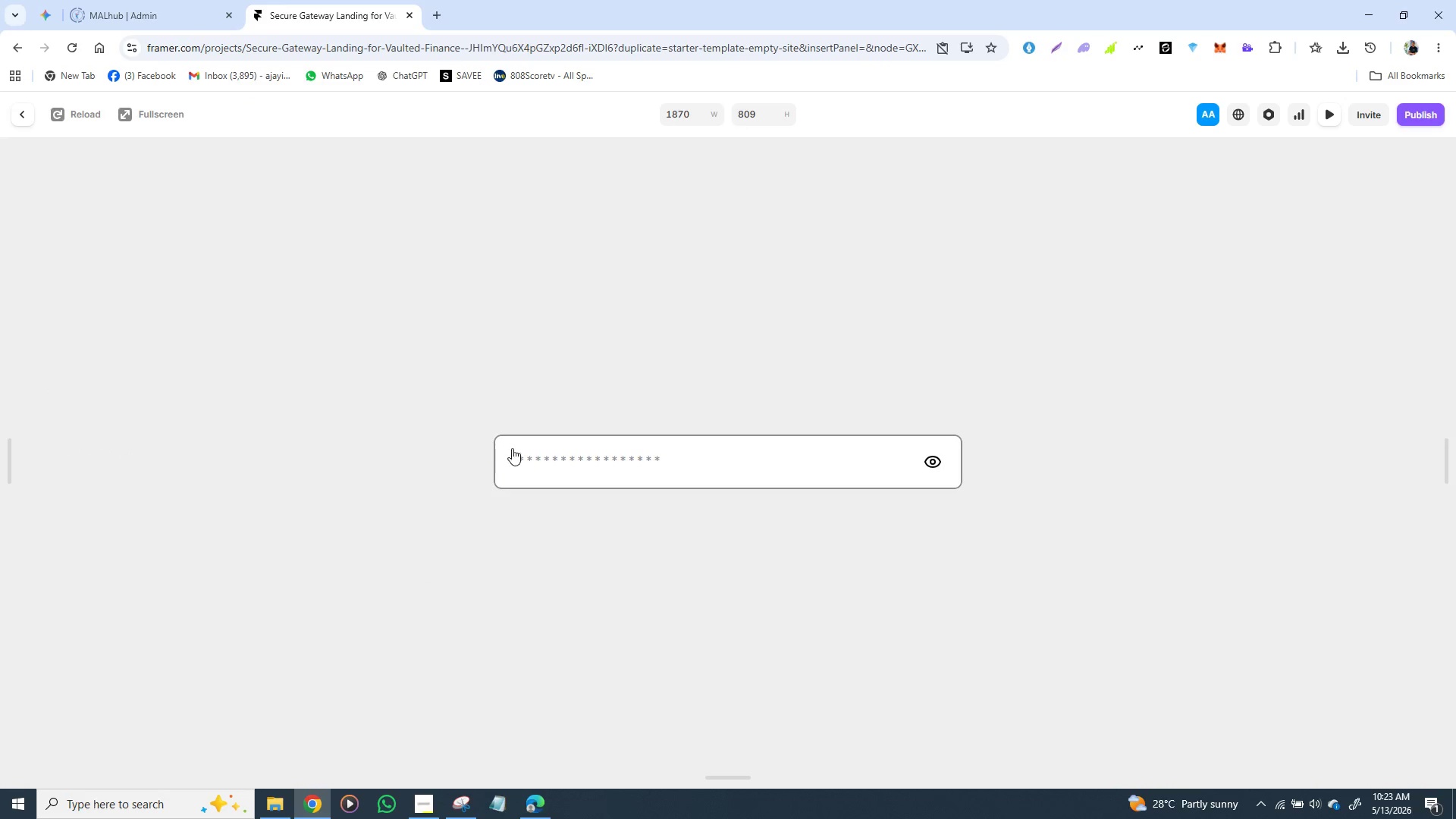 
left_click([24, 118])
 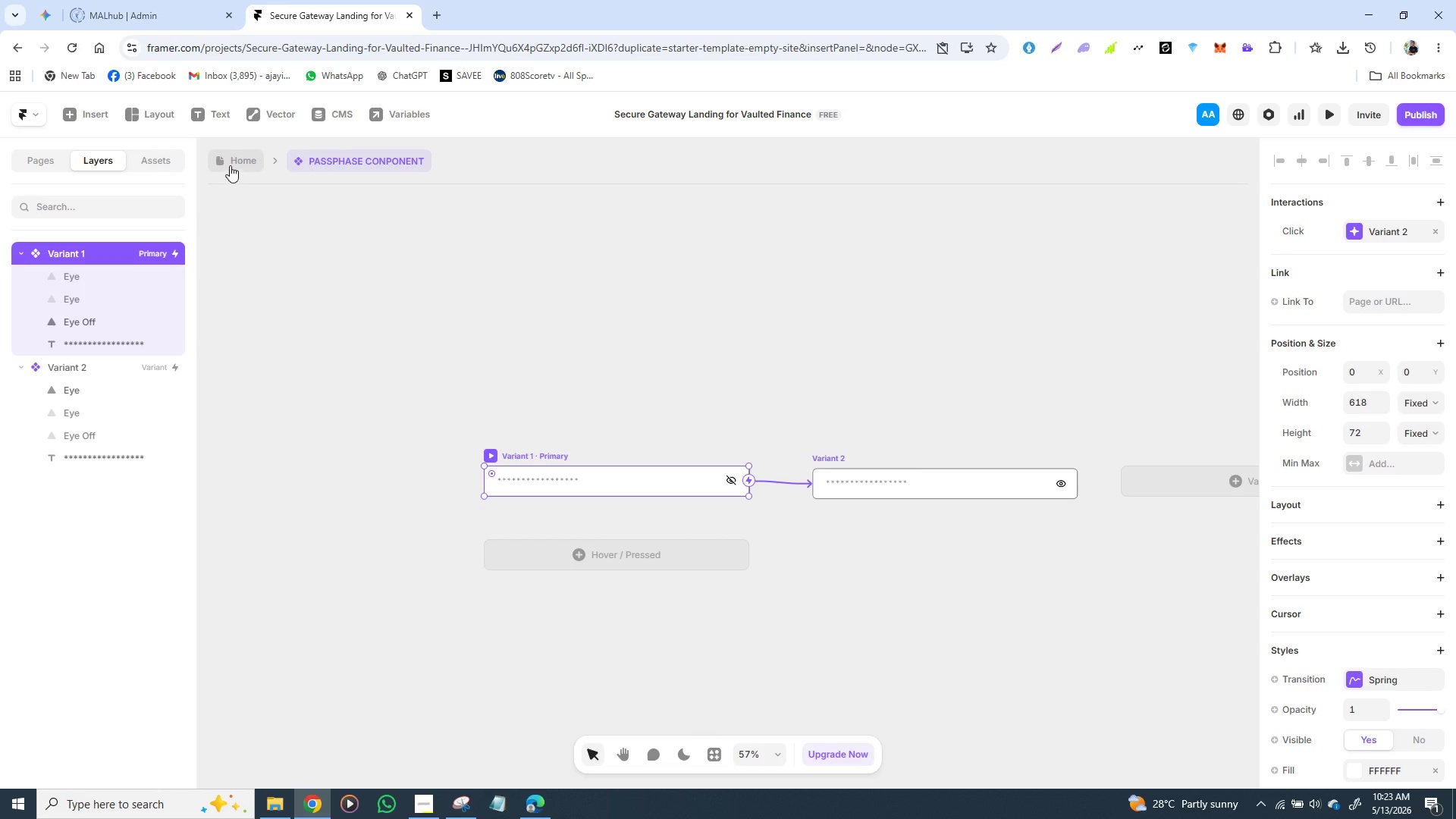 
left_click([238, 162])
 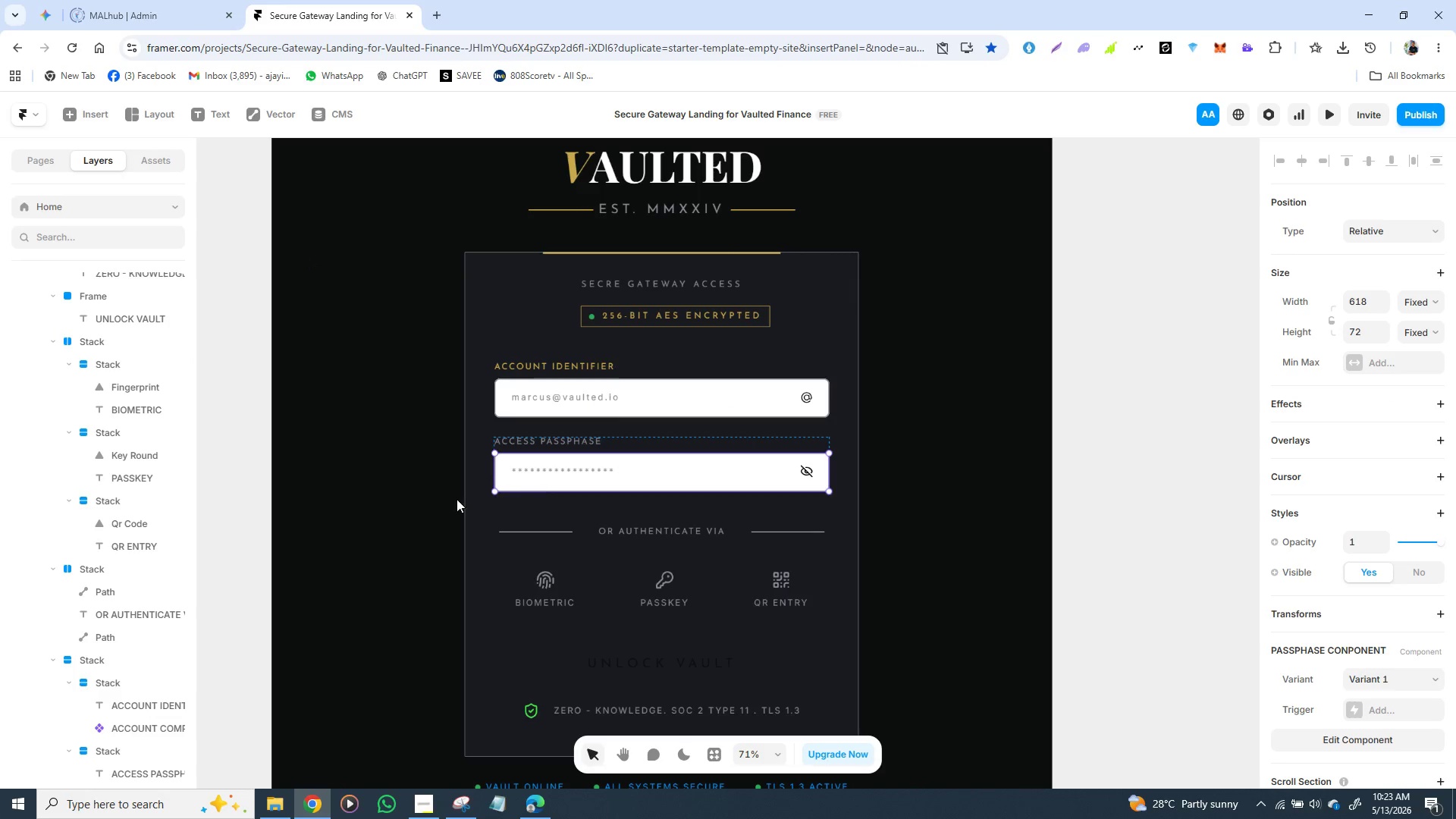 
left_click([420, 490])
 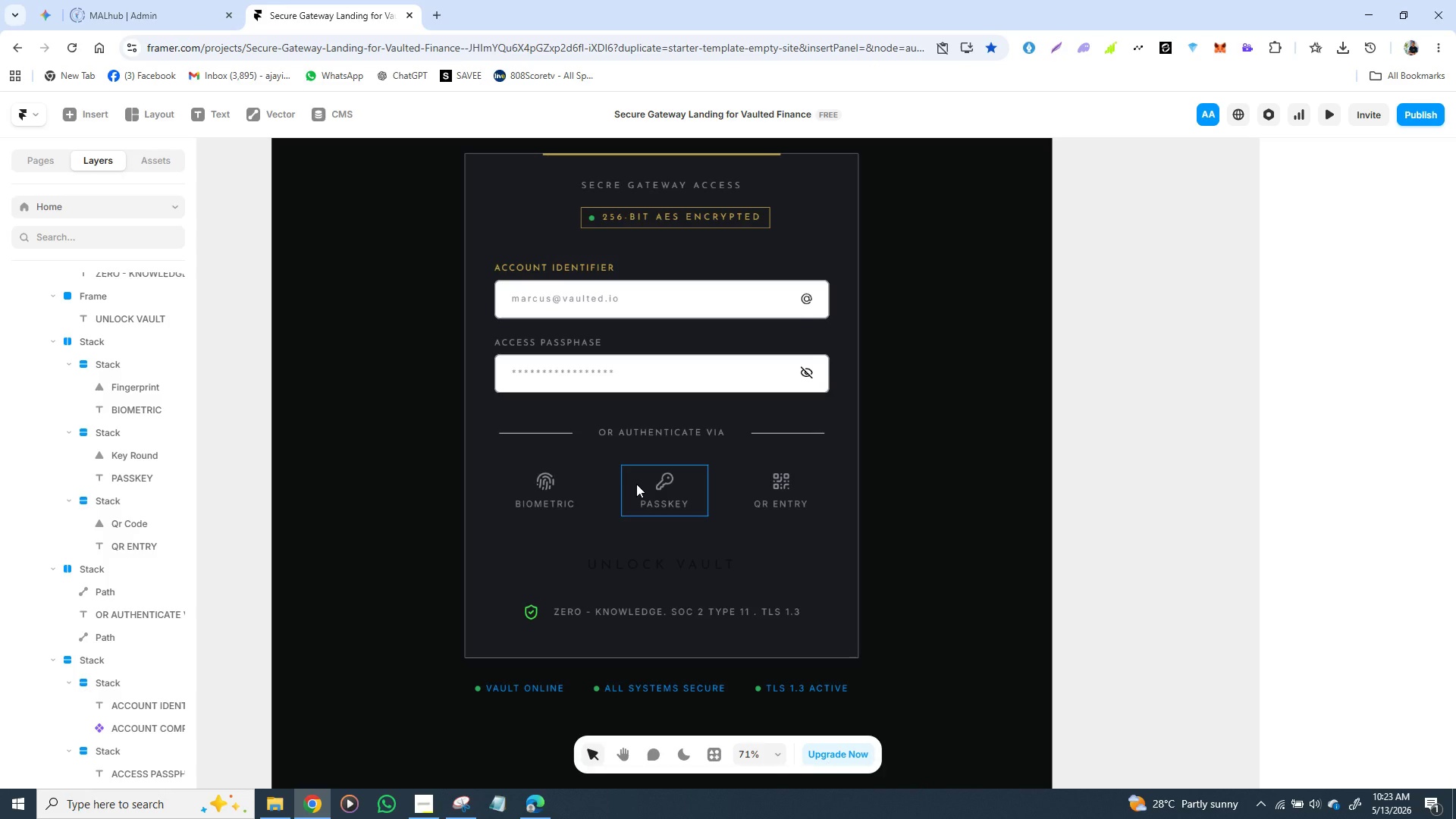 
wait(23.22)
 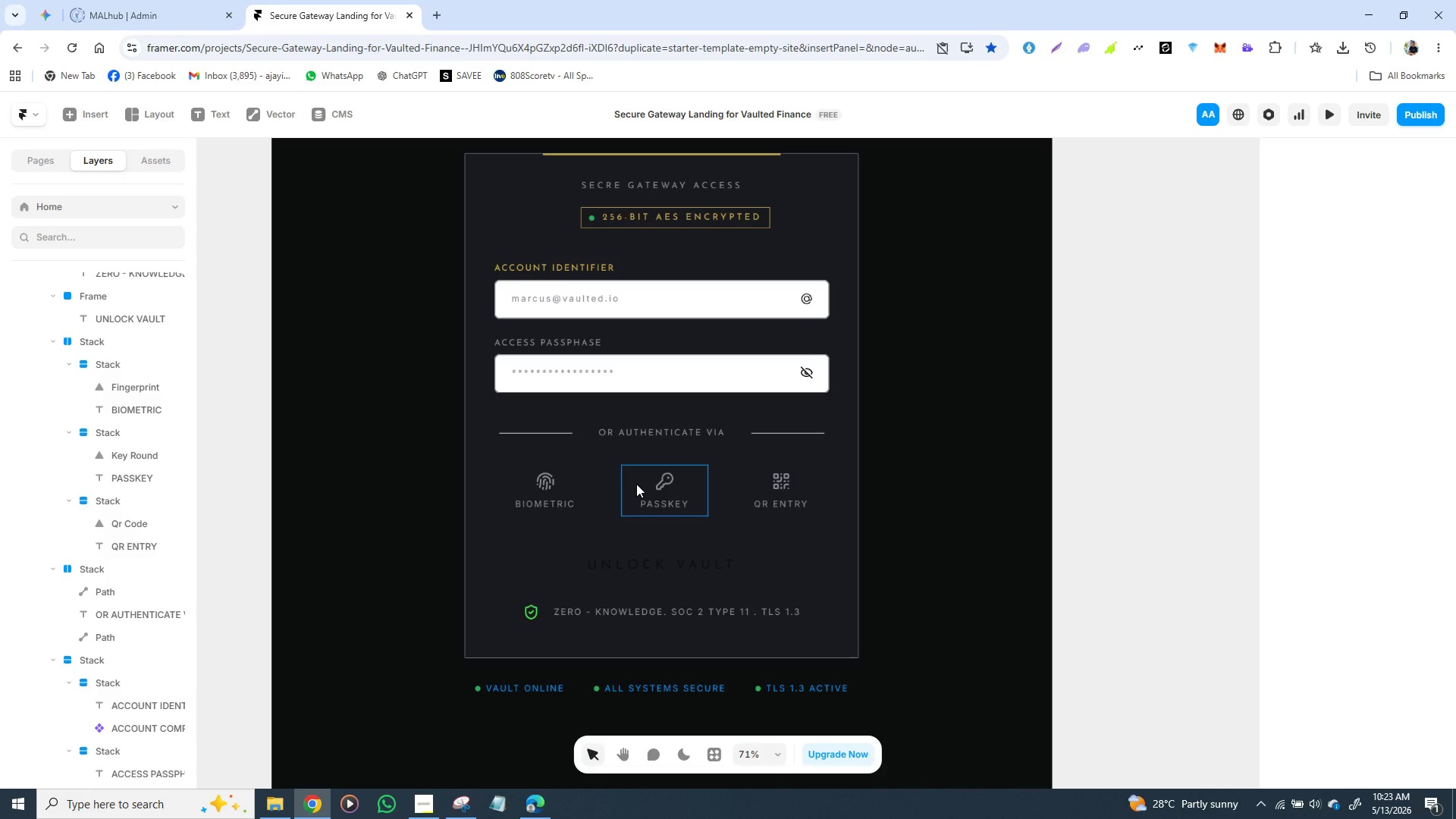 
left_click([546, 567])
 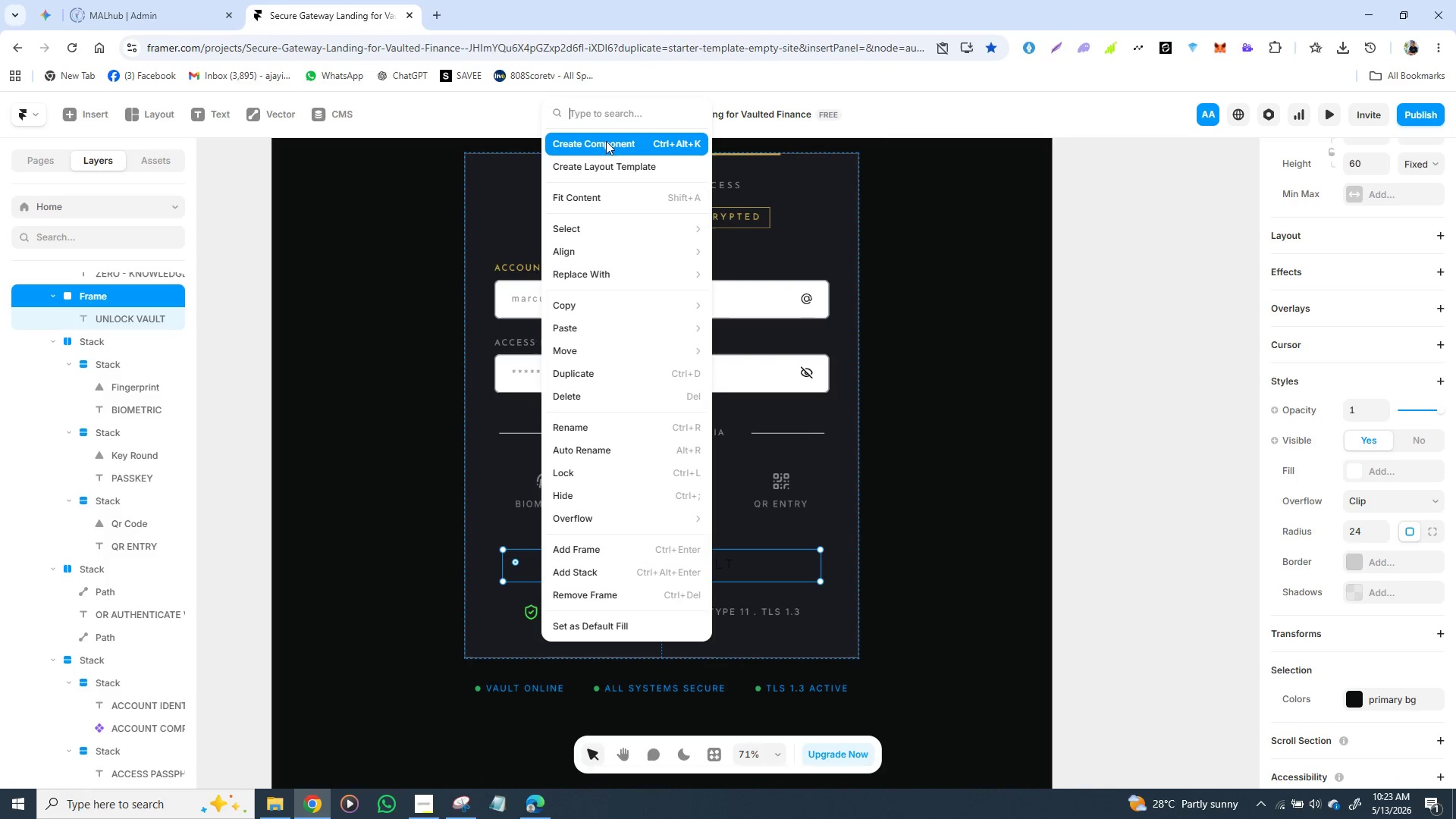 
left_click([606, 138])
 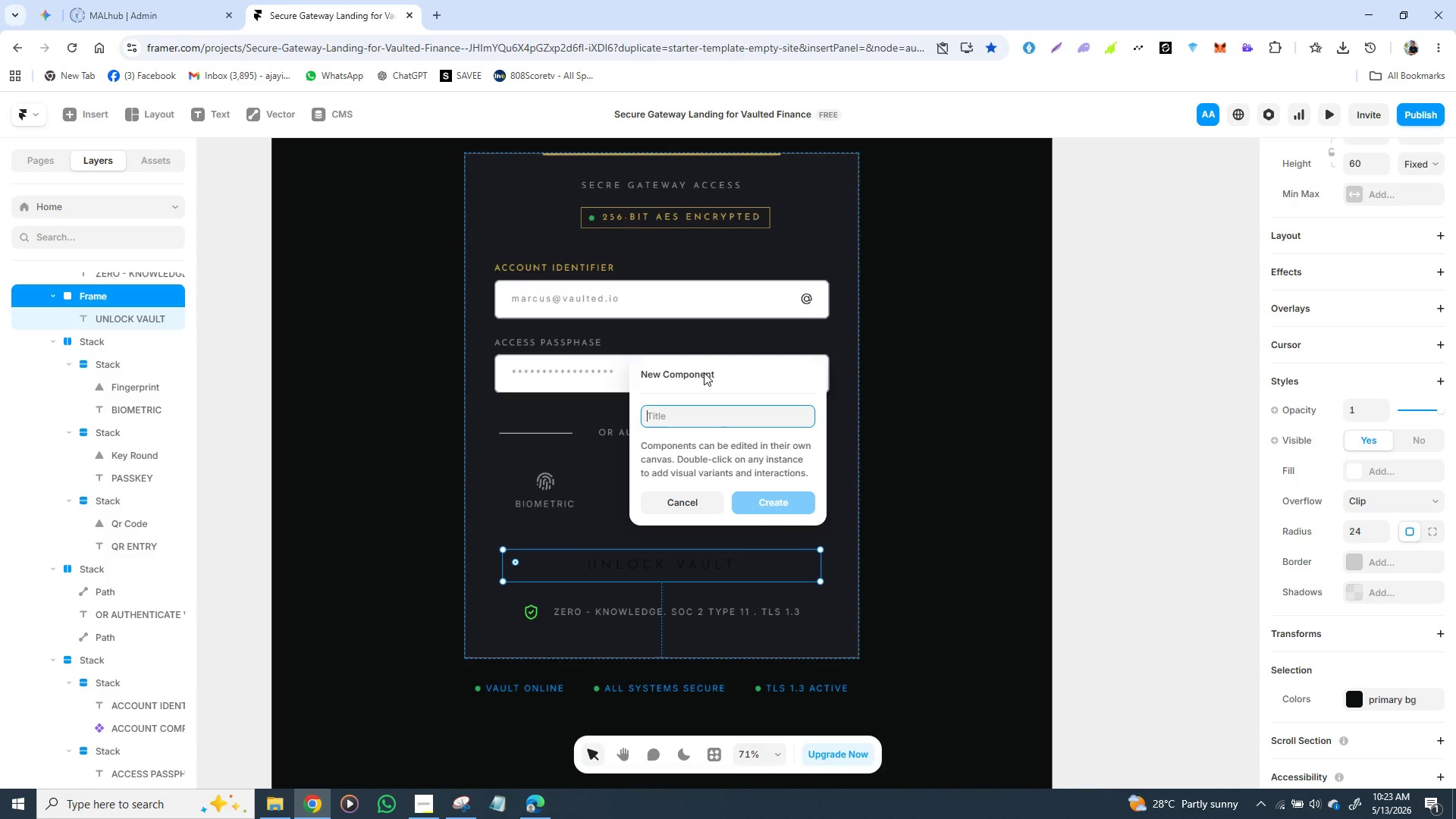 
type(UNLOCK CONPO)
 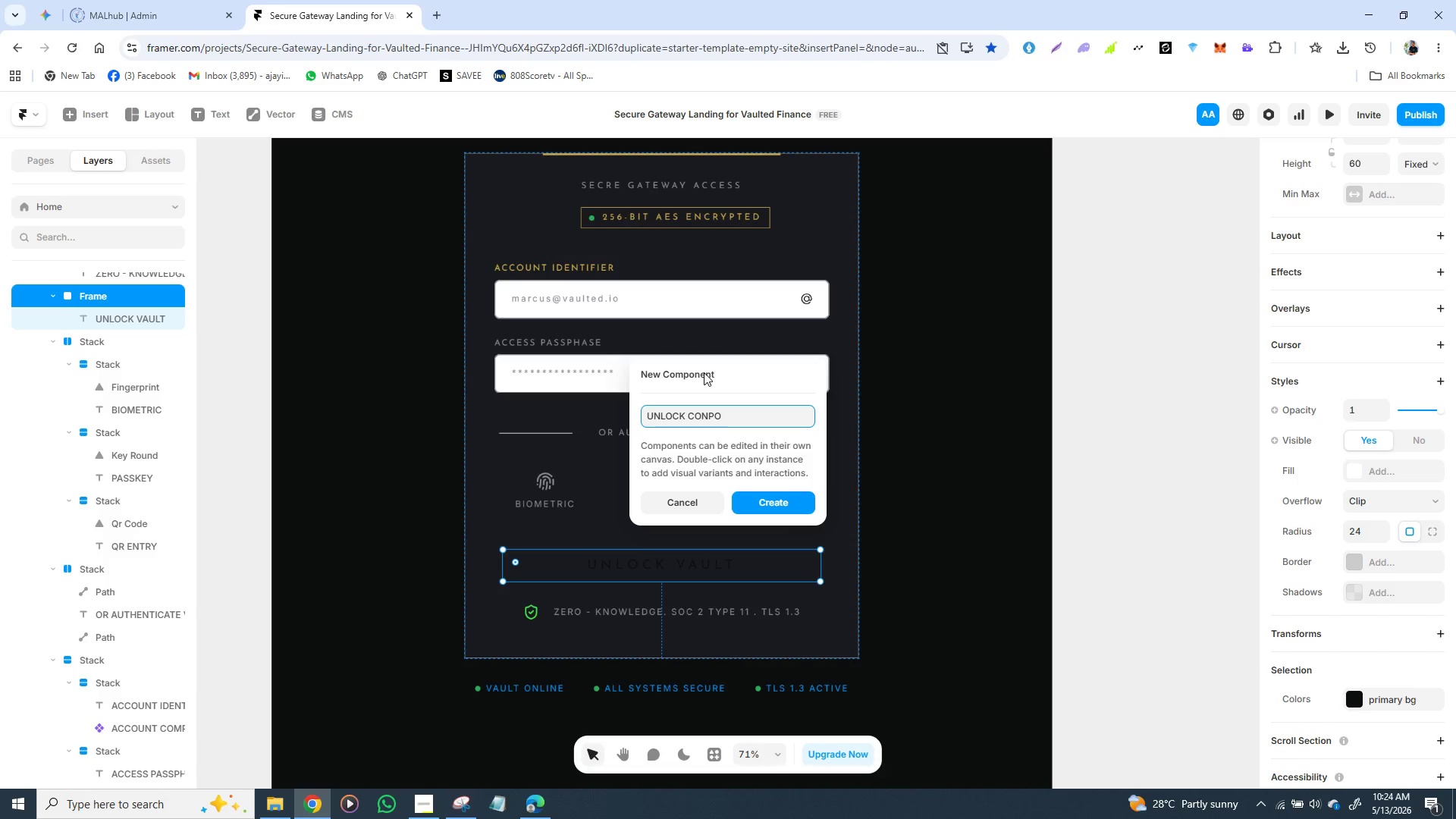 
type(NENT)
 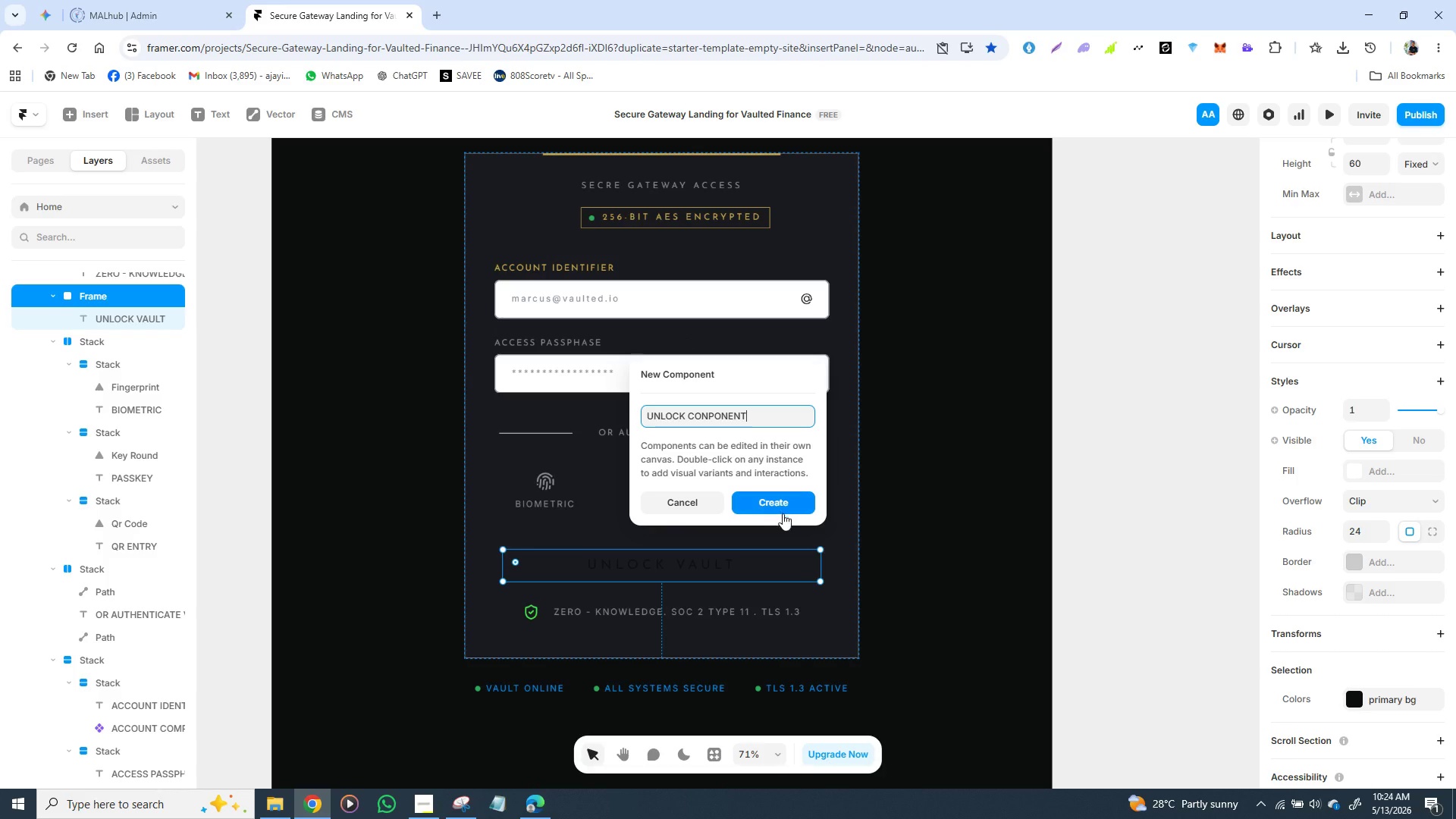 
left_click([788, 500])
 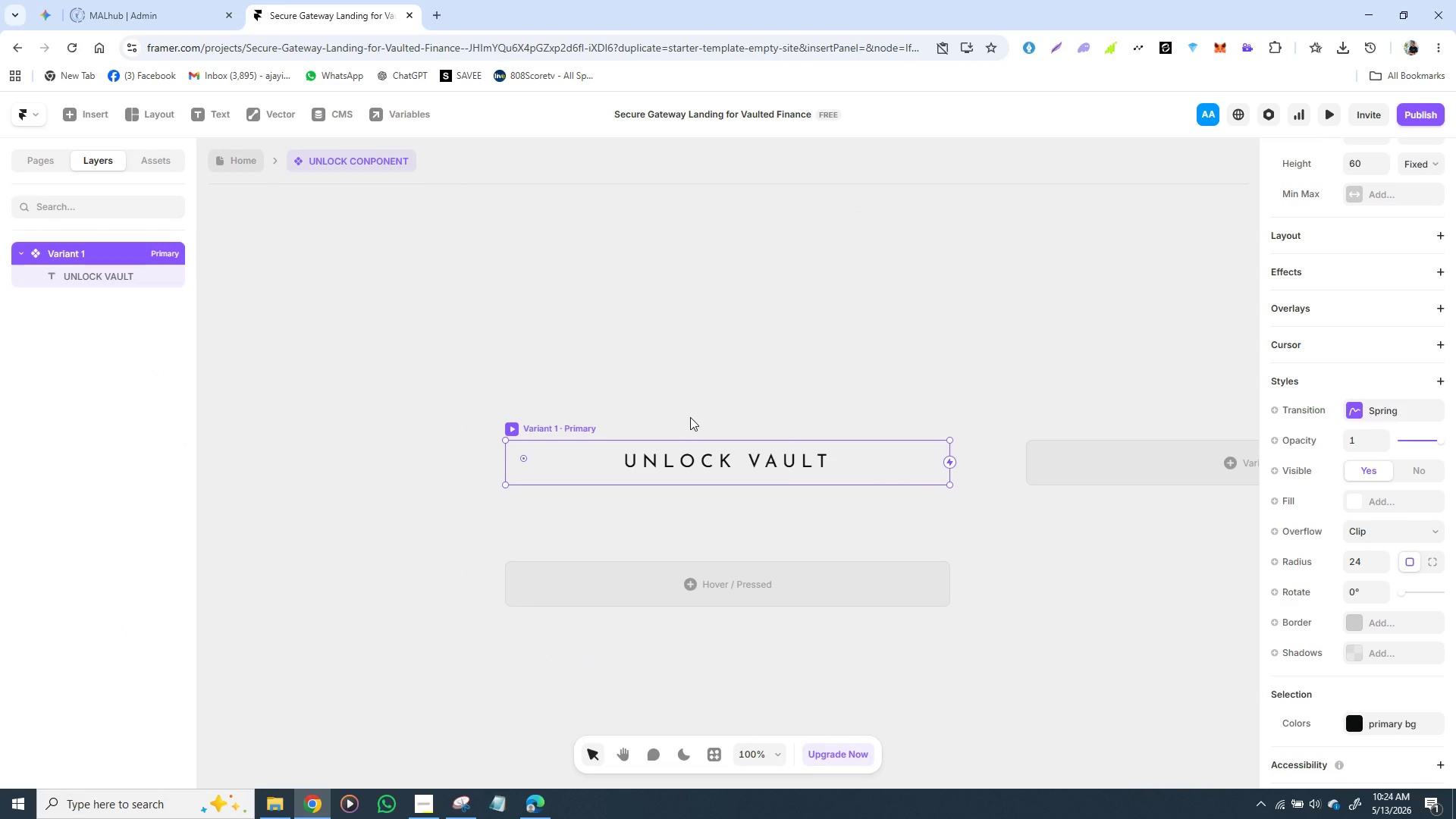 
mouse_move([875, 413])
 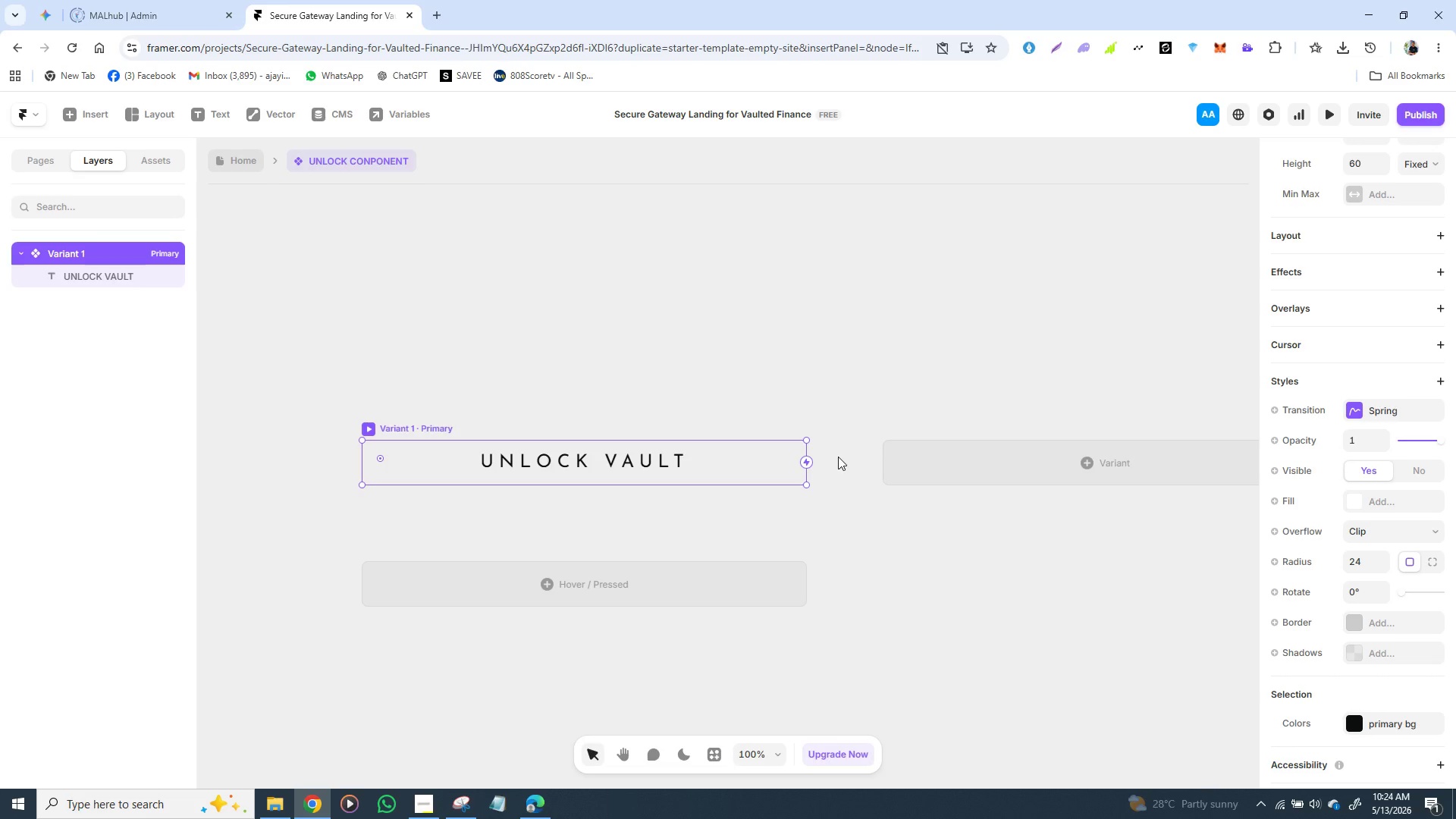 
left_click([903, 466])
 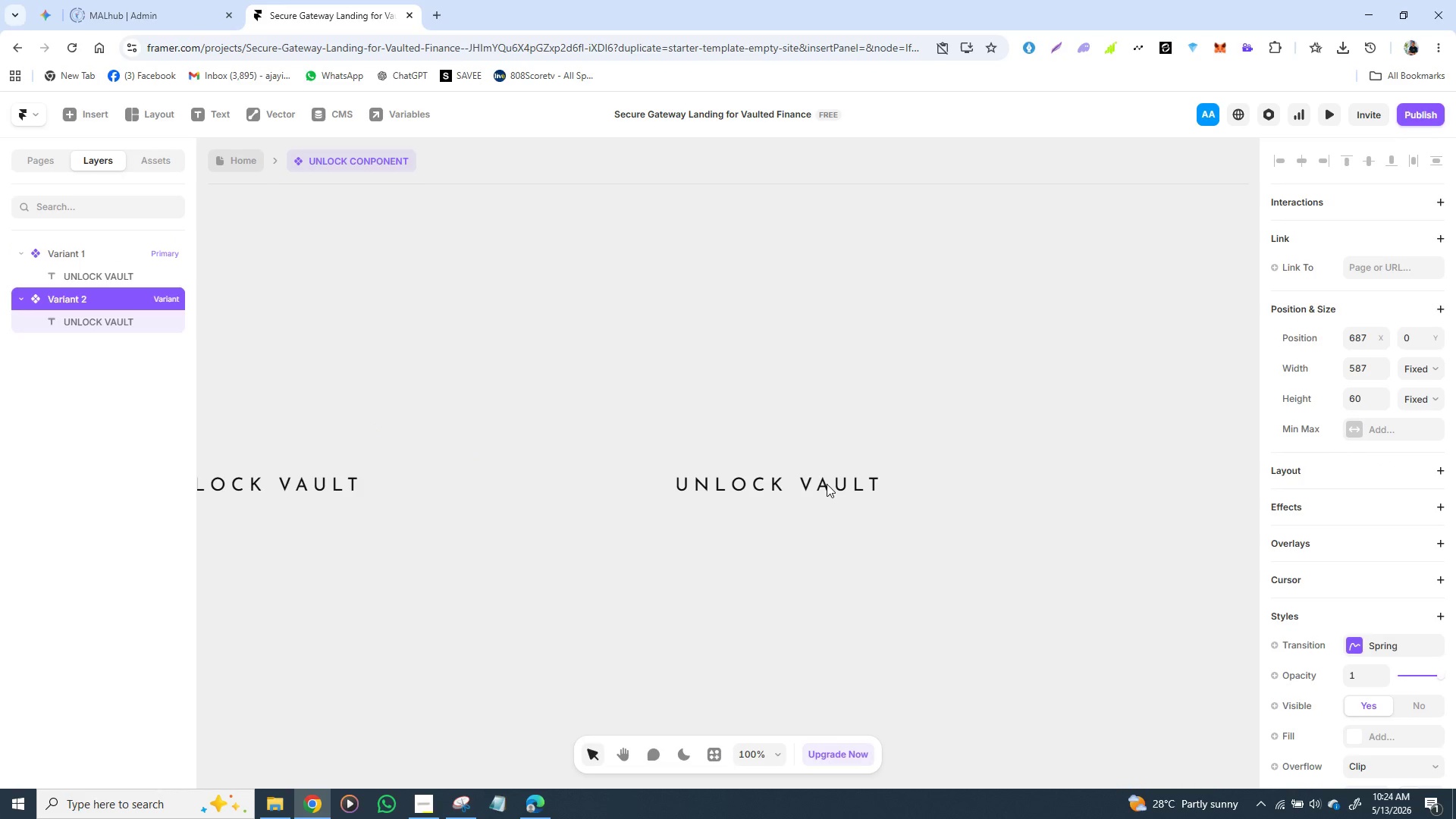 
left_click([620, 499])
 